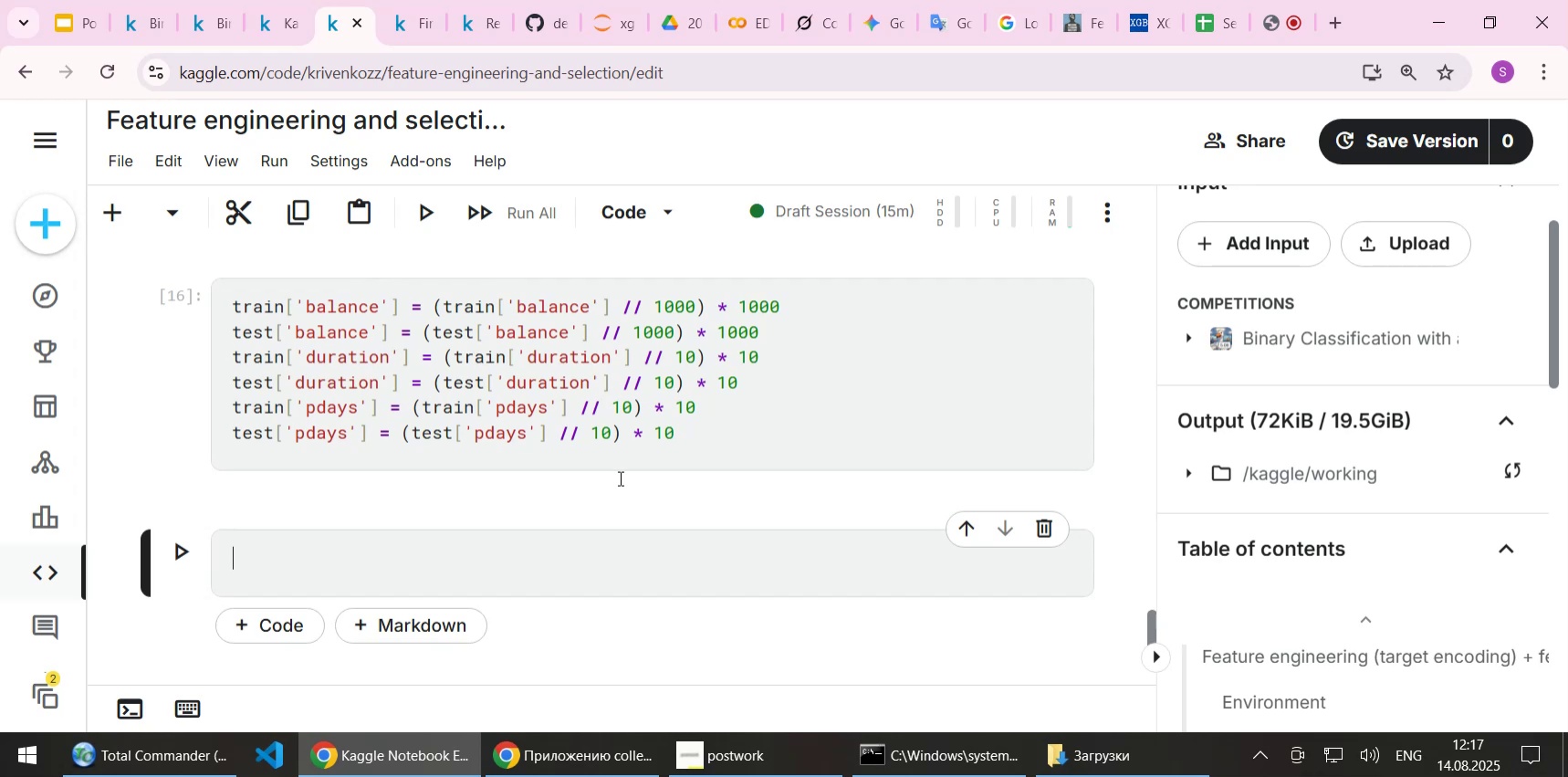 
left_click([273, 26])
 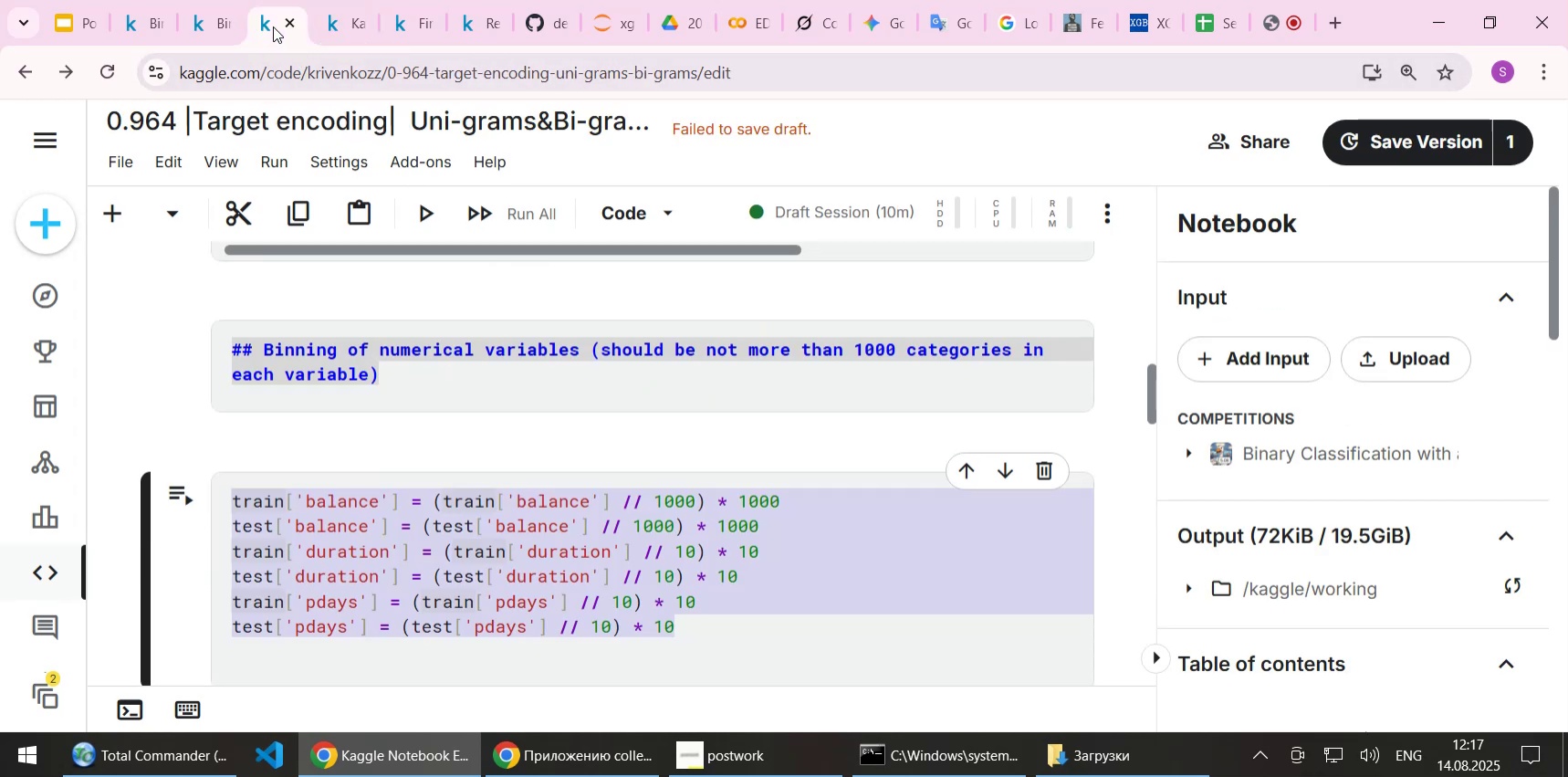 
scroll: coordinate [438, 482], scroll_direction: down, amount: 5.0
 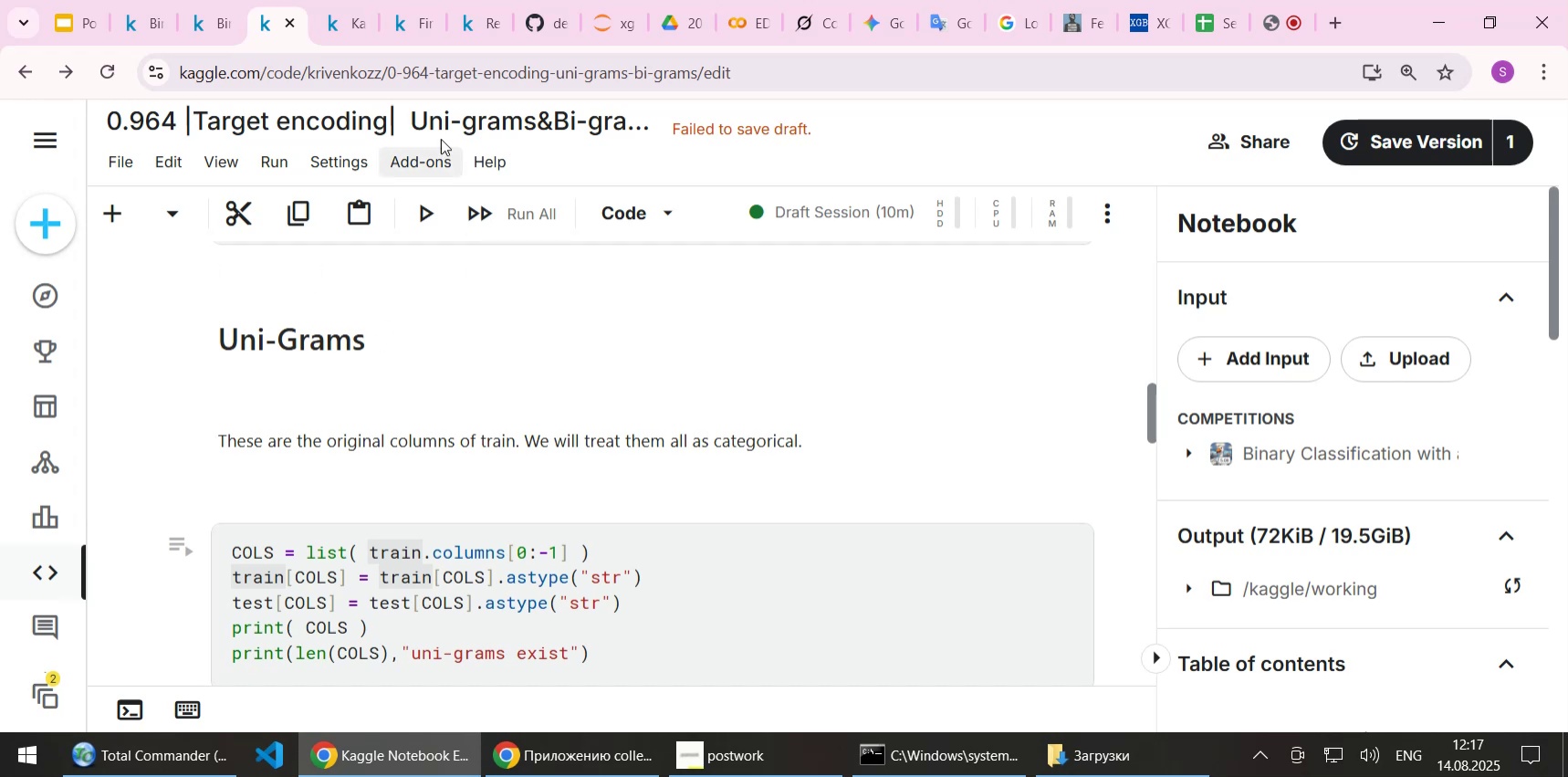 
left_click([413, 18])
 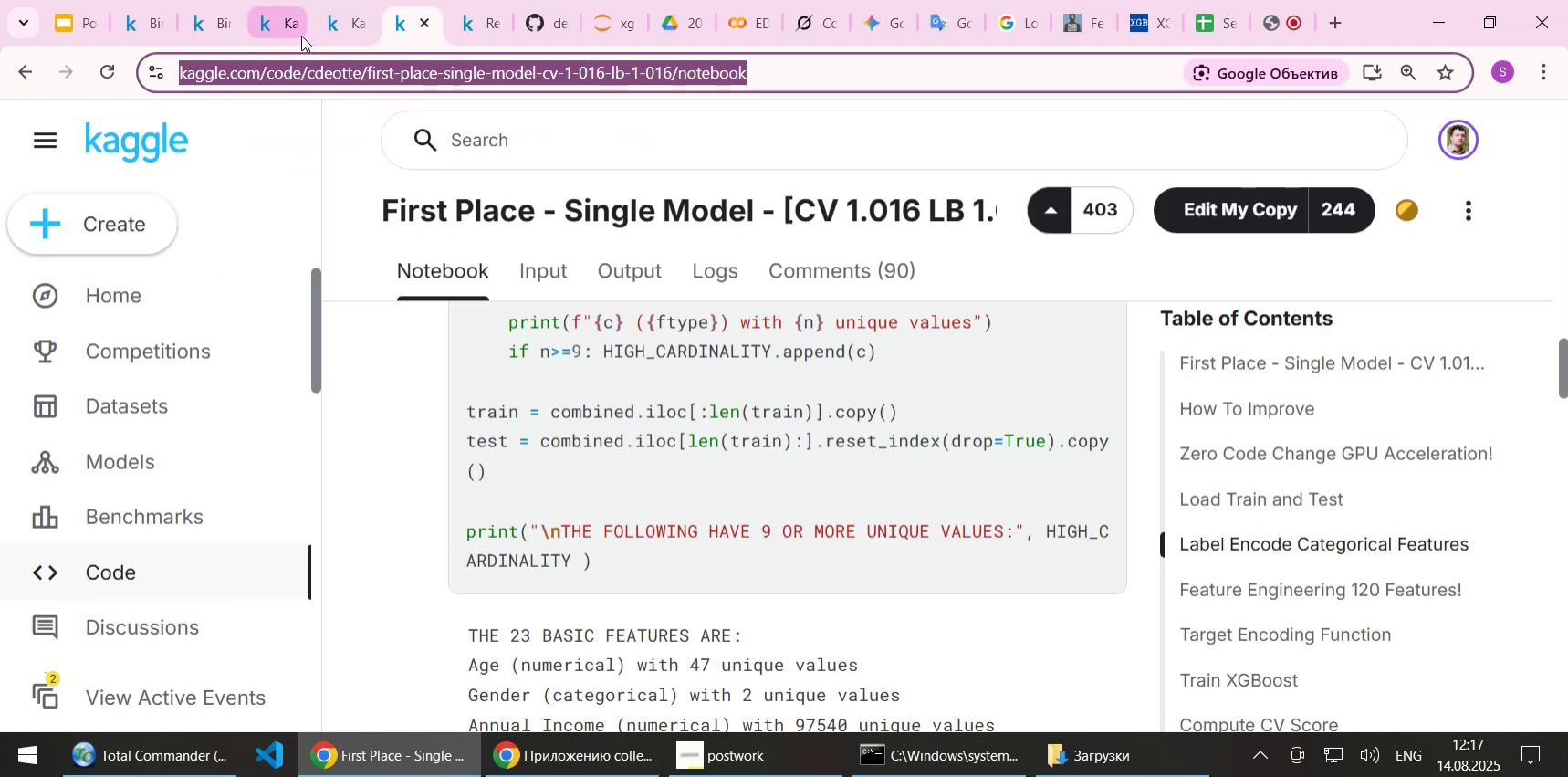 
left_click([344, 31])
 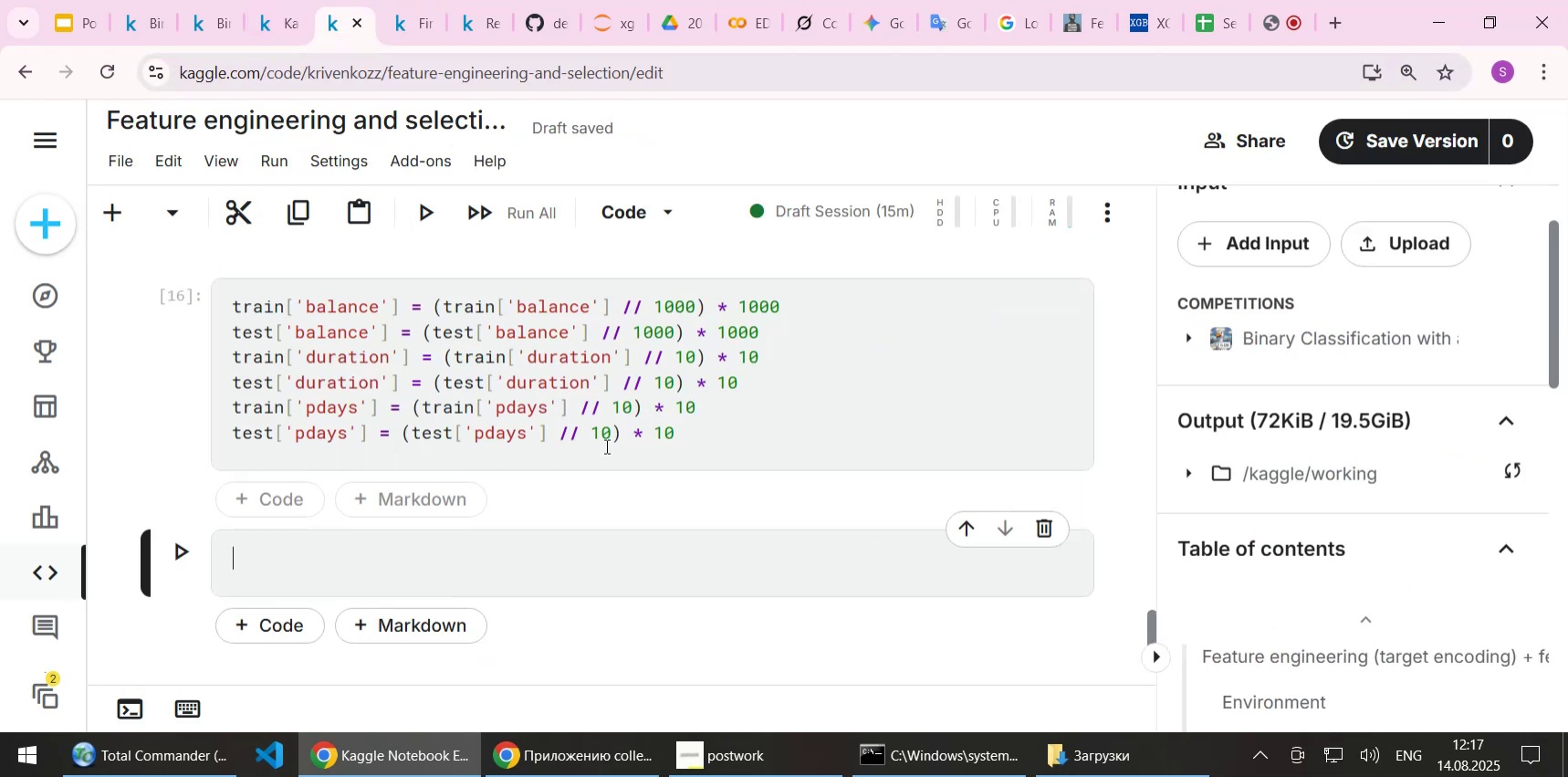 
scroll: coordinate [605, 446], scroll_direction: up, amount: 2.0
 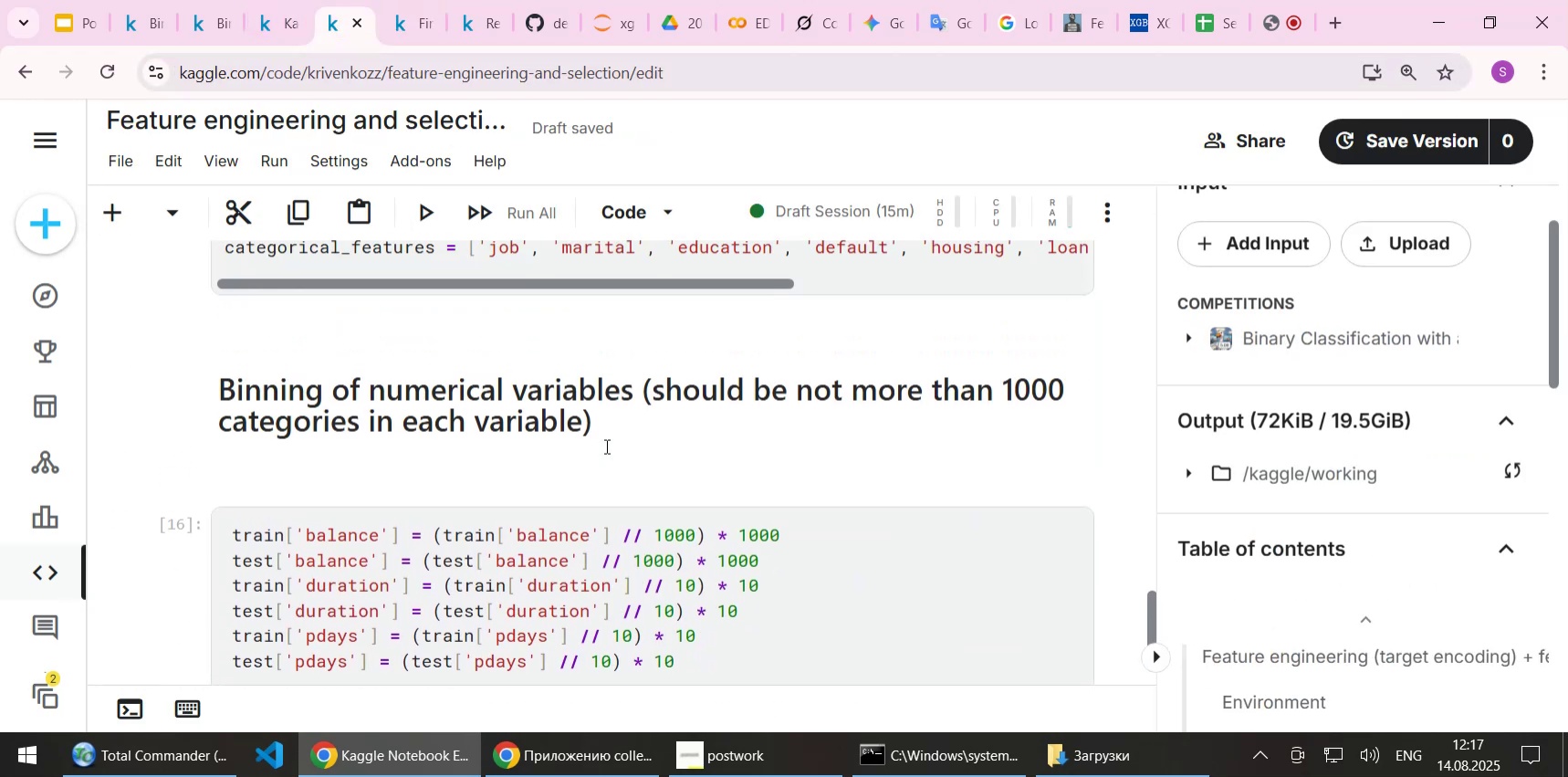 
scroll: coordinate [605, 446], scroll_direction: down, amount: 1.0
 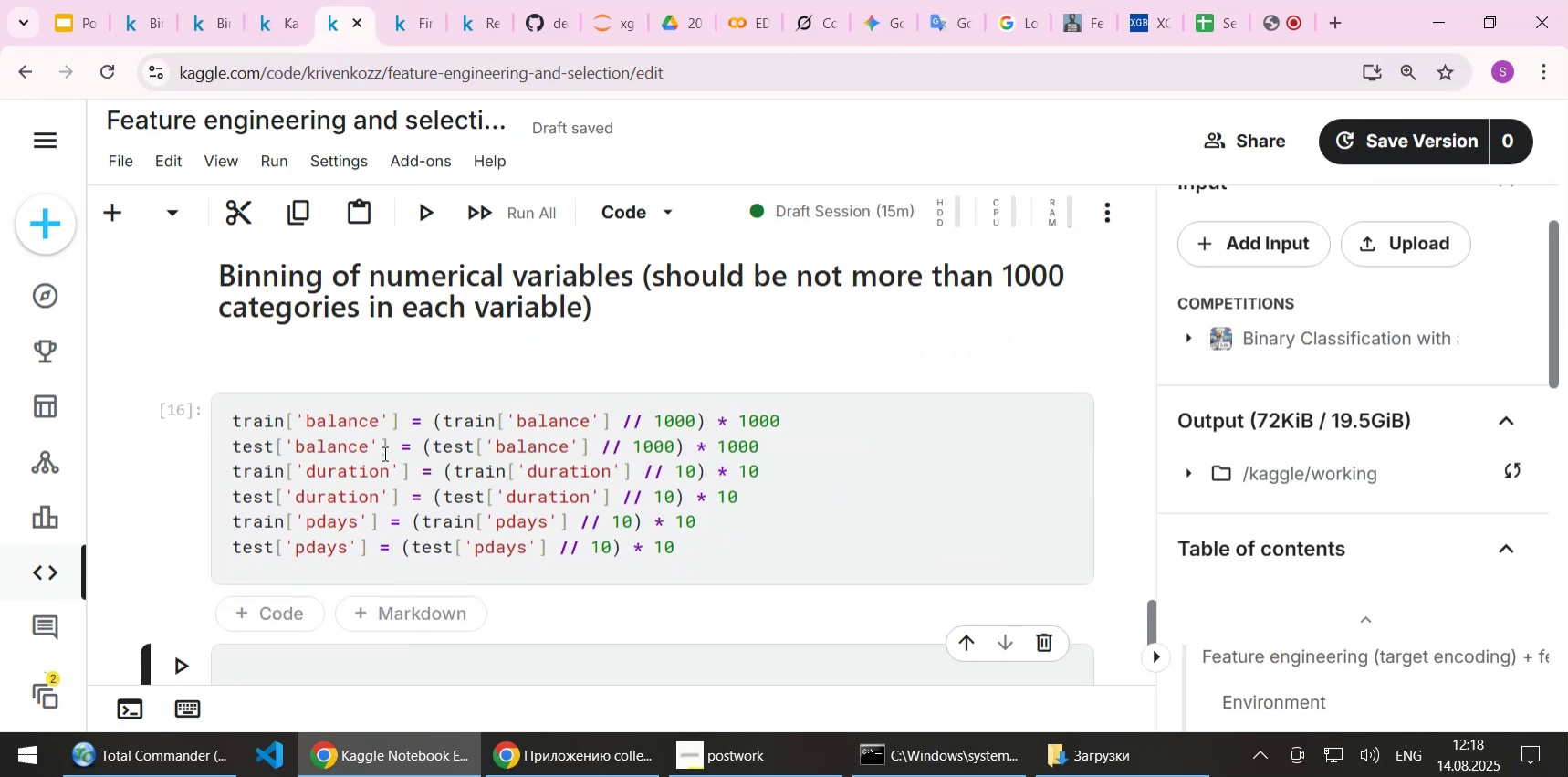 
left_click_drag(start_coordinate=[398, 424], to_coordinate=[225, 413])
 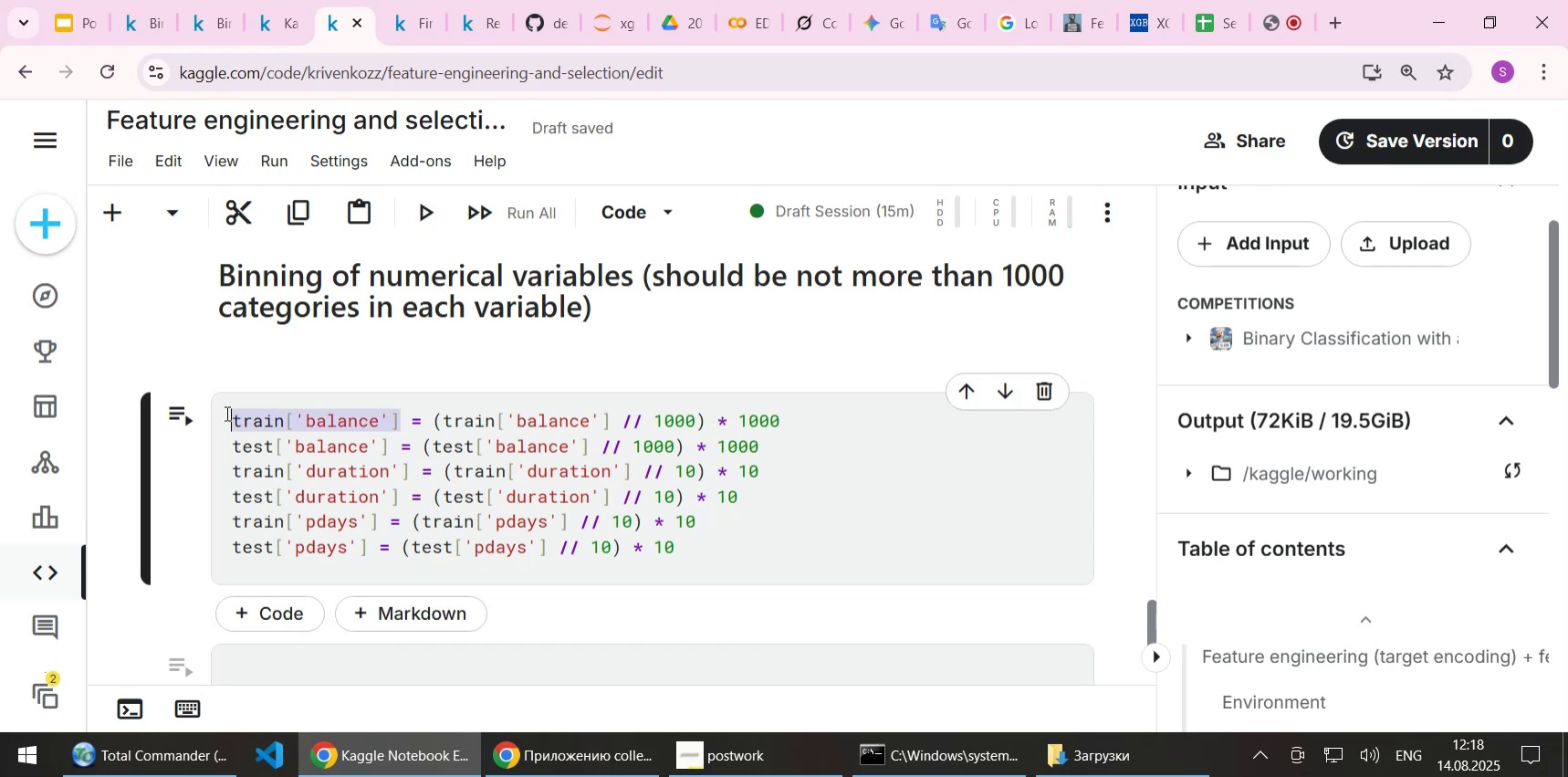 
key(Control+C)
 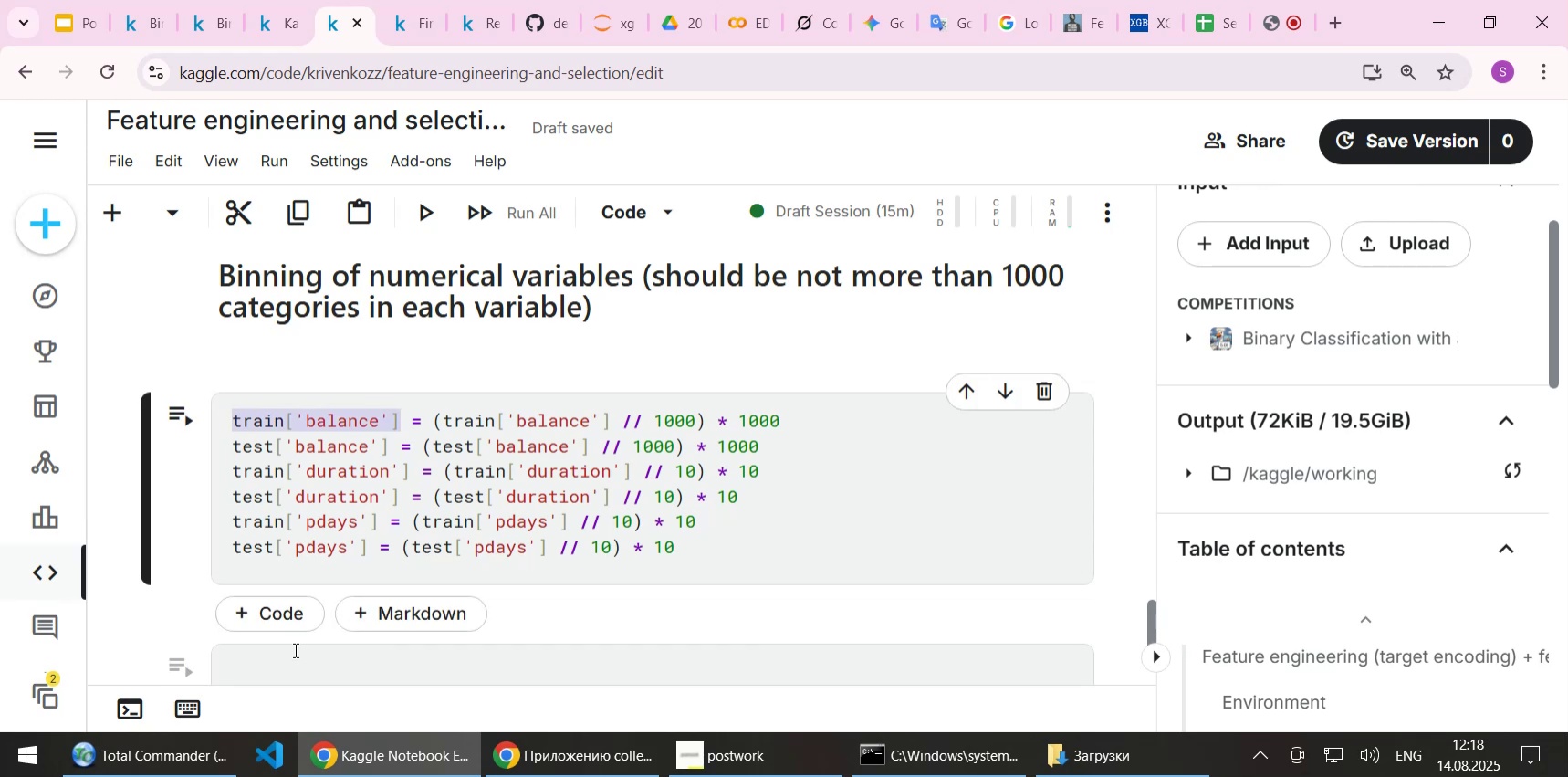 
scroll: coordinate [294, 650], scroll_direction: down, amount: 1.0
 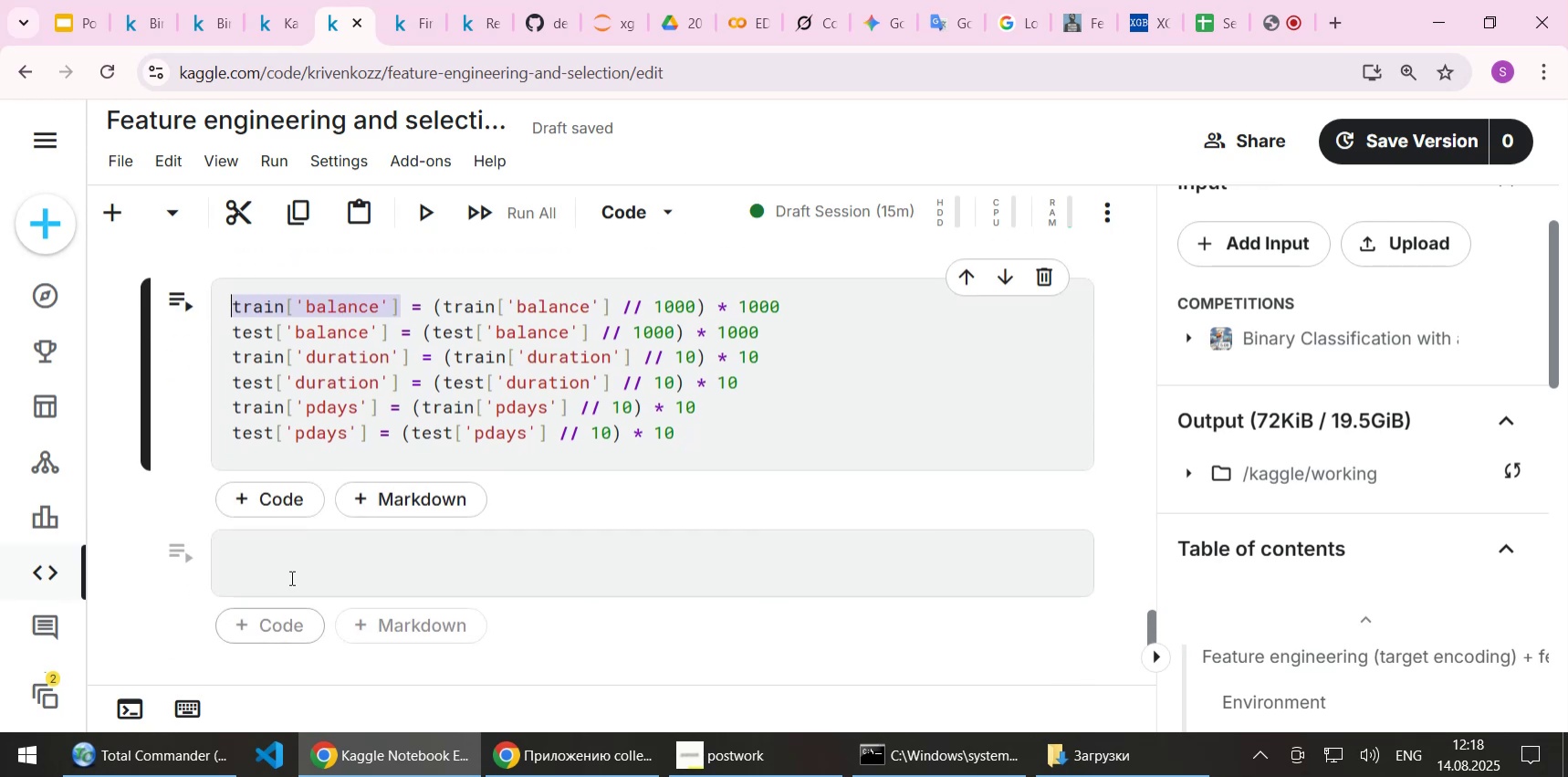 
key(Control+ControlLeft)
 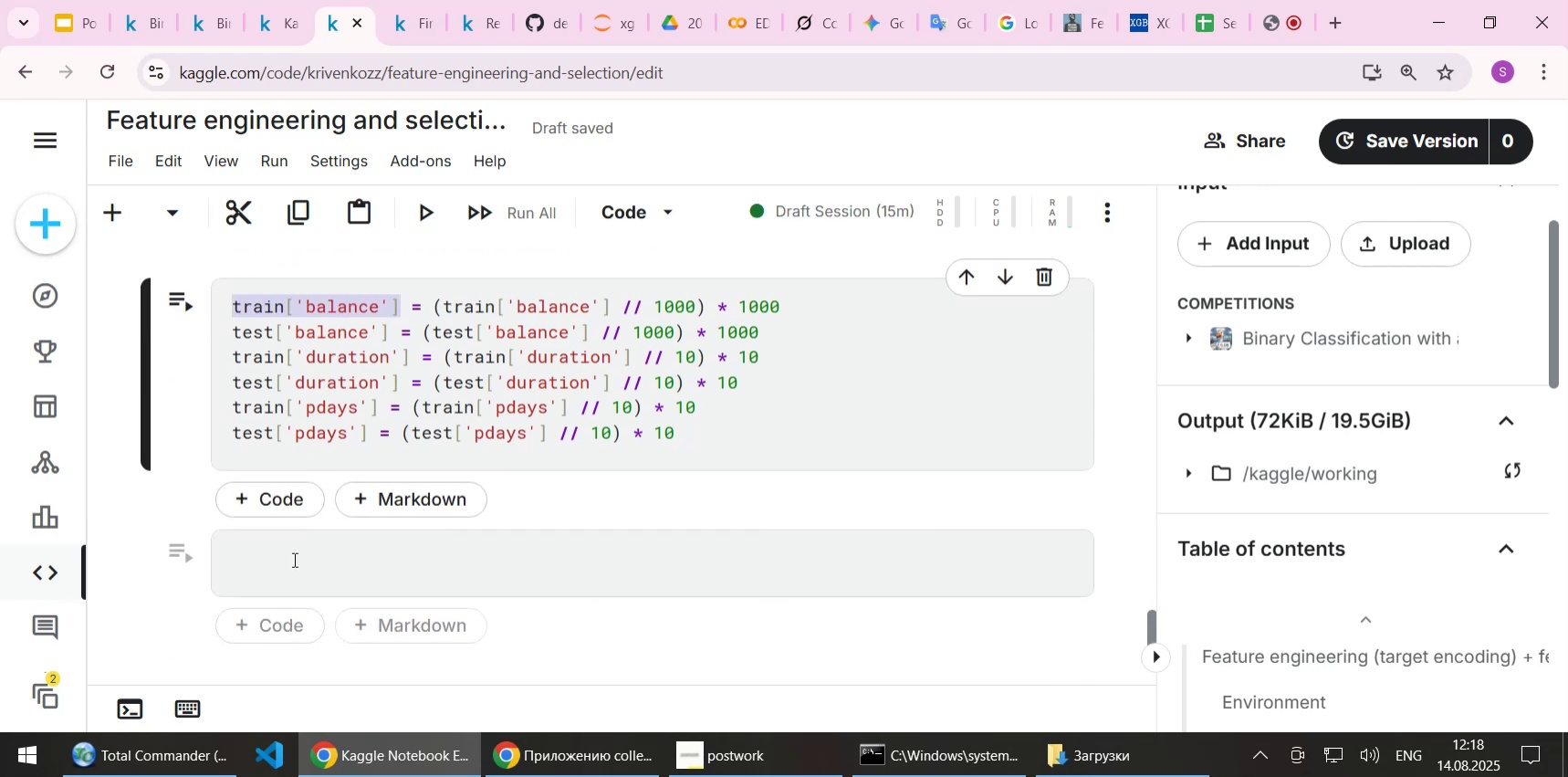 
left_click([293, 559])
 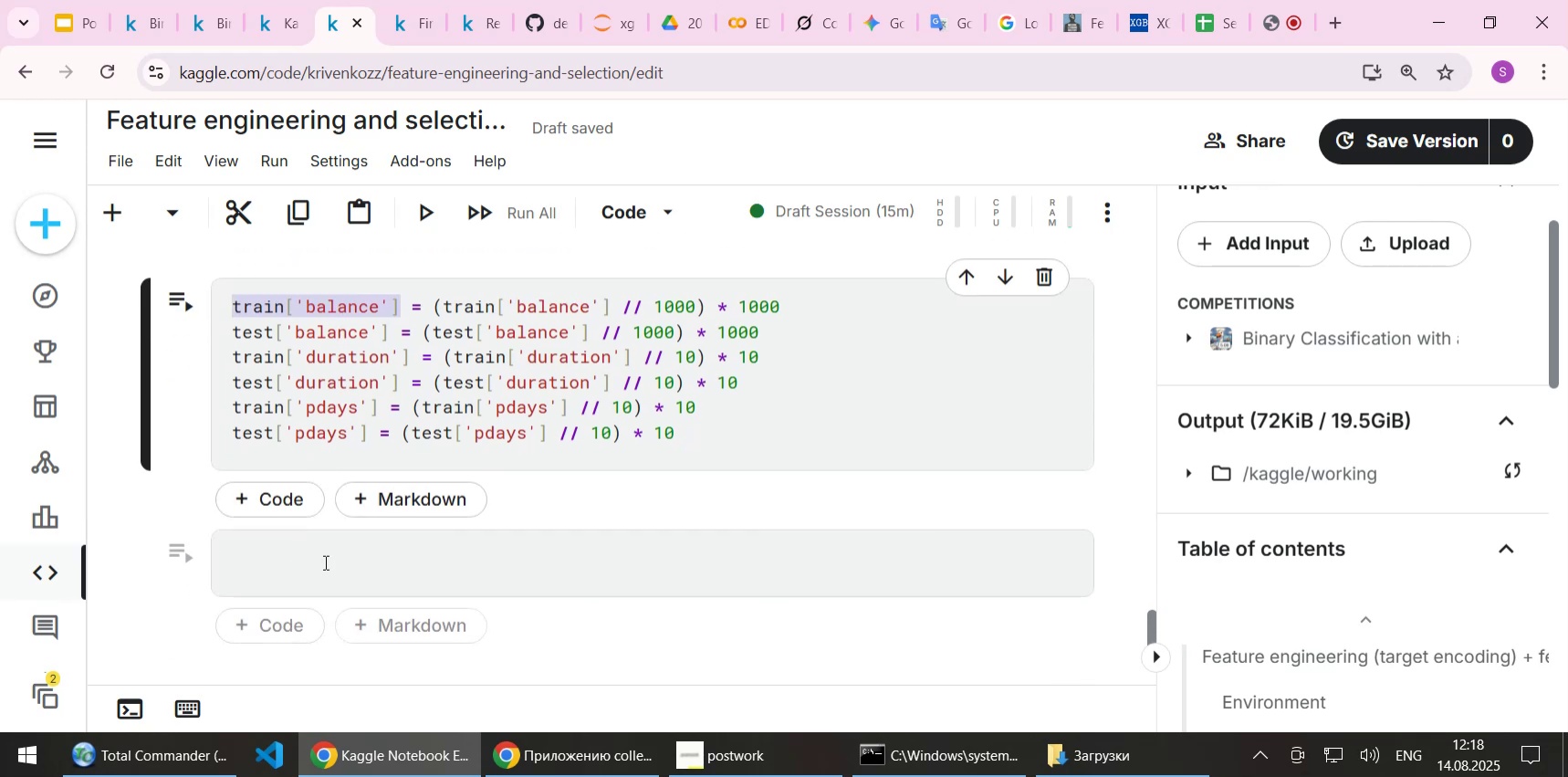 
key(Control+V)
 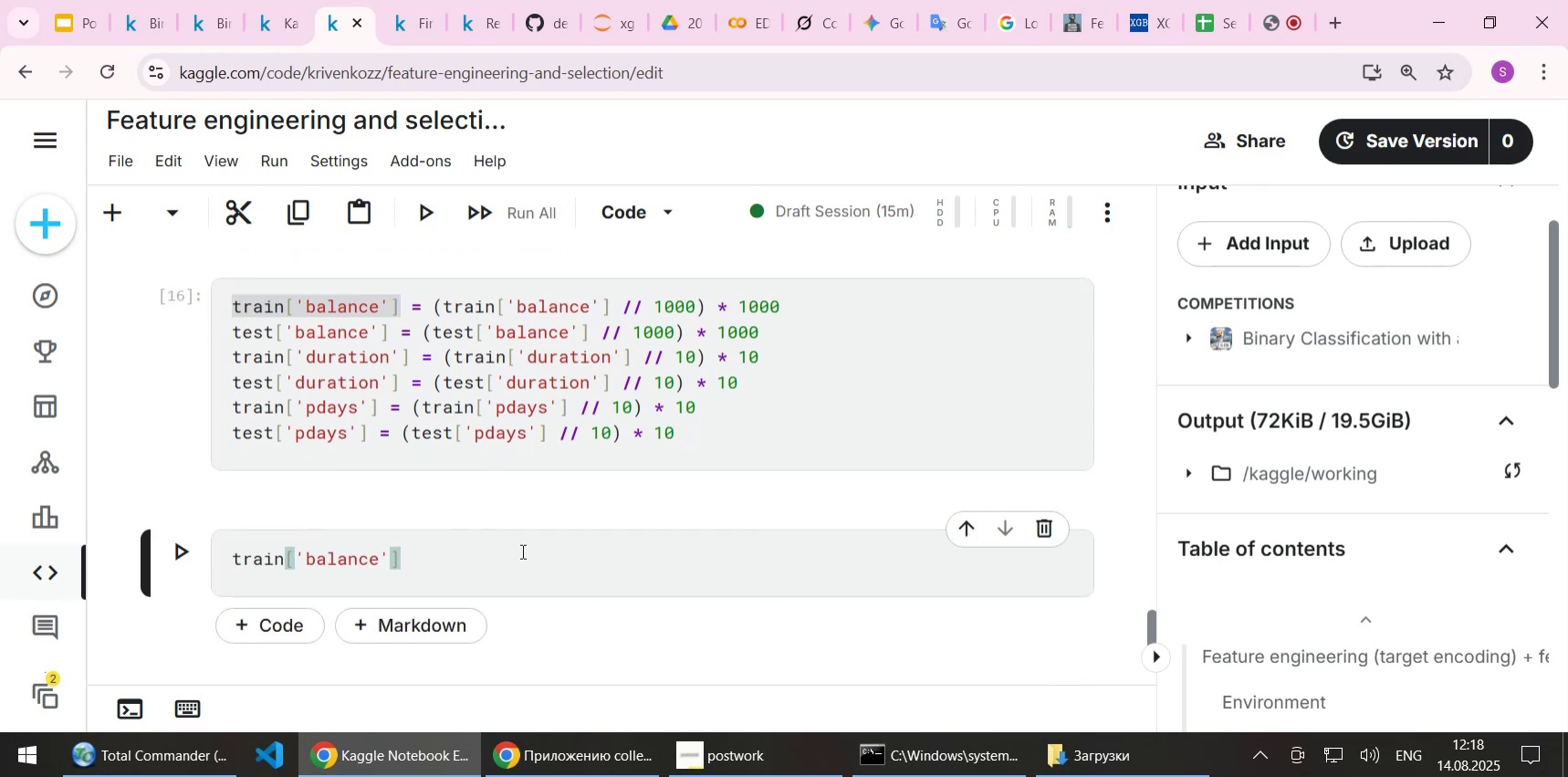 
type(.hist())
 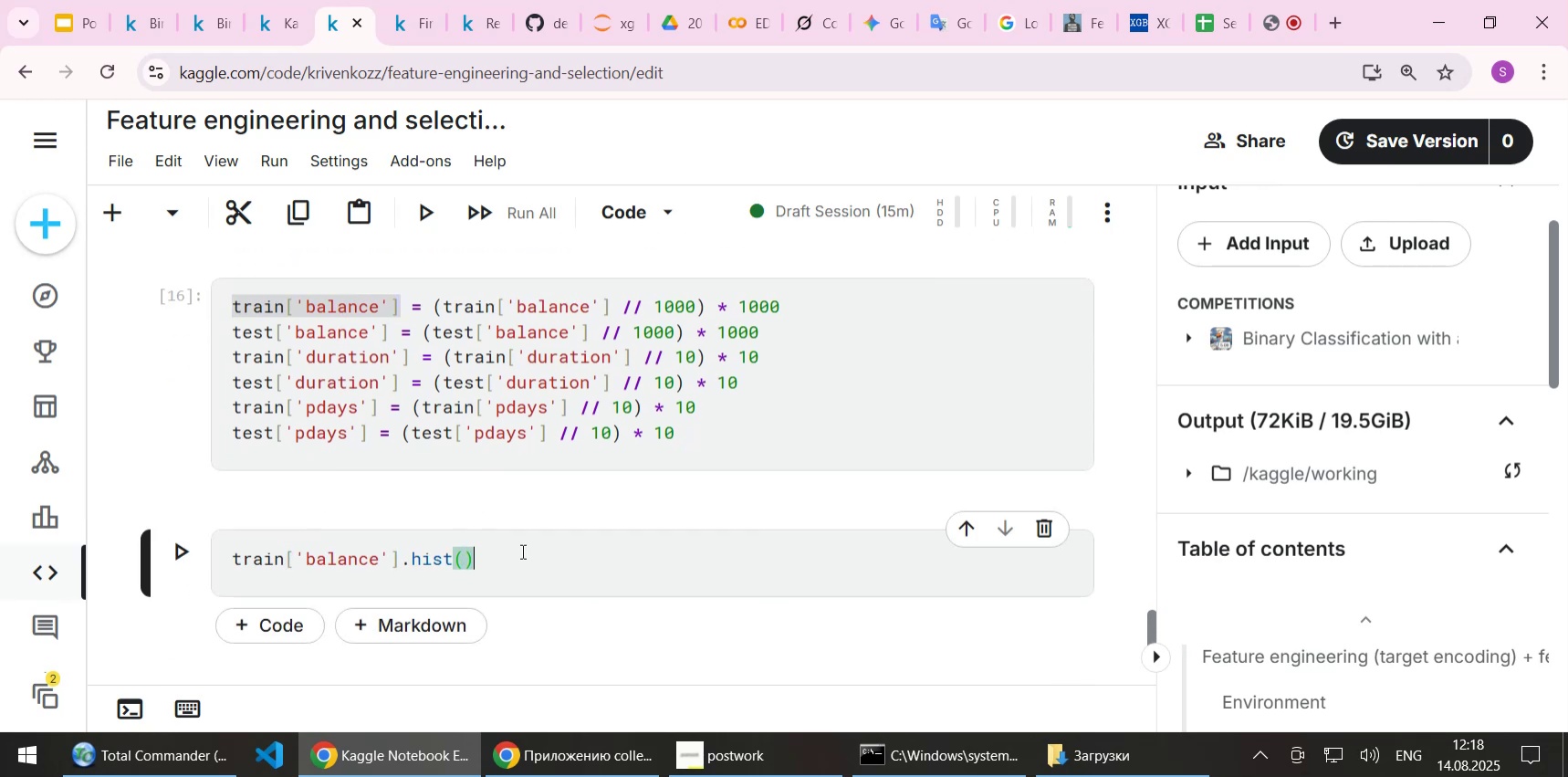 
key(Shift+Enter)
 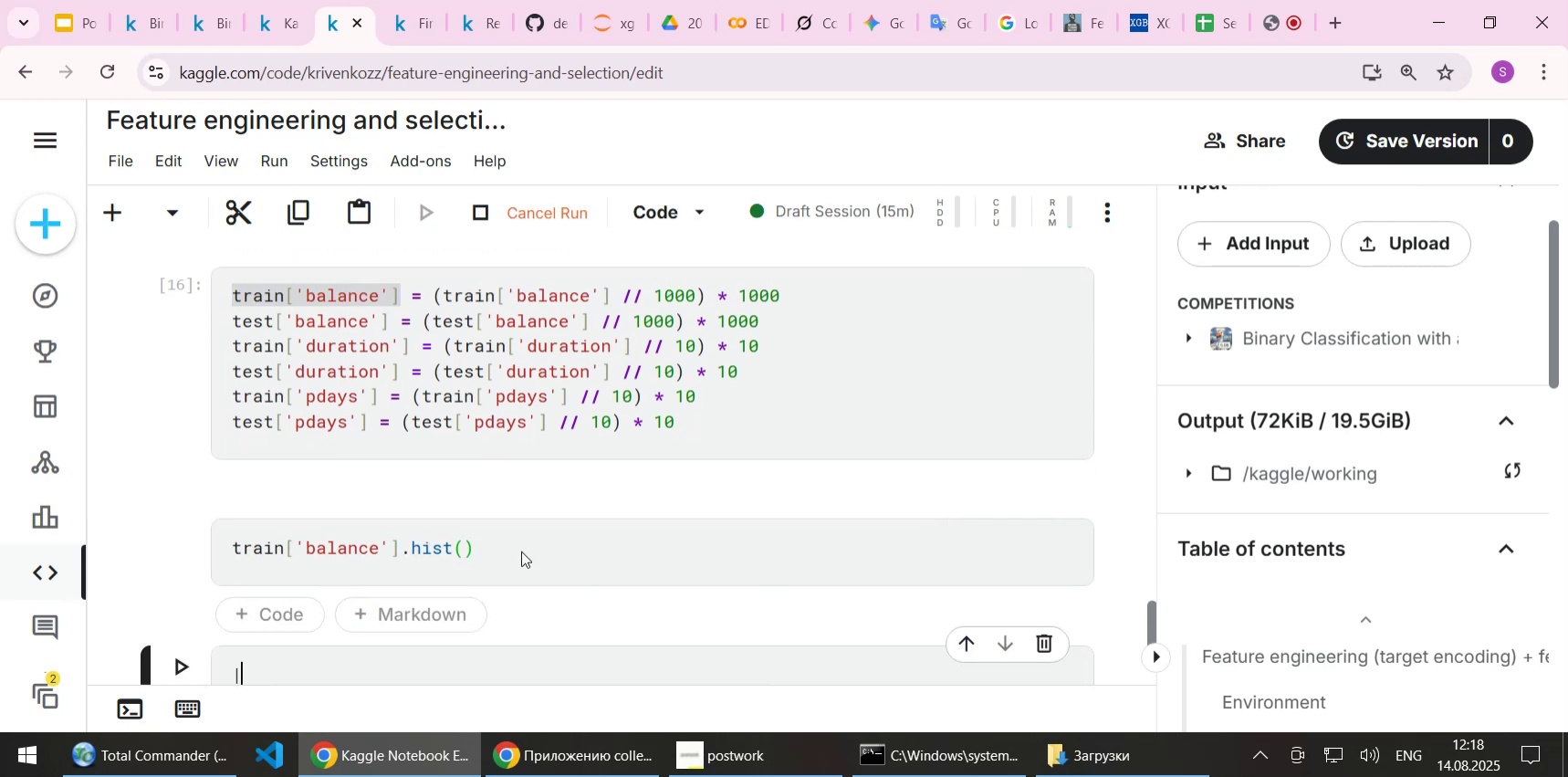 
key(Shift+Backslash)
 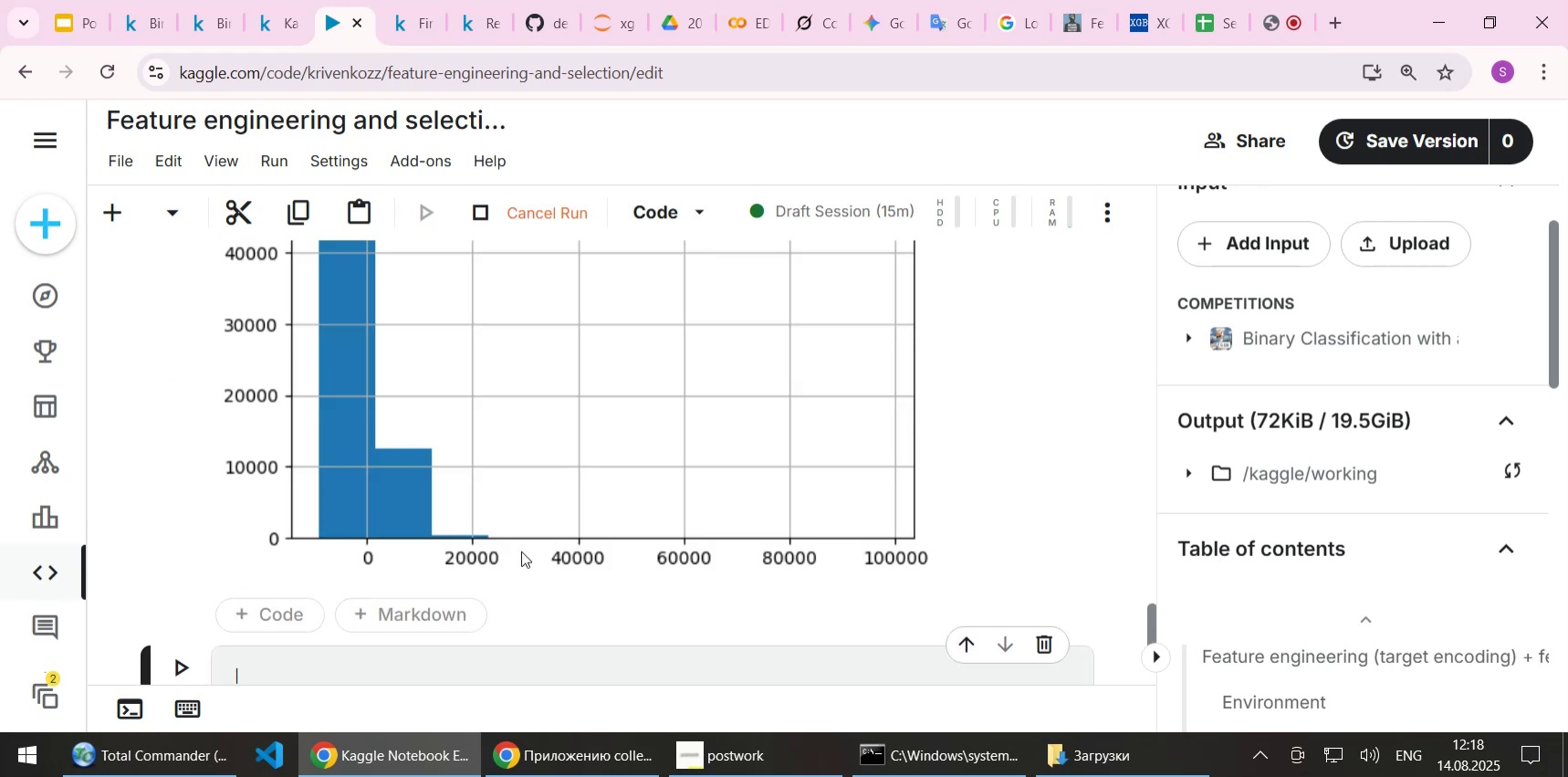 
scroll: coordinate [815, 414], scroll_direction: up, amount: 2.0
 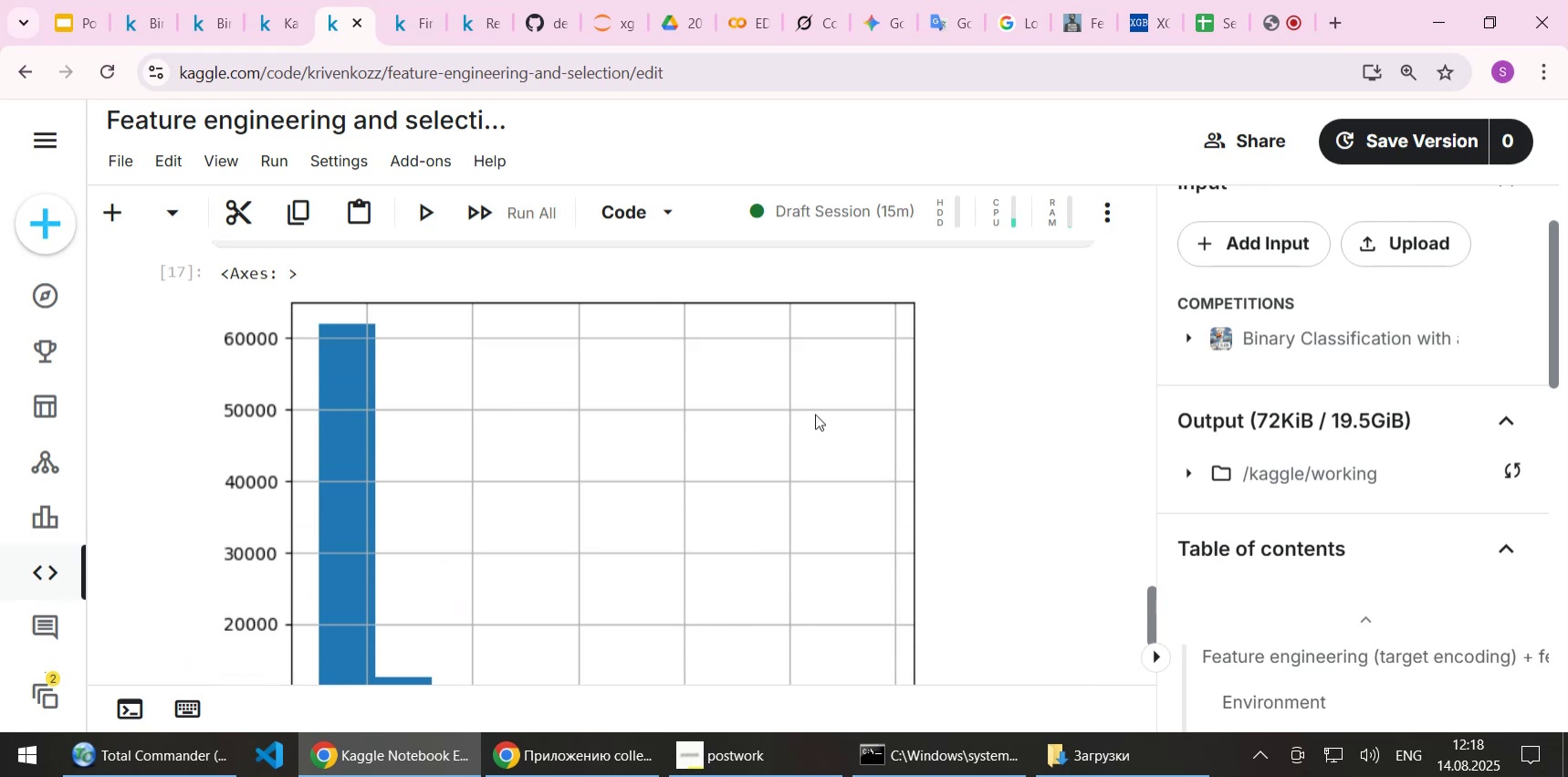 
scroll: coordinate [815, 414], scroll_direction: down, amount: 1.0
 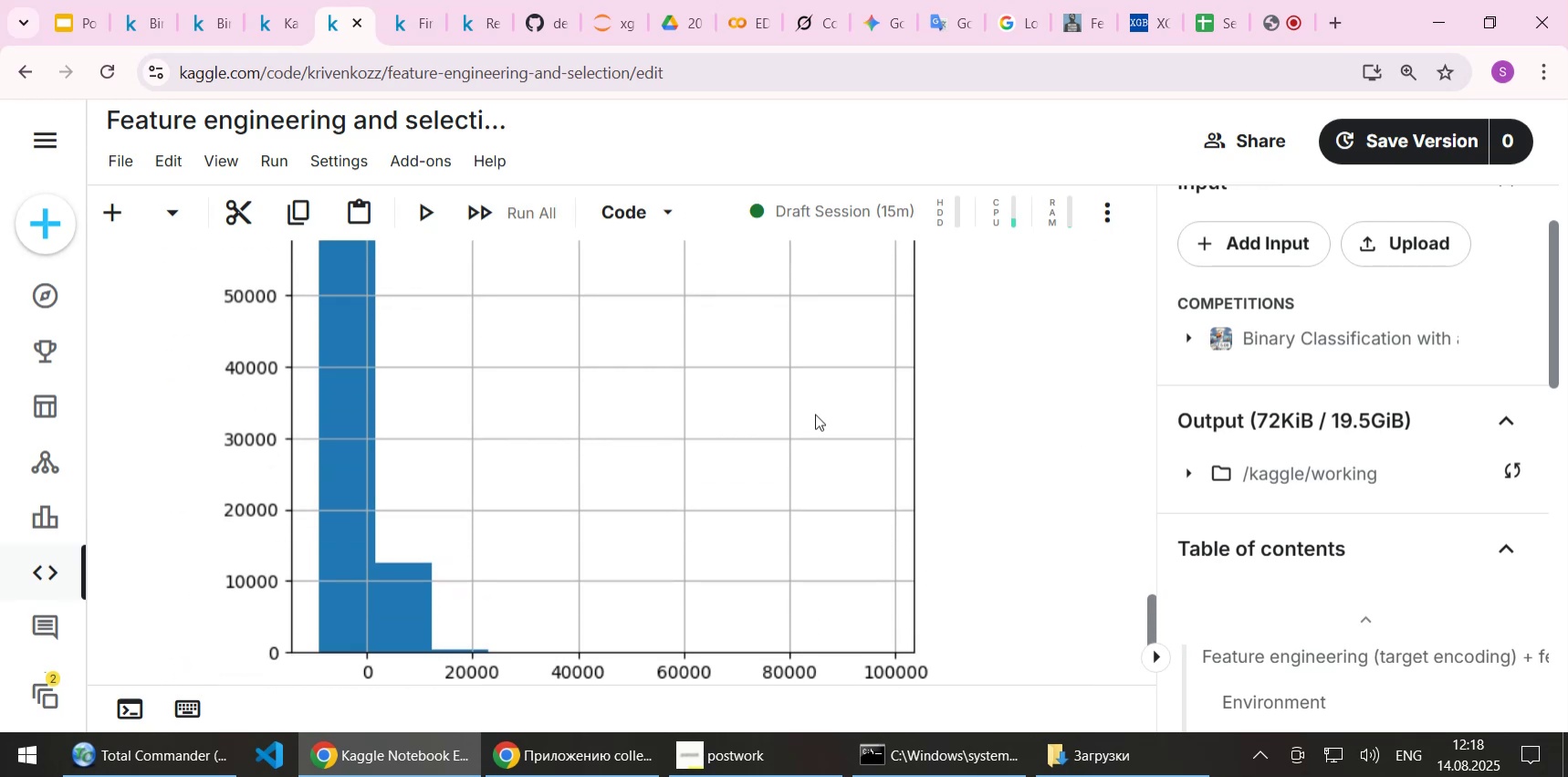 
scroll: coordinate [815, 414], scroll_direction: up, amount: 2.0
 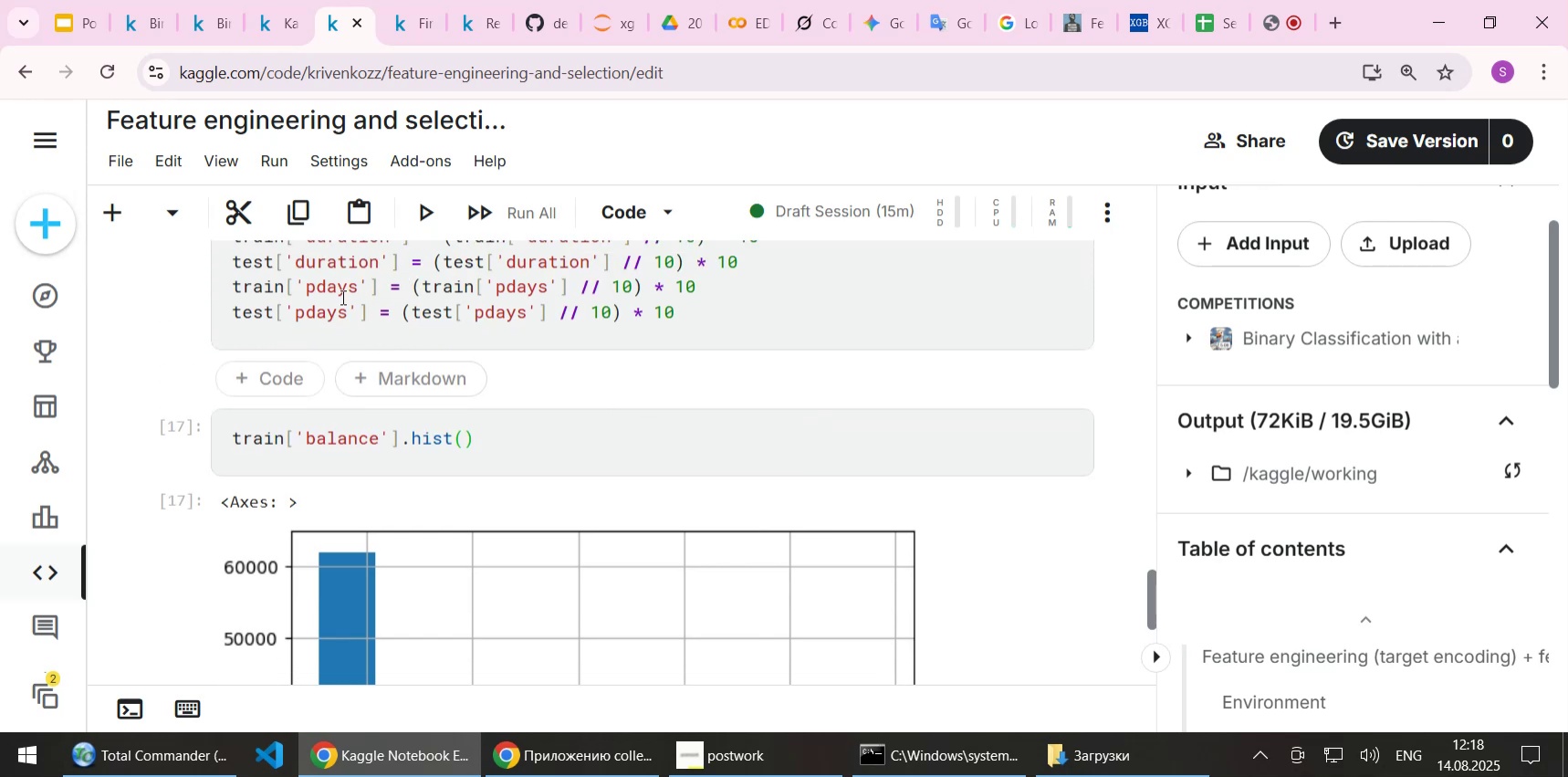 
double_click([340, 262])
 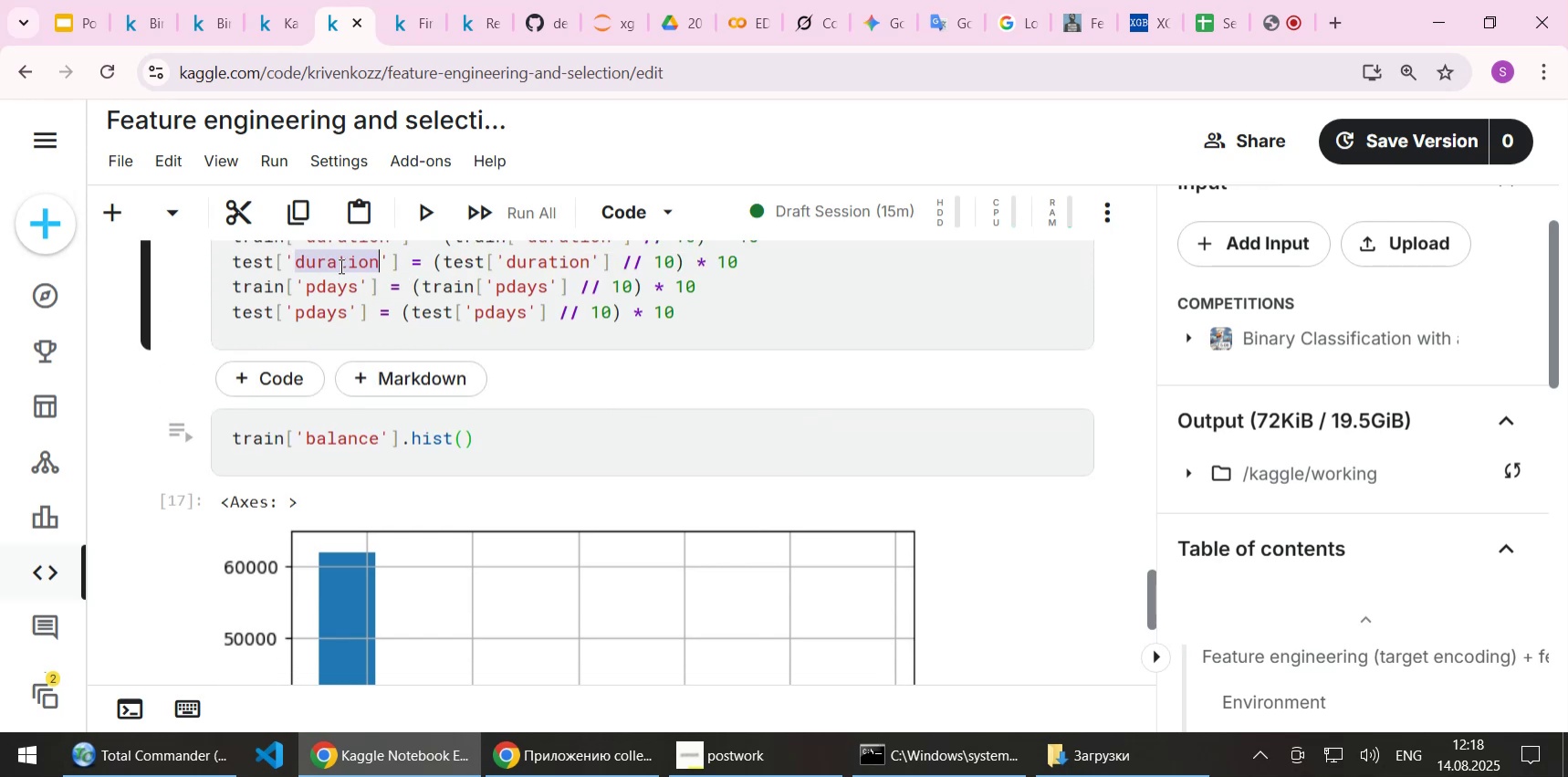 
key(Control+C)
 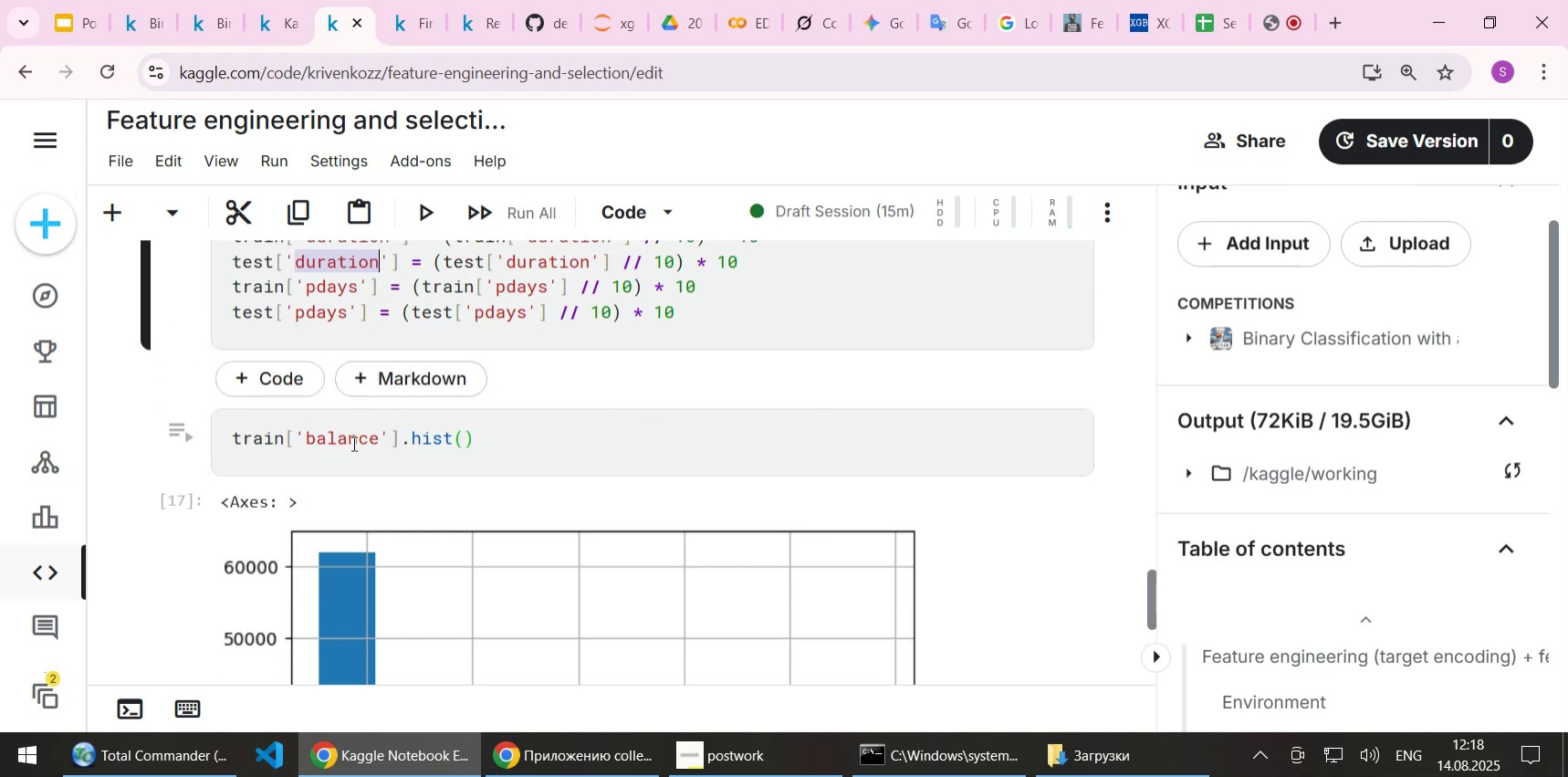 
left_click([352, 443])
 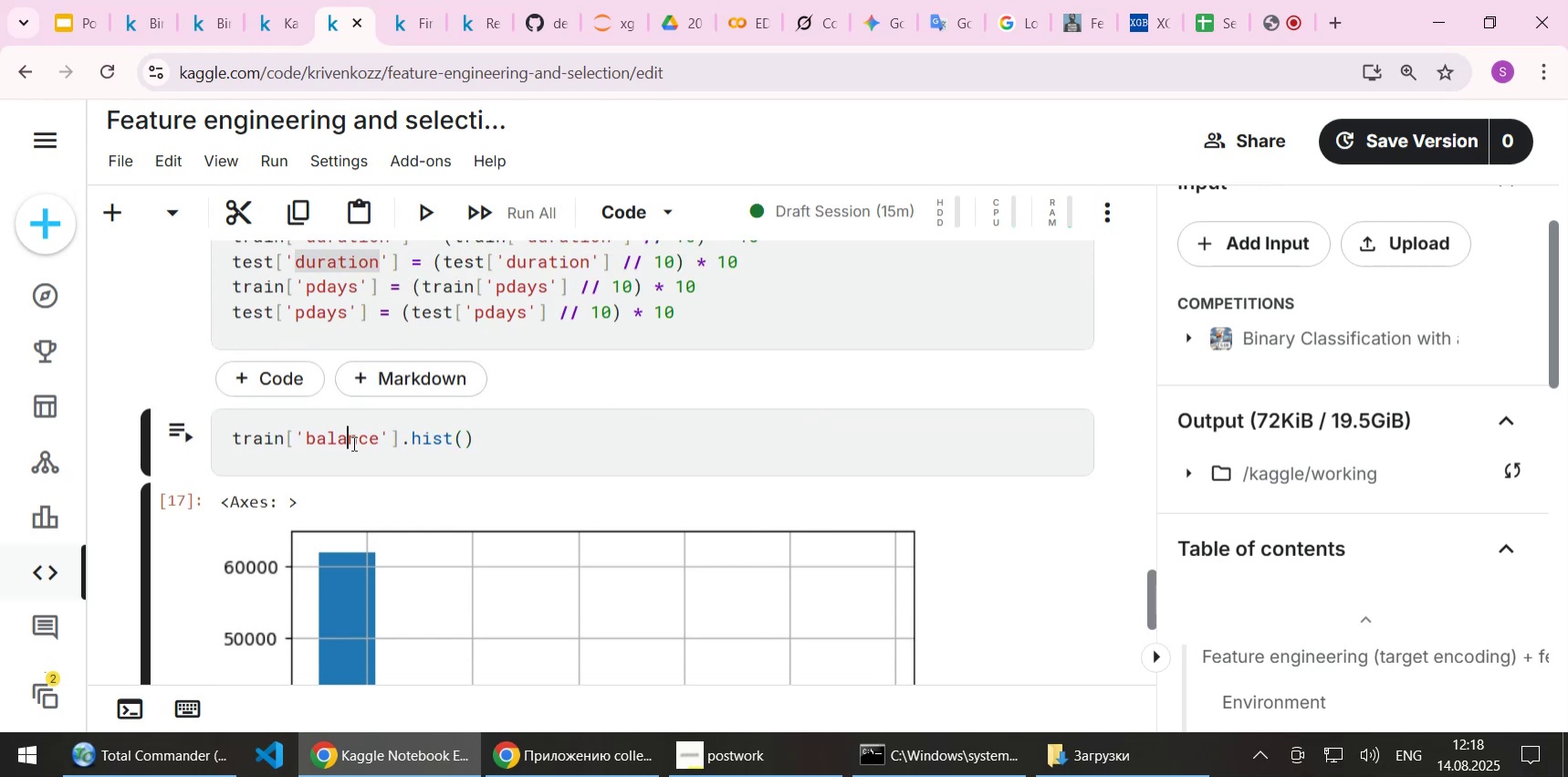 
key(Control+ControlLeft)
 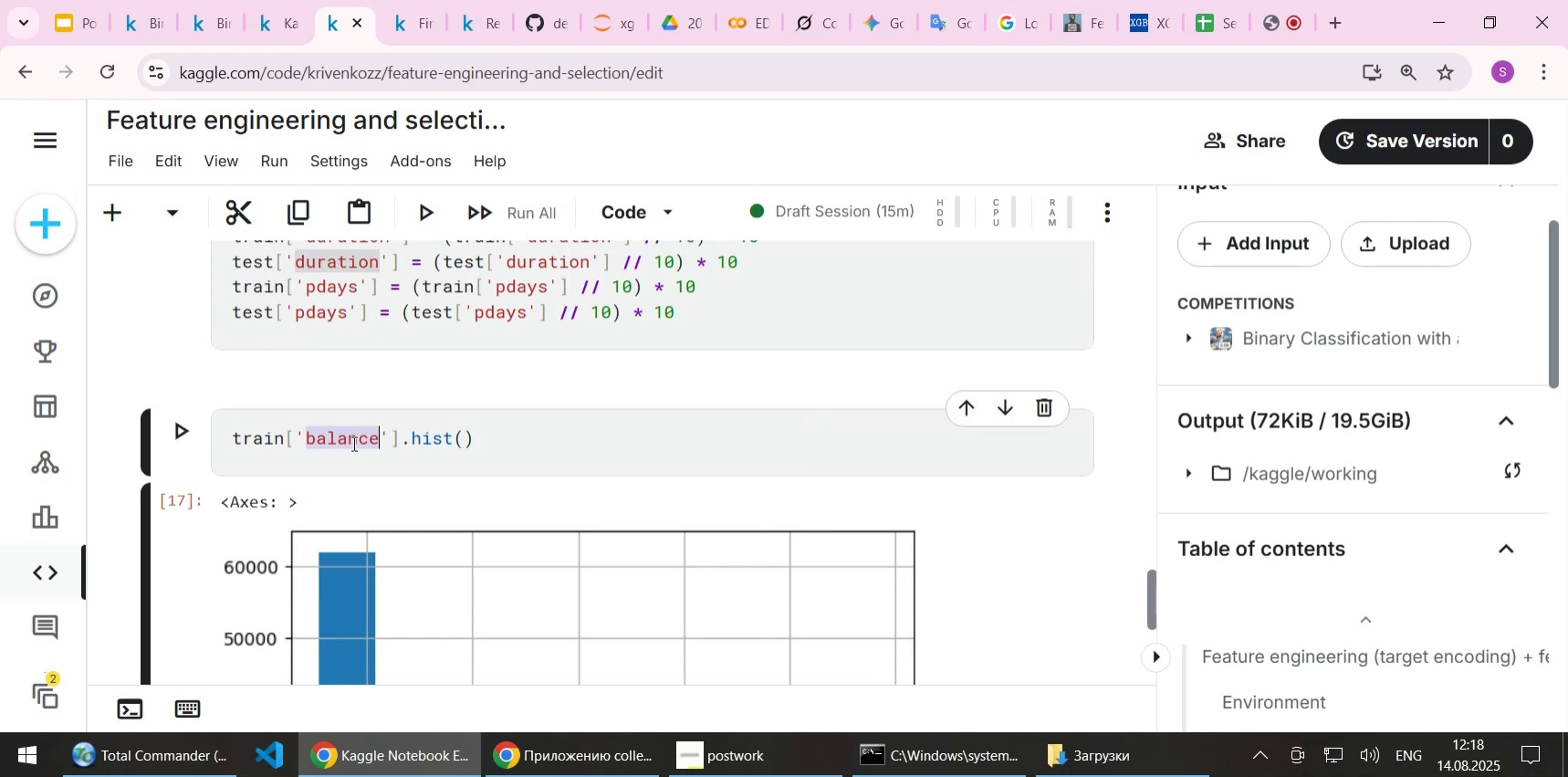 
double_click([352, 443])
 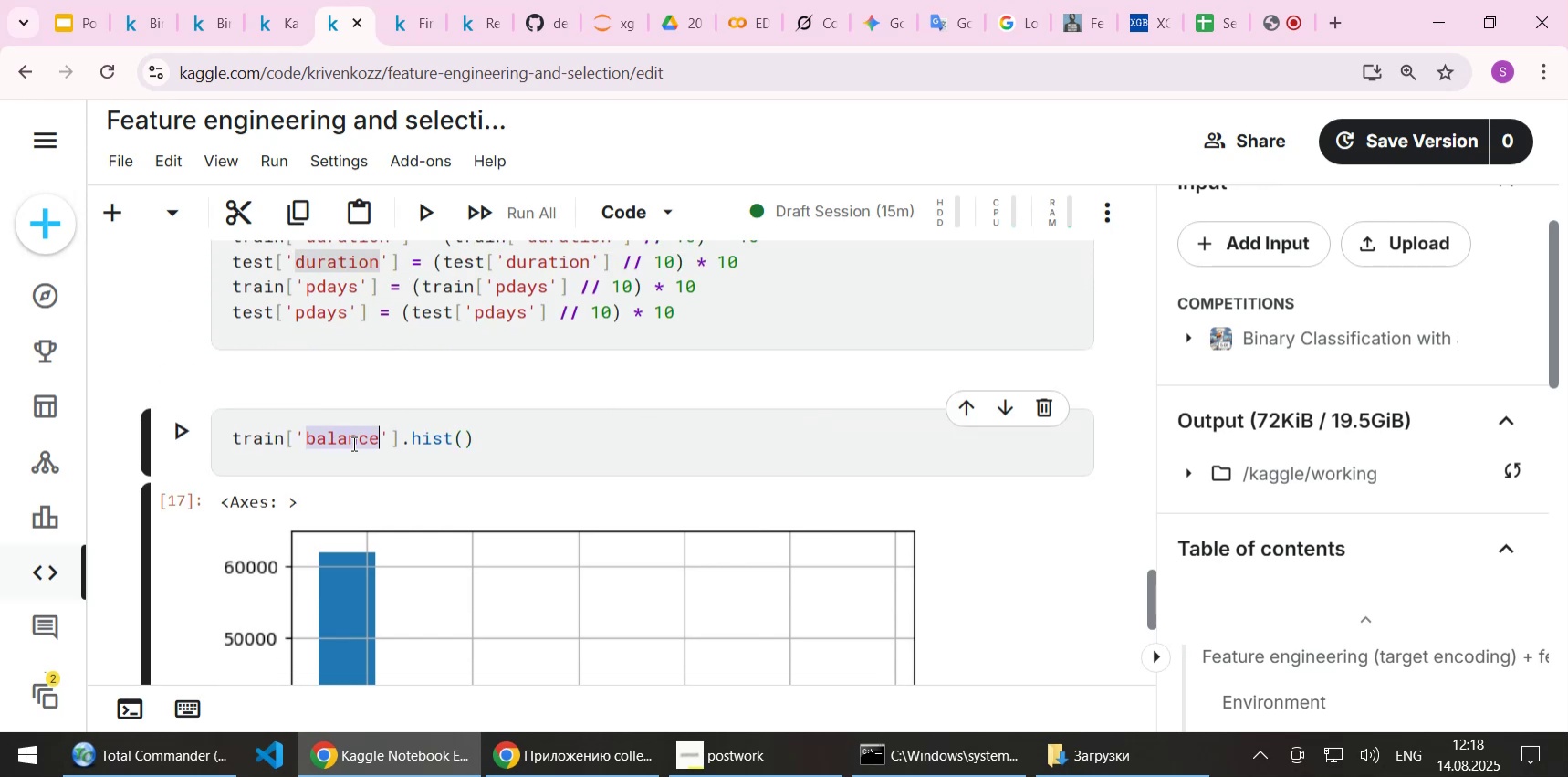 
key(Control+V)
 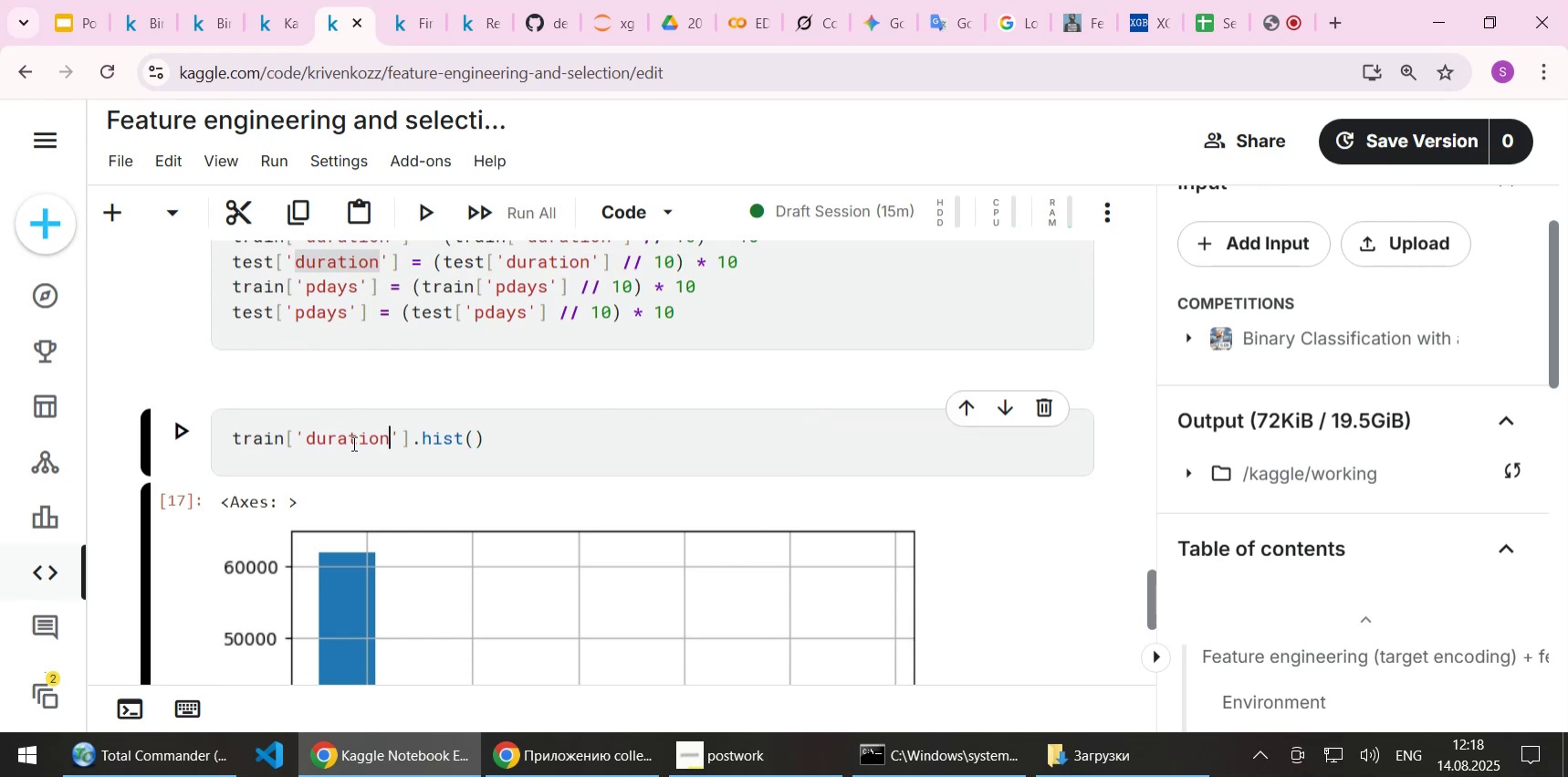 
key(Shift+ShiftLeft)
 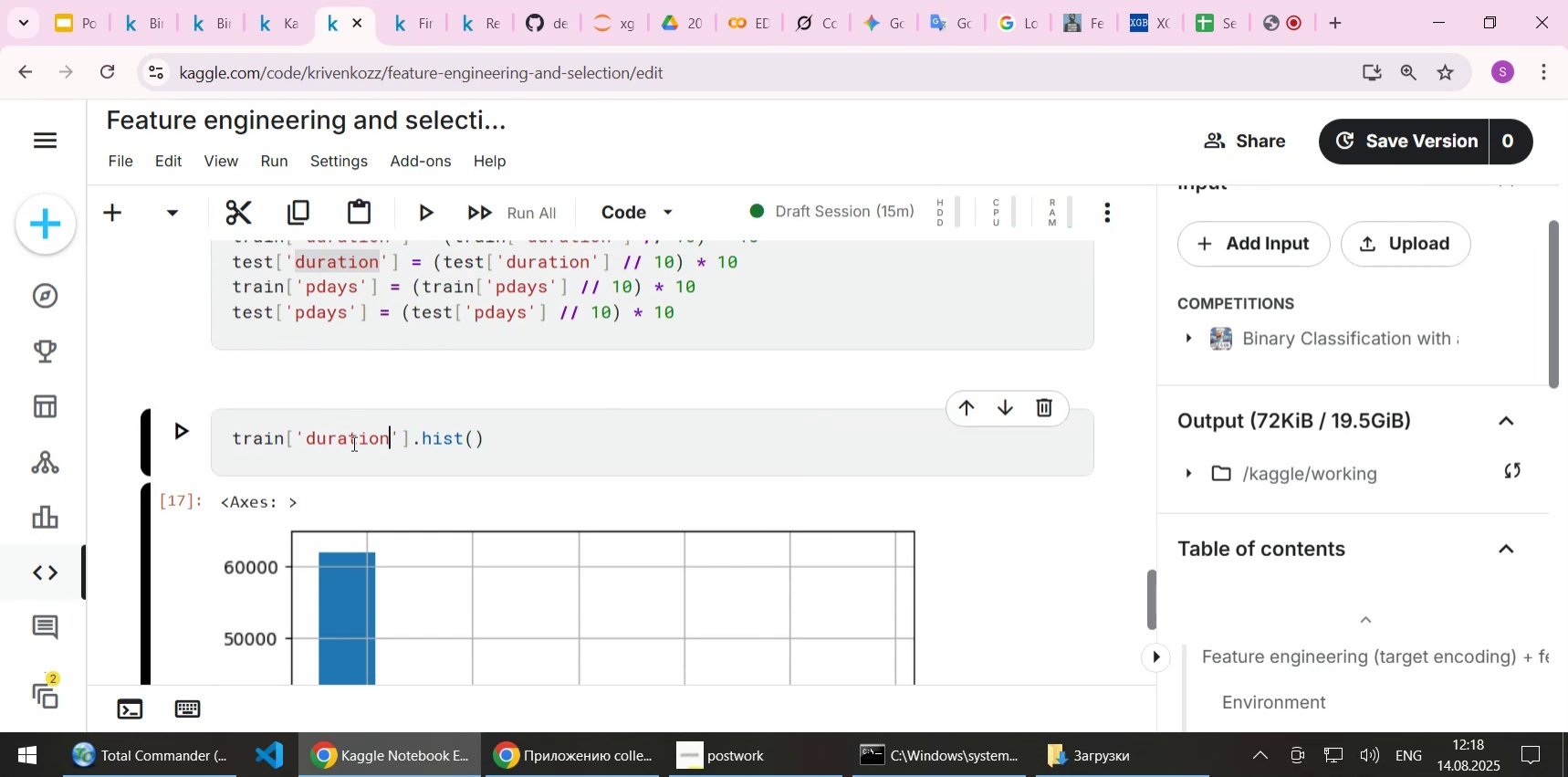 
key(Shift+Enter)
 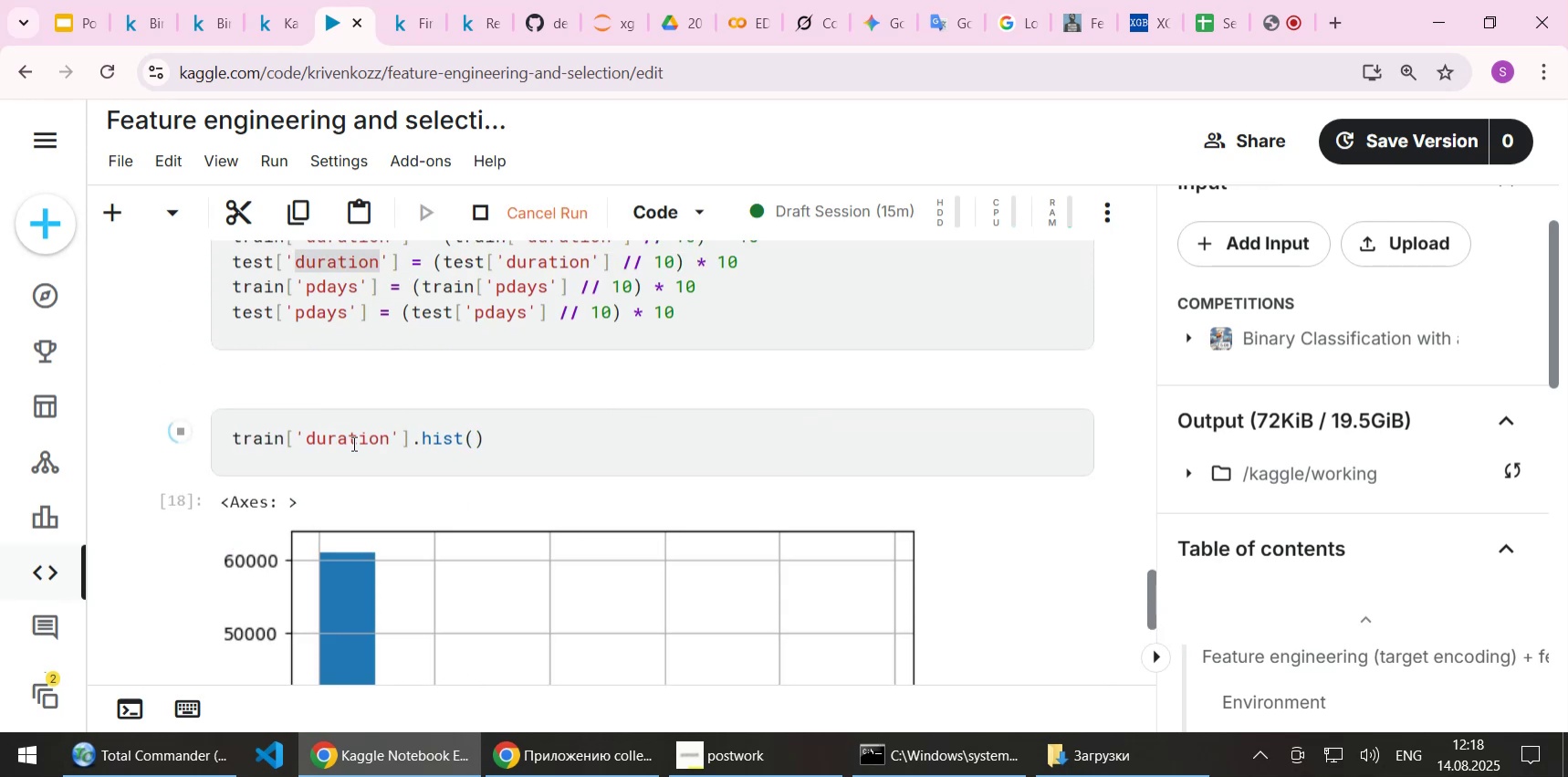 
scroll: coordinate [574, 429], scroll_direction: down, amount: 3.0
 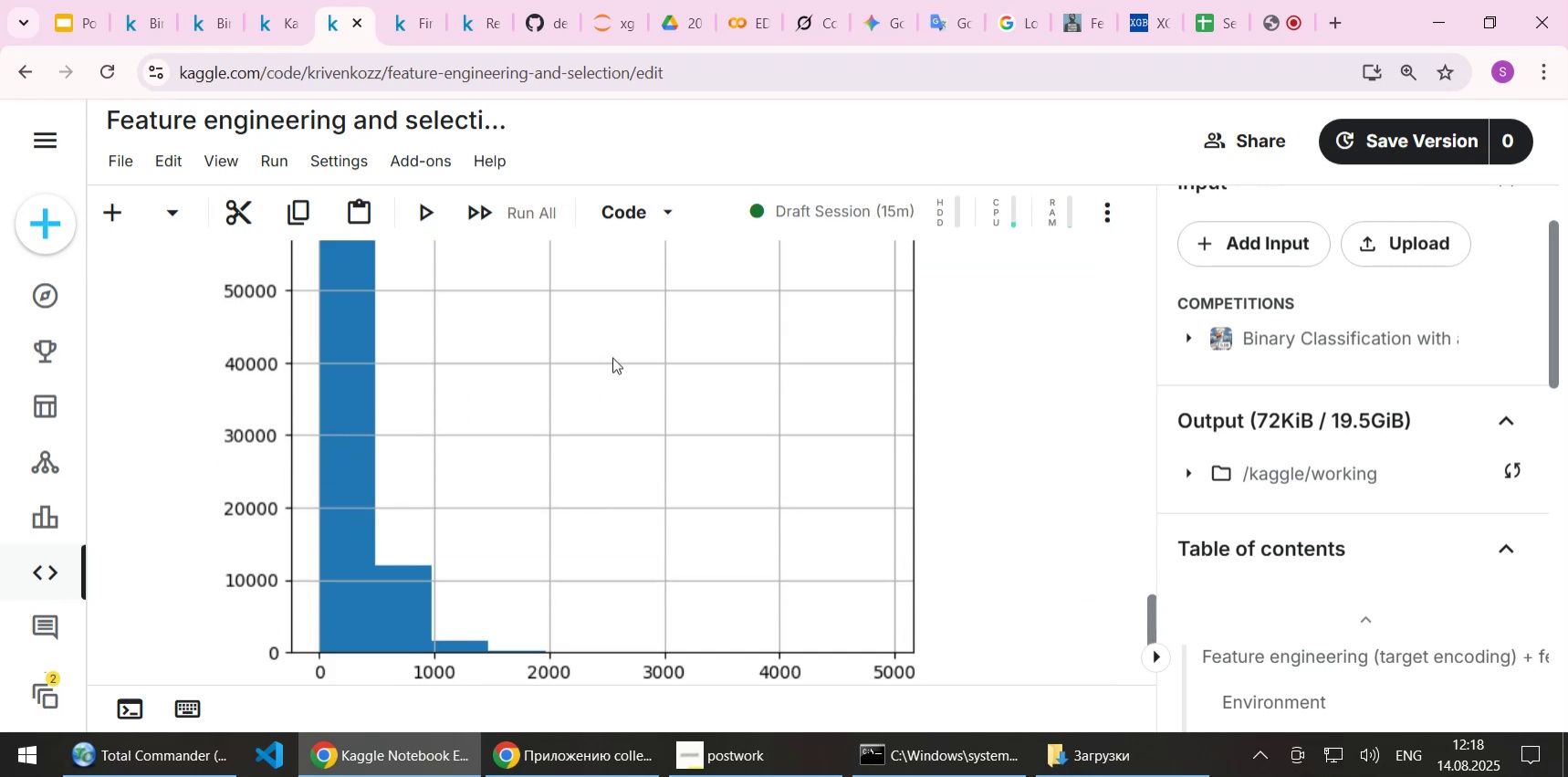 
scroll: coordinate [612, 357], scroll_direction: up, amount: 3.0
 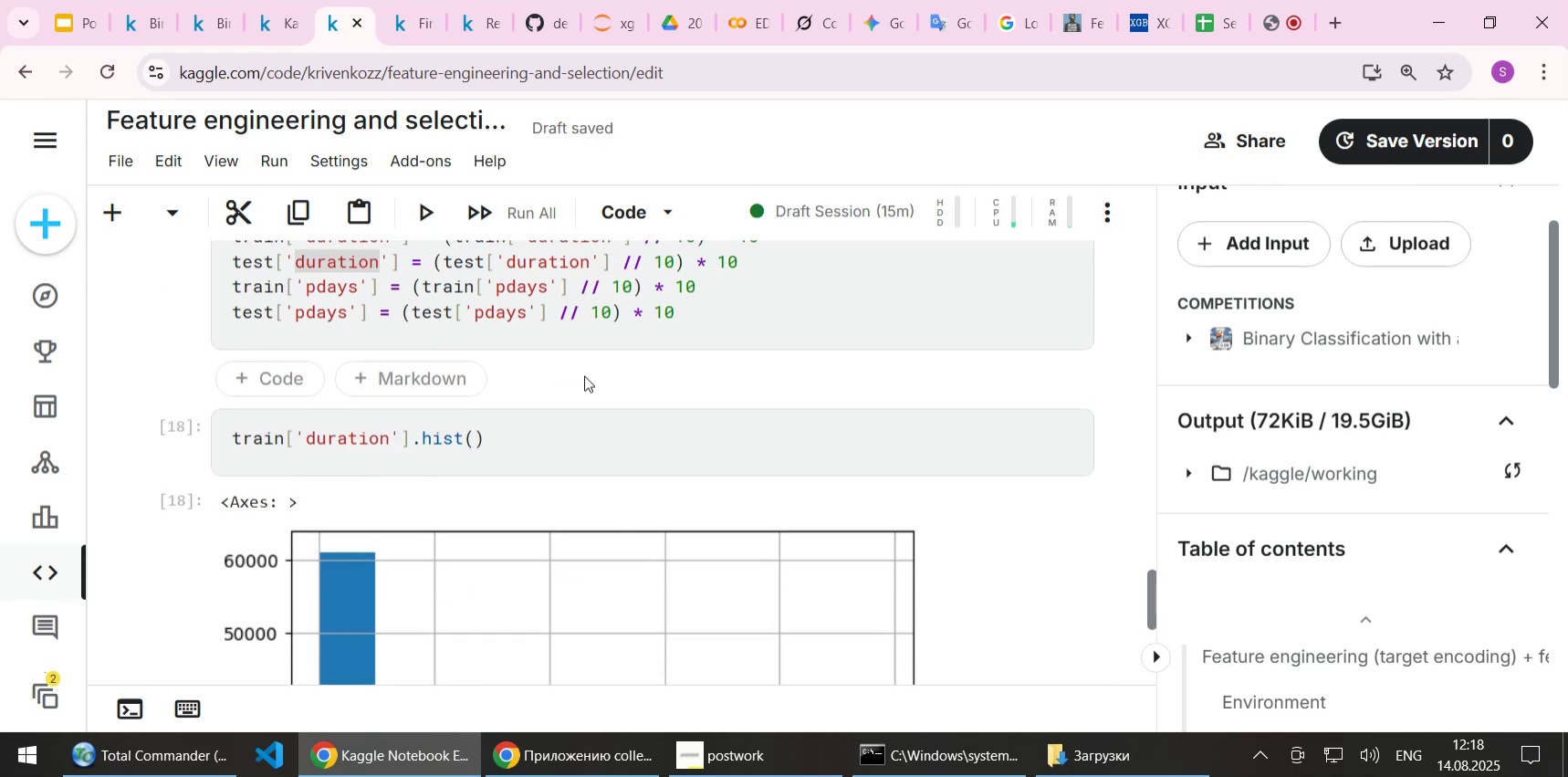 
scroll: coordinate [567, 434], scroll_direction: down, amount: 4.0
 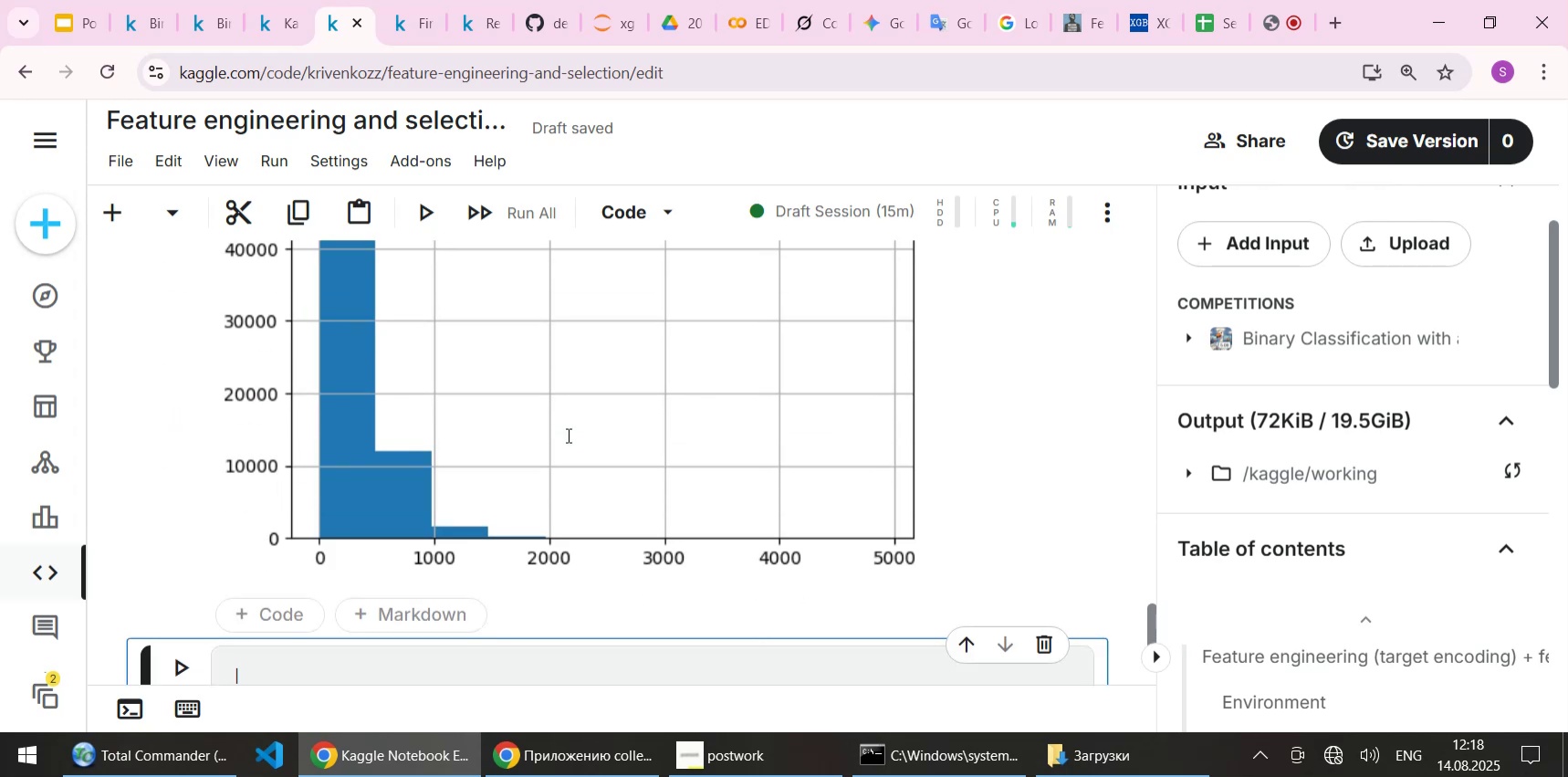 
scroll: coordinate [567, 435], scroll_direction: up, amount: 3.0
 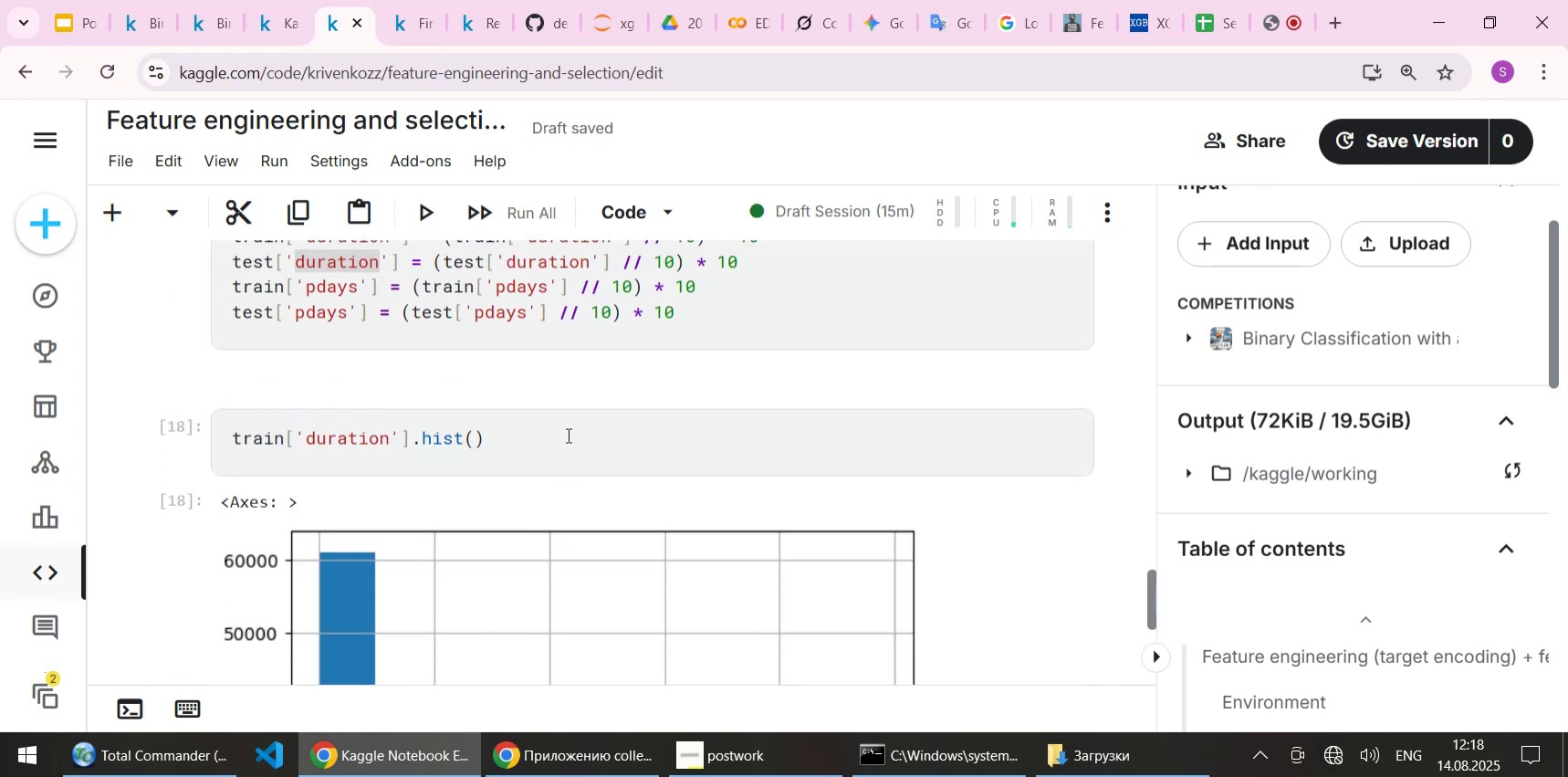 
scroll: coordinate [567, 435], scroll_direction: down, amount: 4.0
 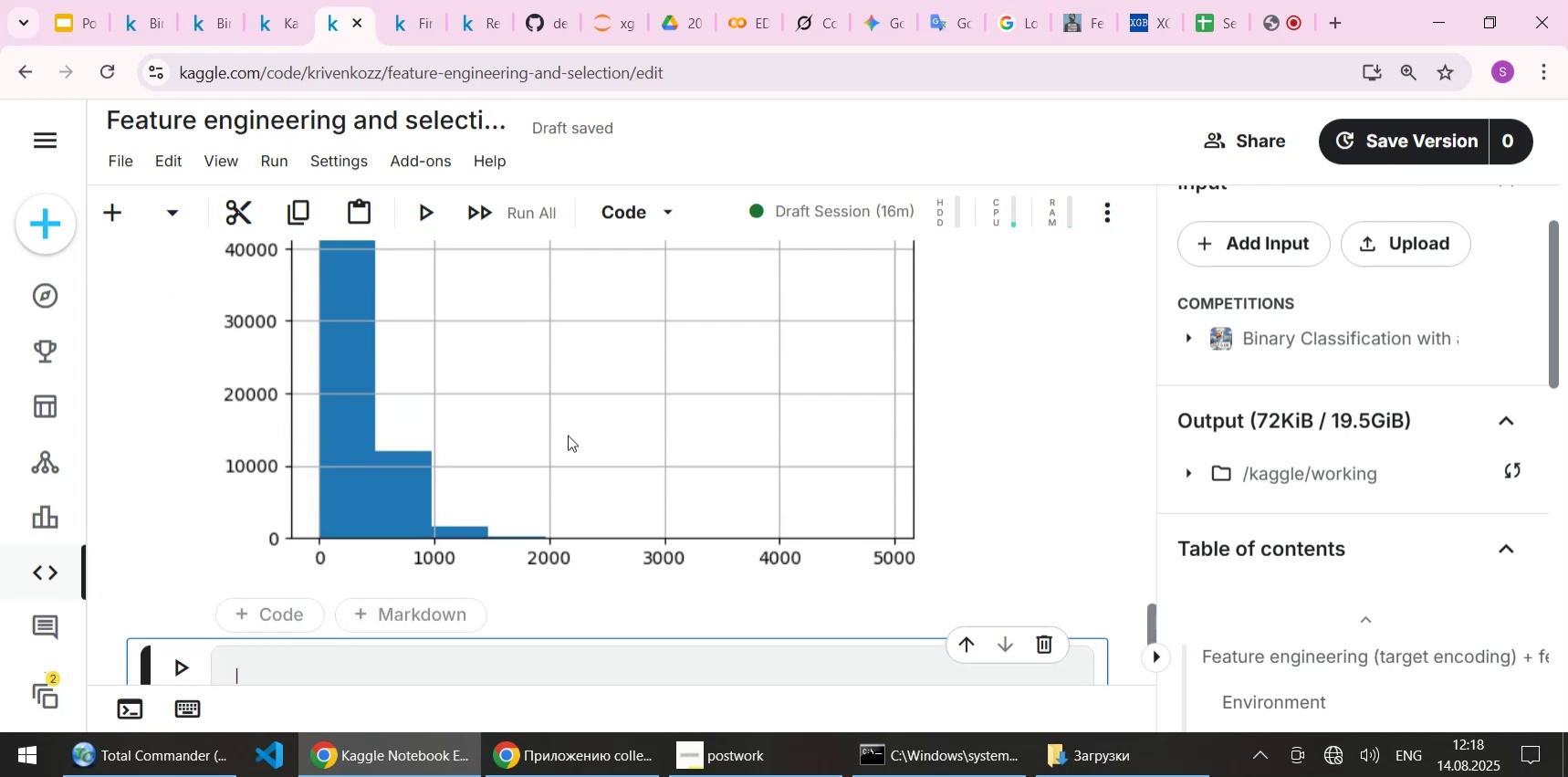 
scroll: coordinate [568, 435], scroll_direction: up, amount: 2.0
 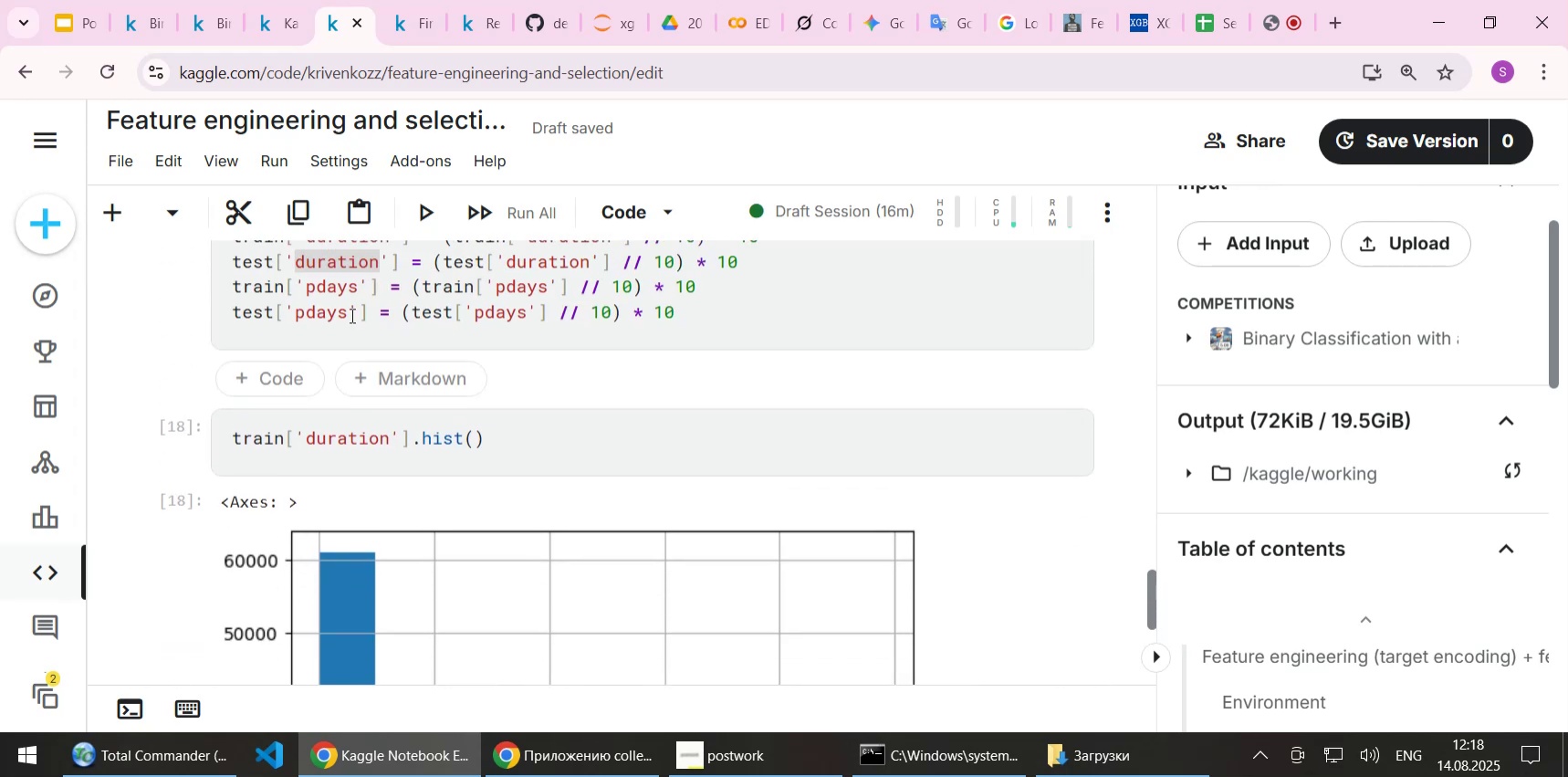 
double_click([308, 300])
 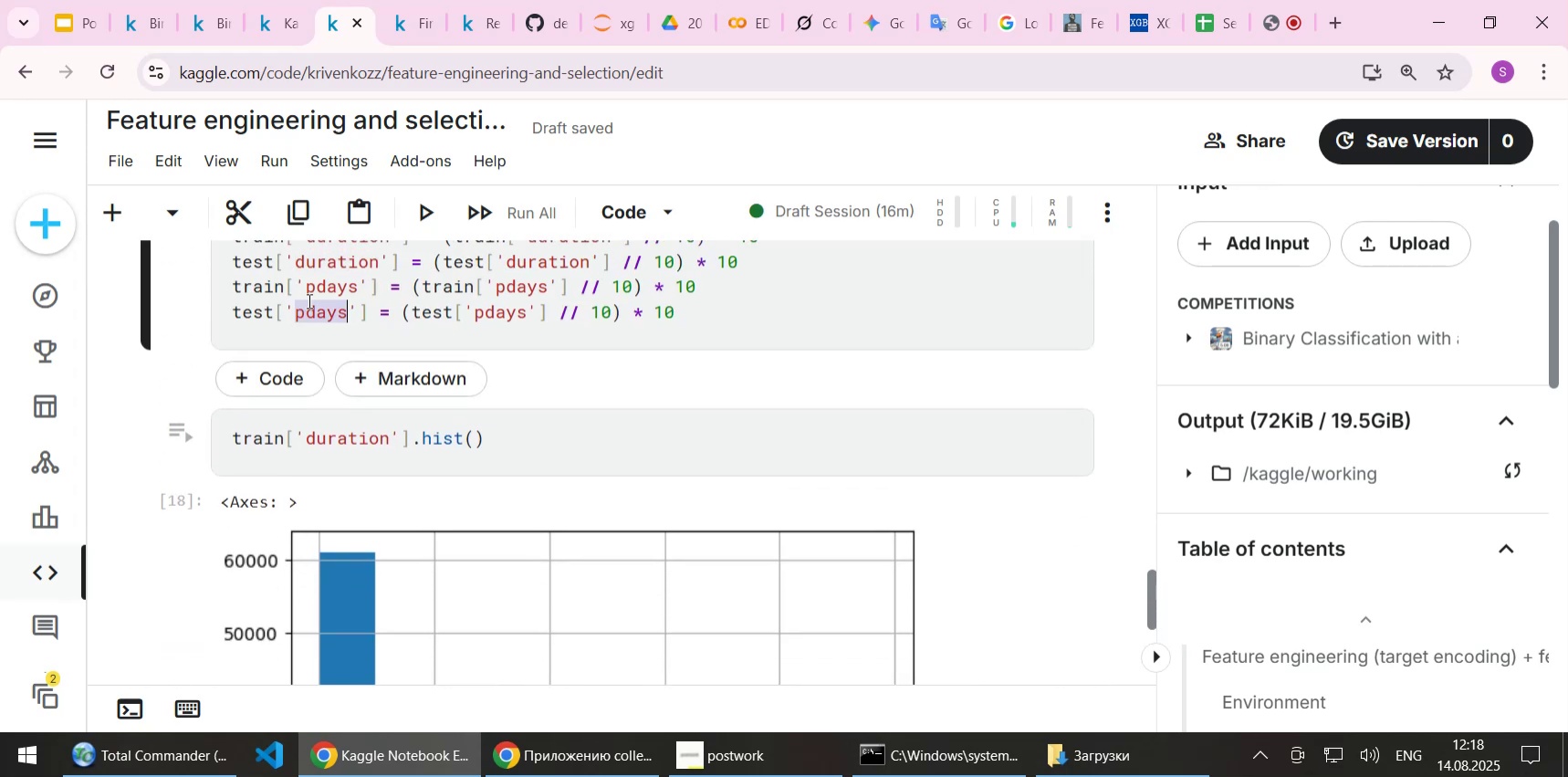 
key(Control+C)
 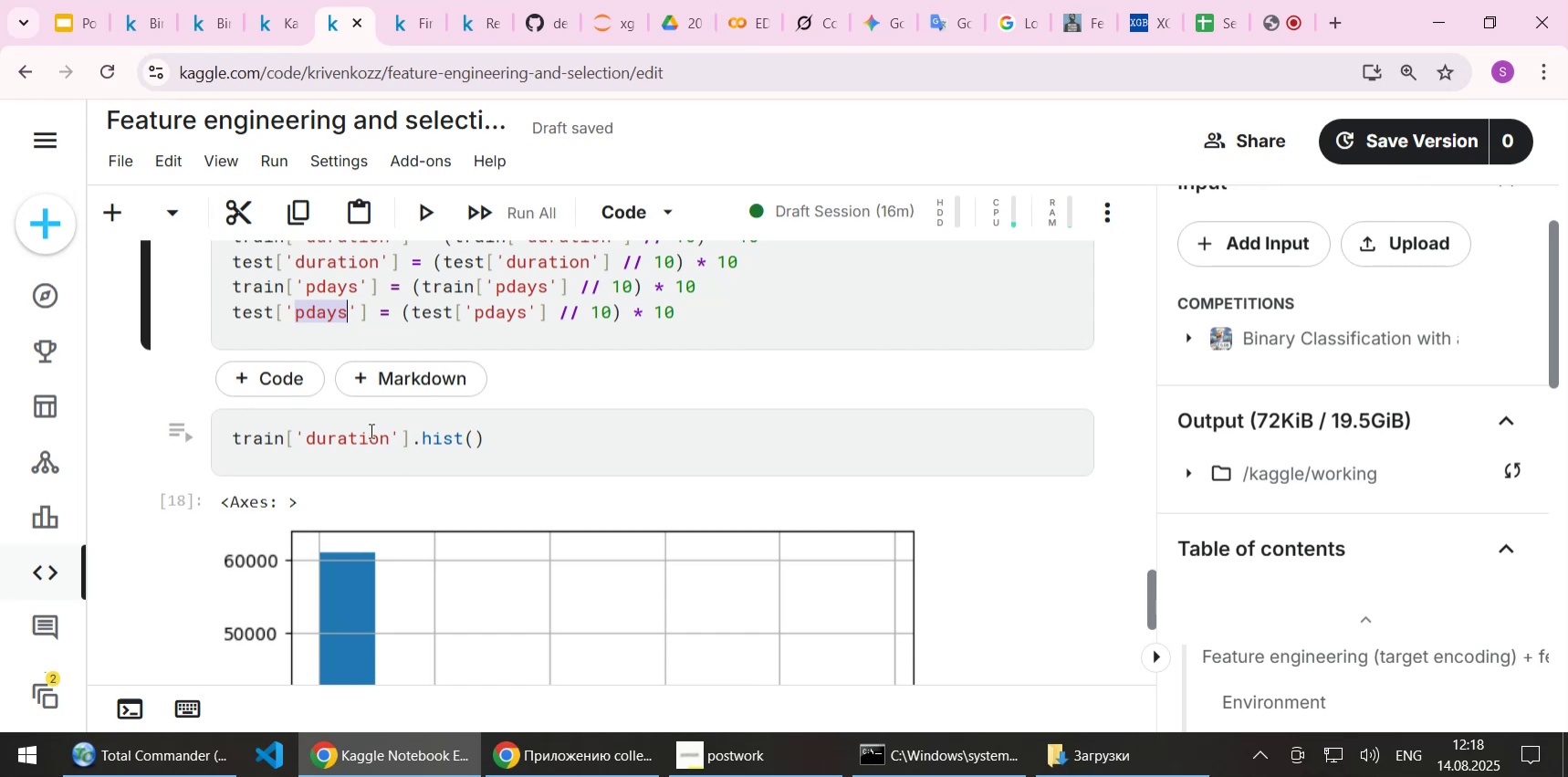 
double_click([370, 430])
 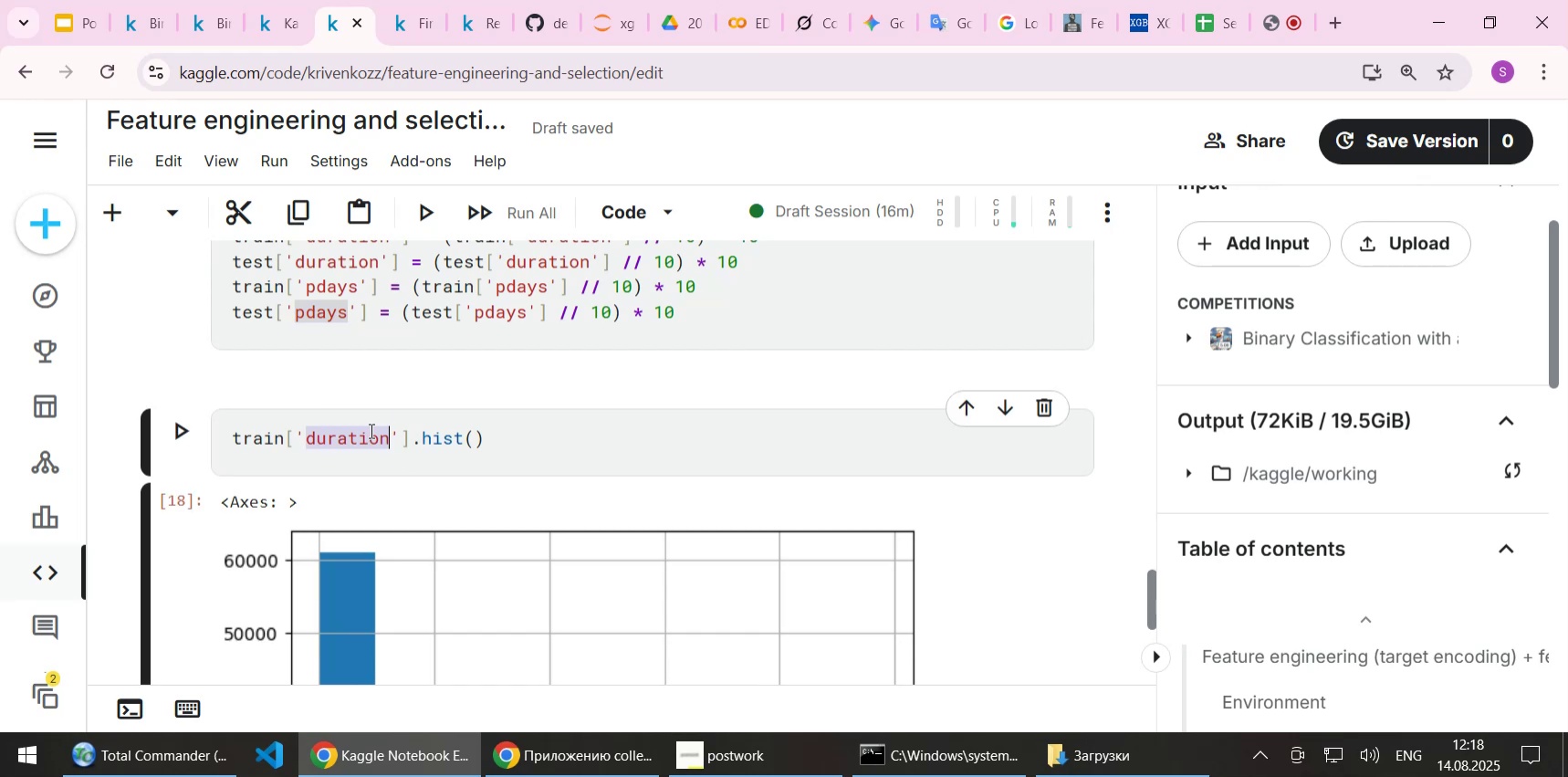 
key(Control+ControlLeft)
 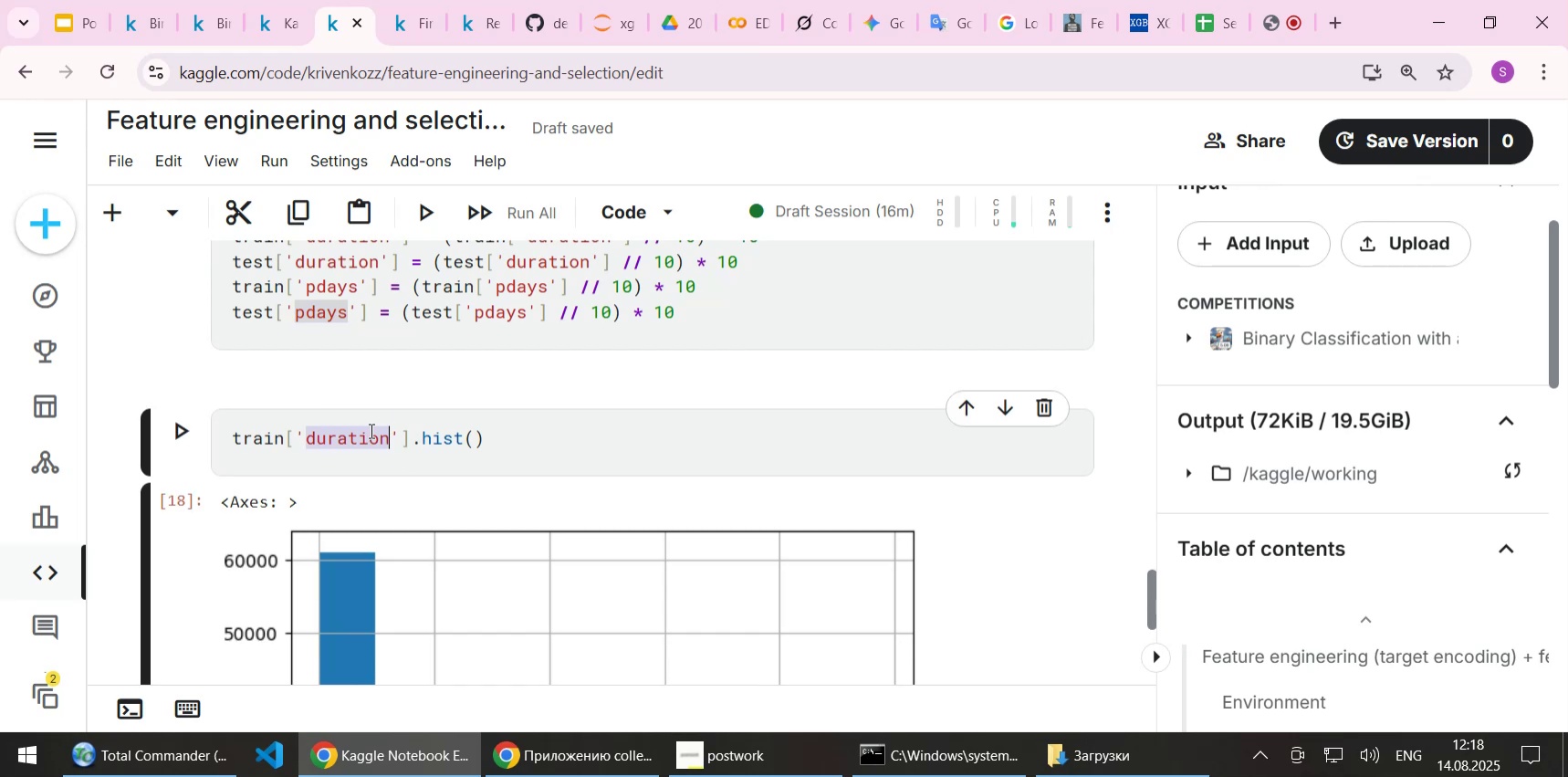 
key(Control+V)
 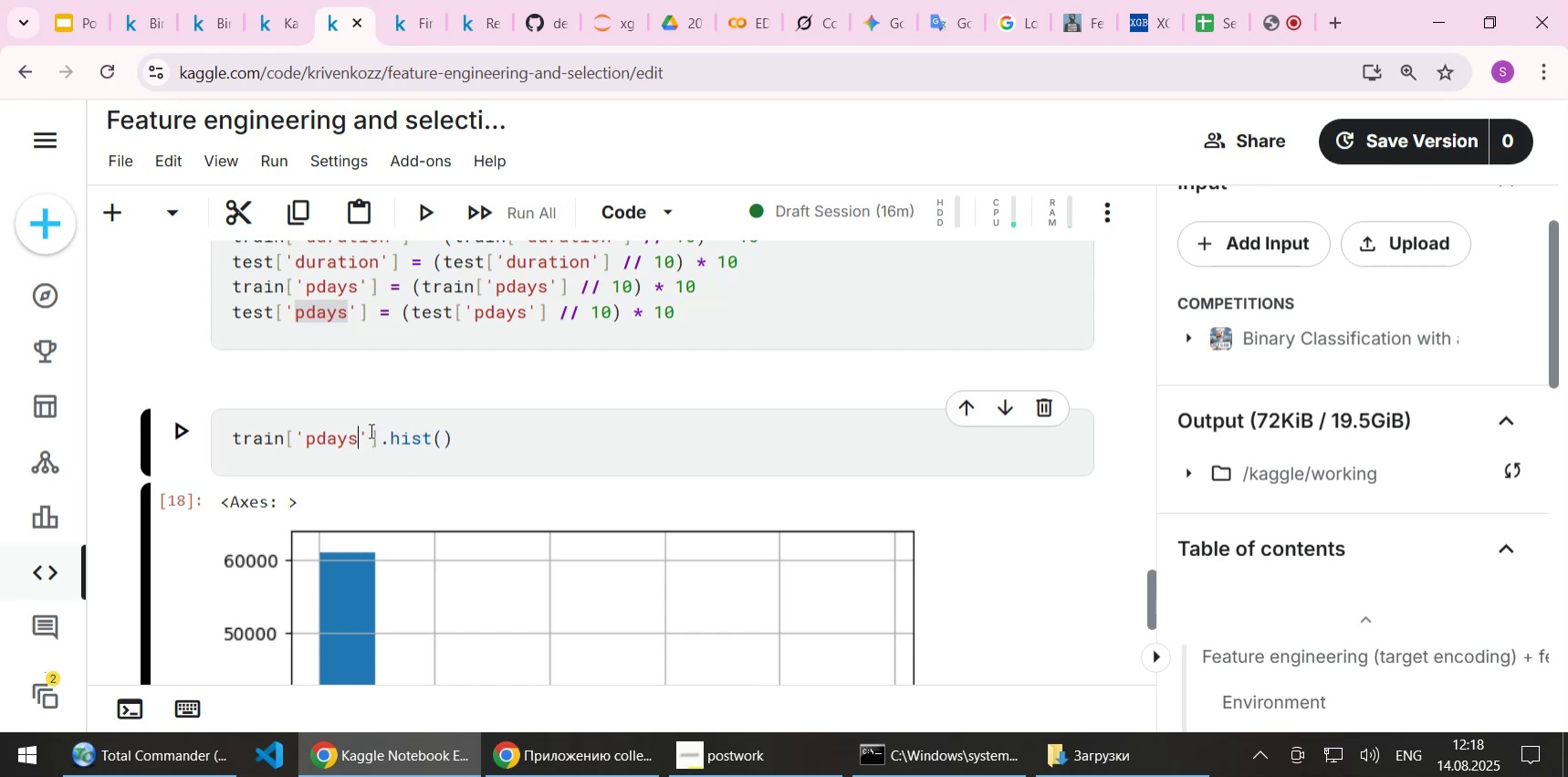 
key(Shift+ShiftLeft)
 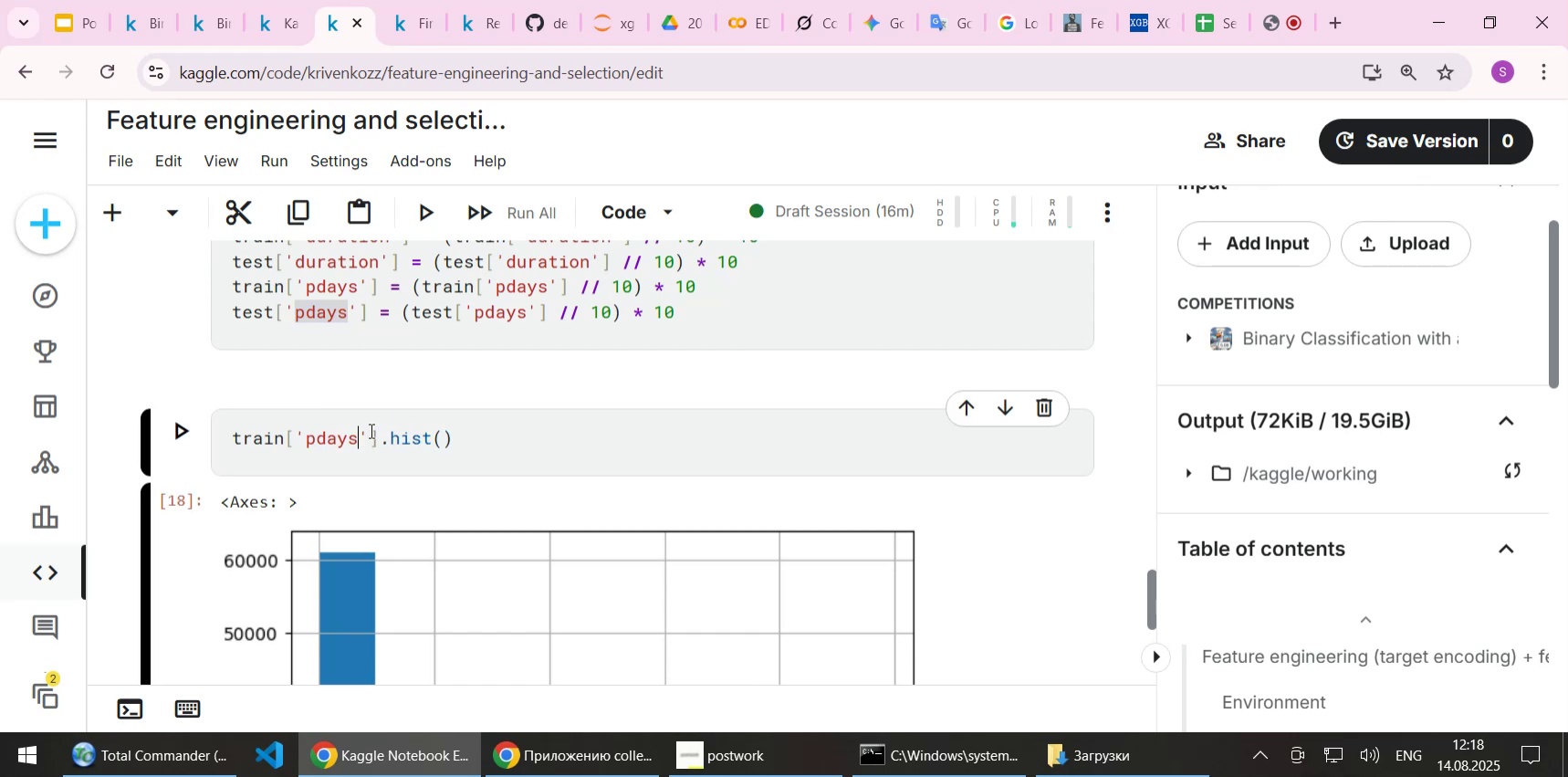 
key(Shift+Enter)
 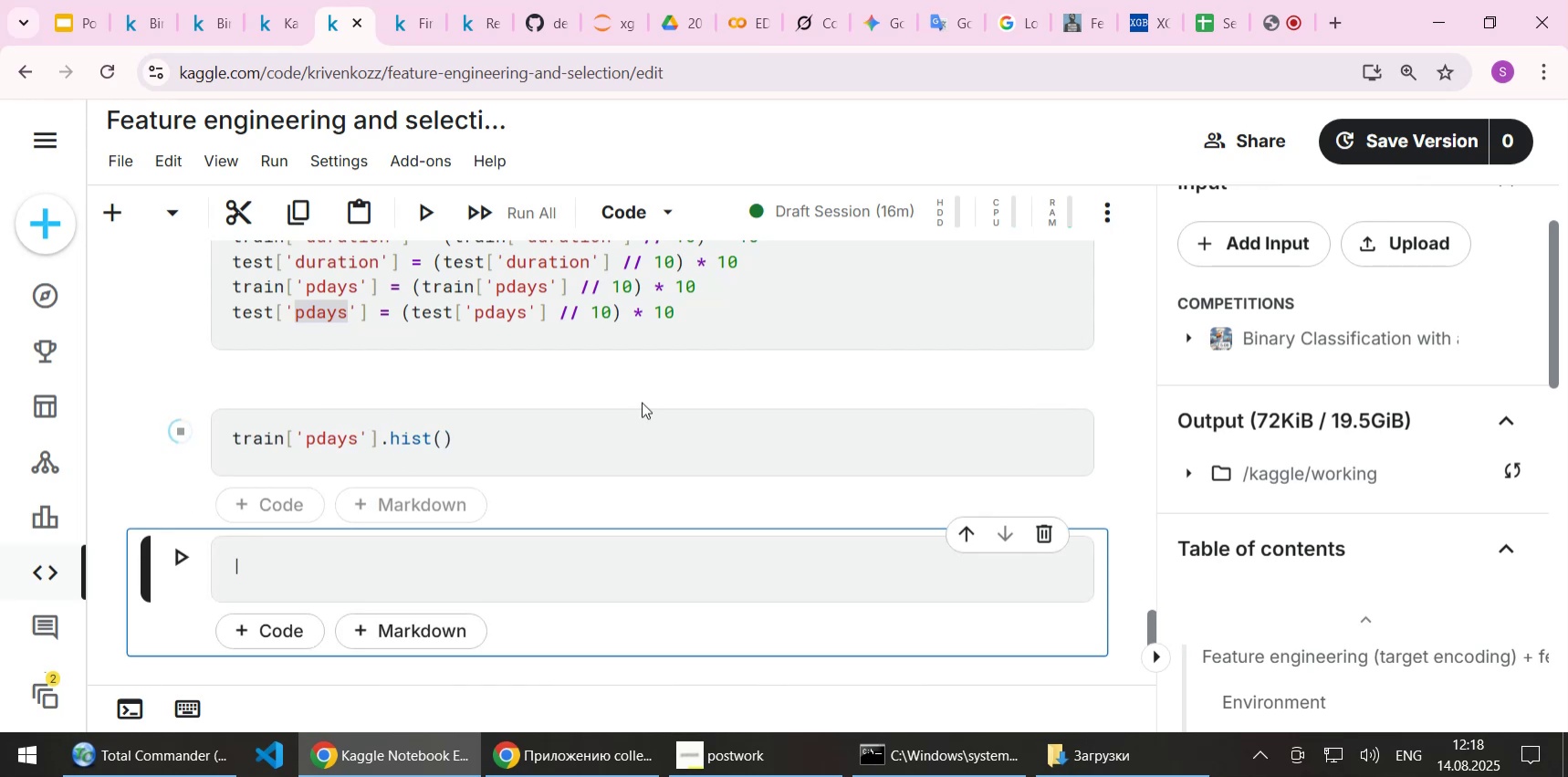 
wait(5.46)
 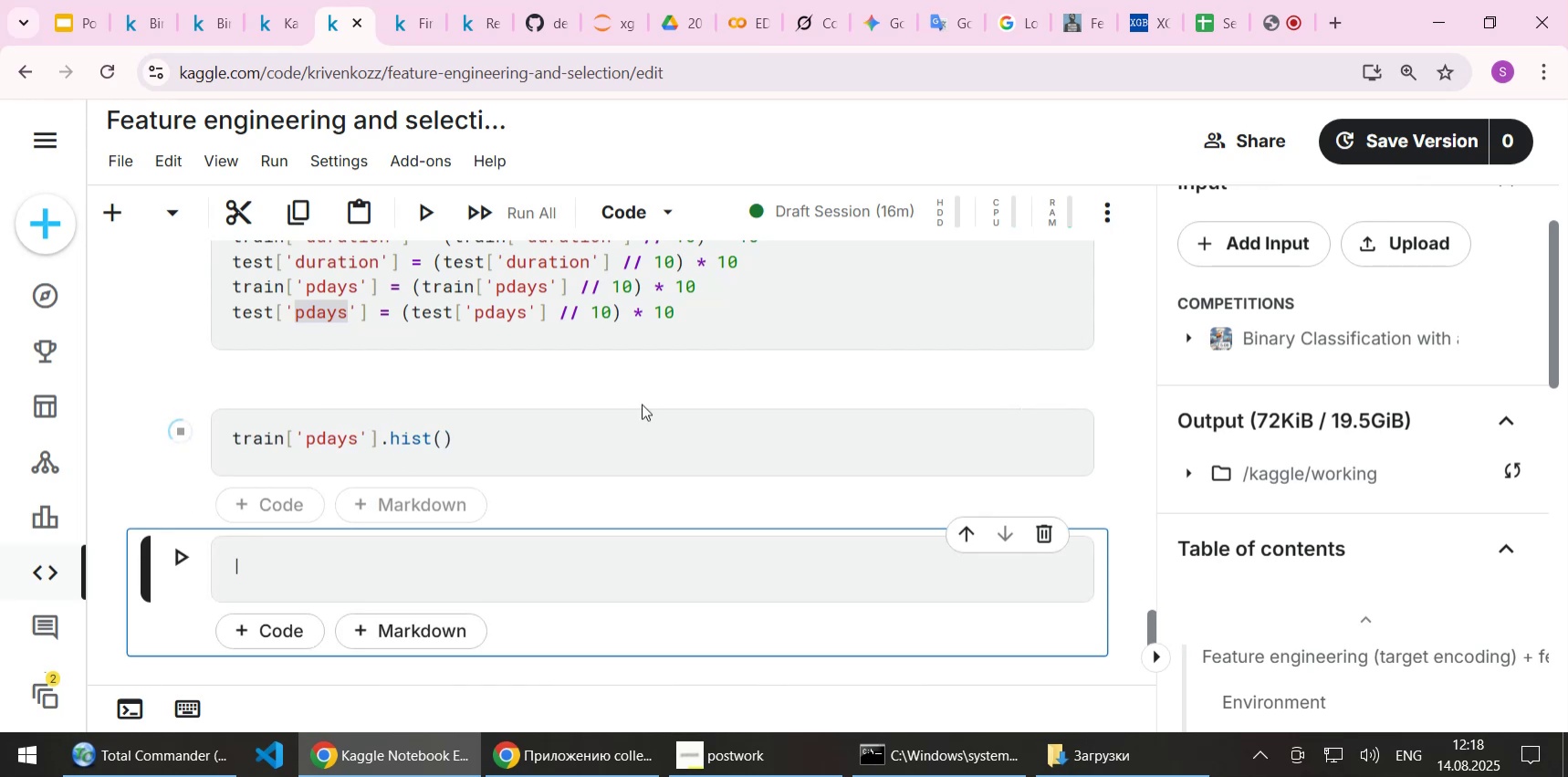 
scroll: coordinate [642, 402], scroll_direction: up, amount: 2.0
 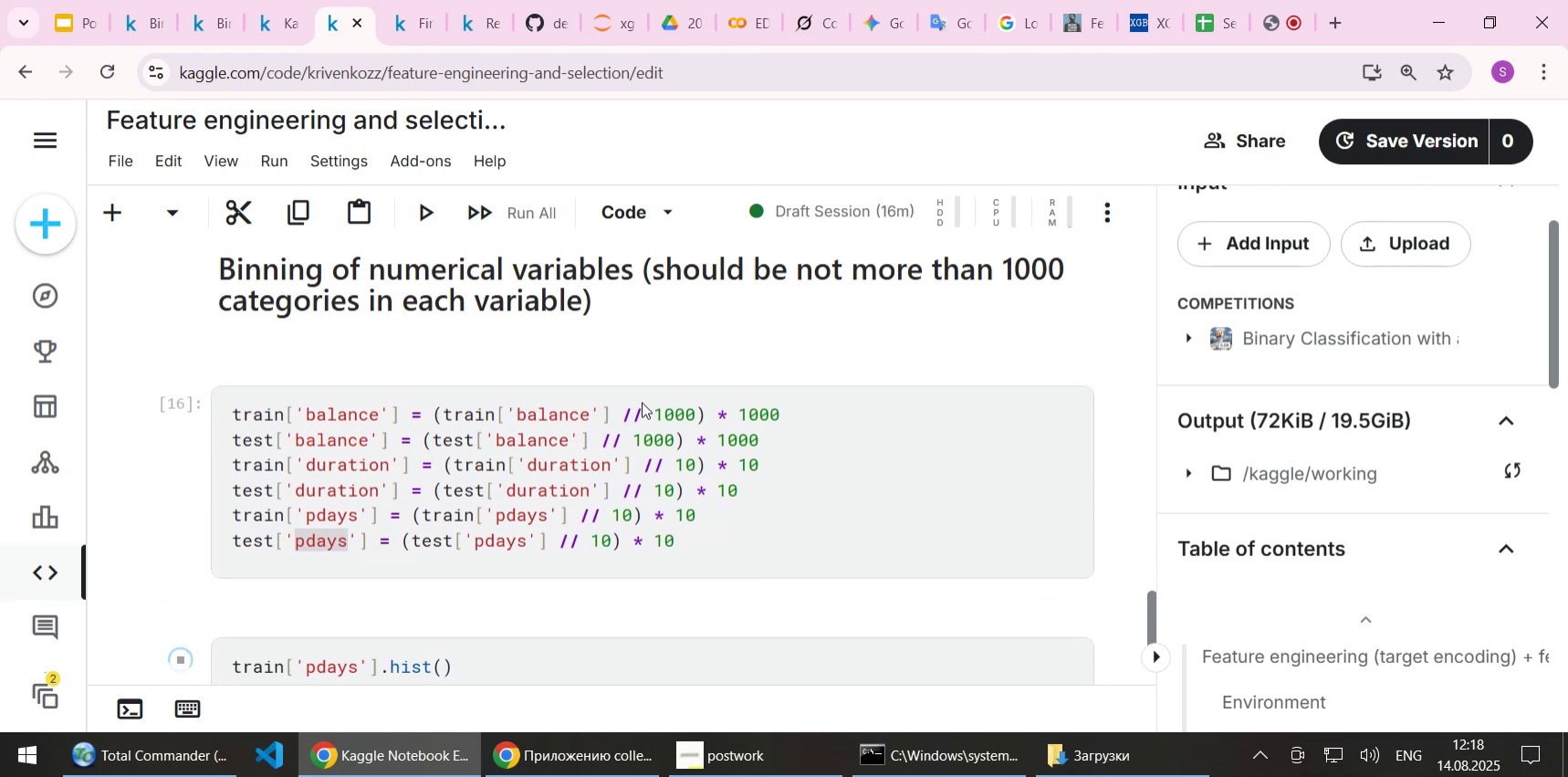 
scroll: coordinate [642, 402], scroll_direction: down, amount: 2.0
 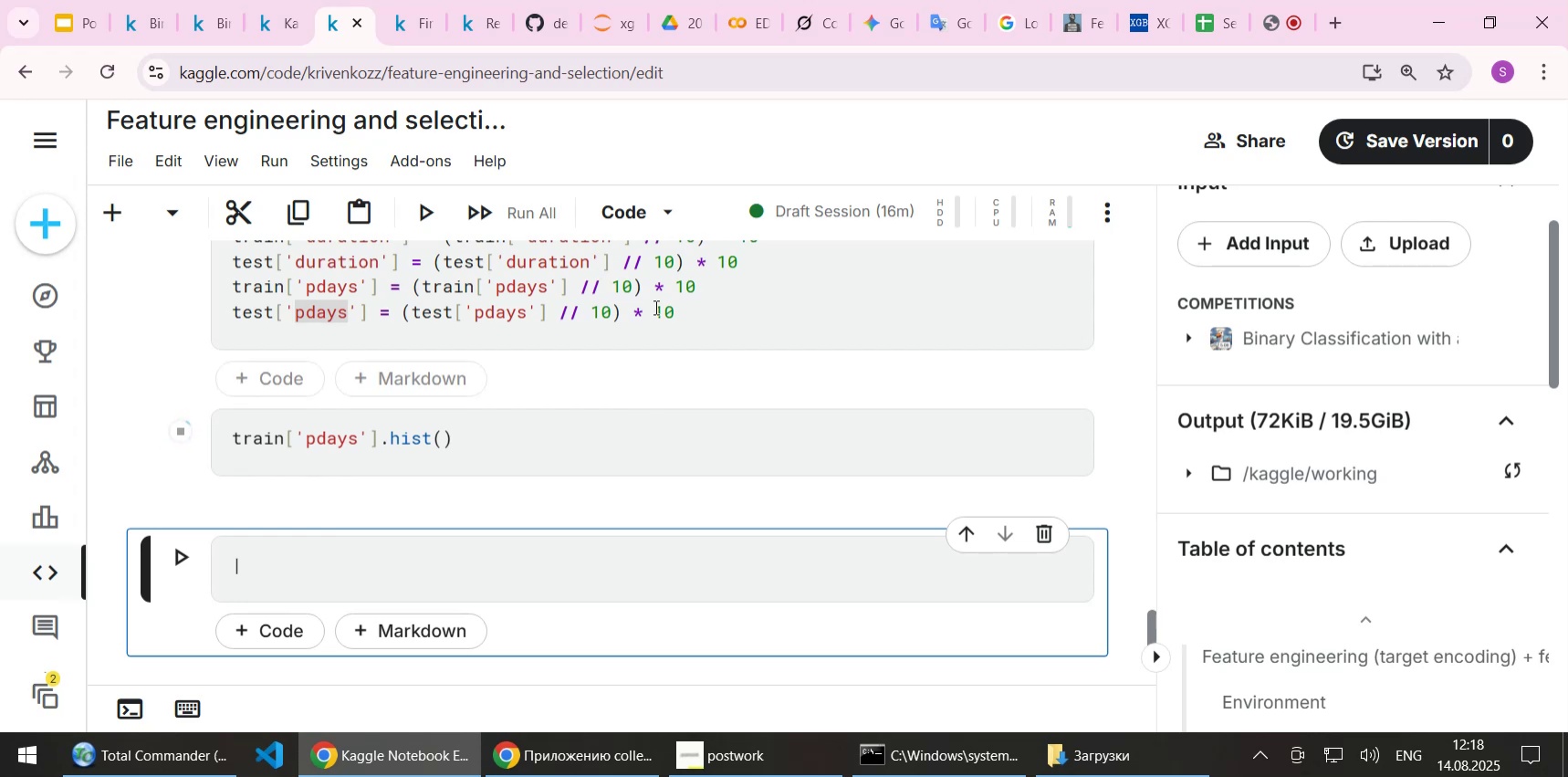 
left_click([612, 23])
 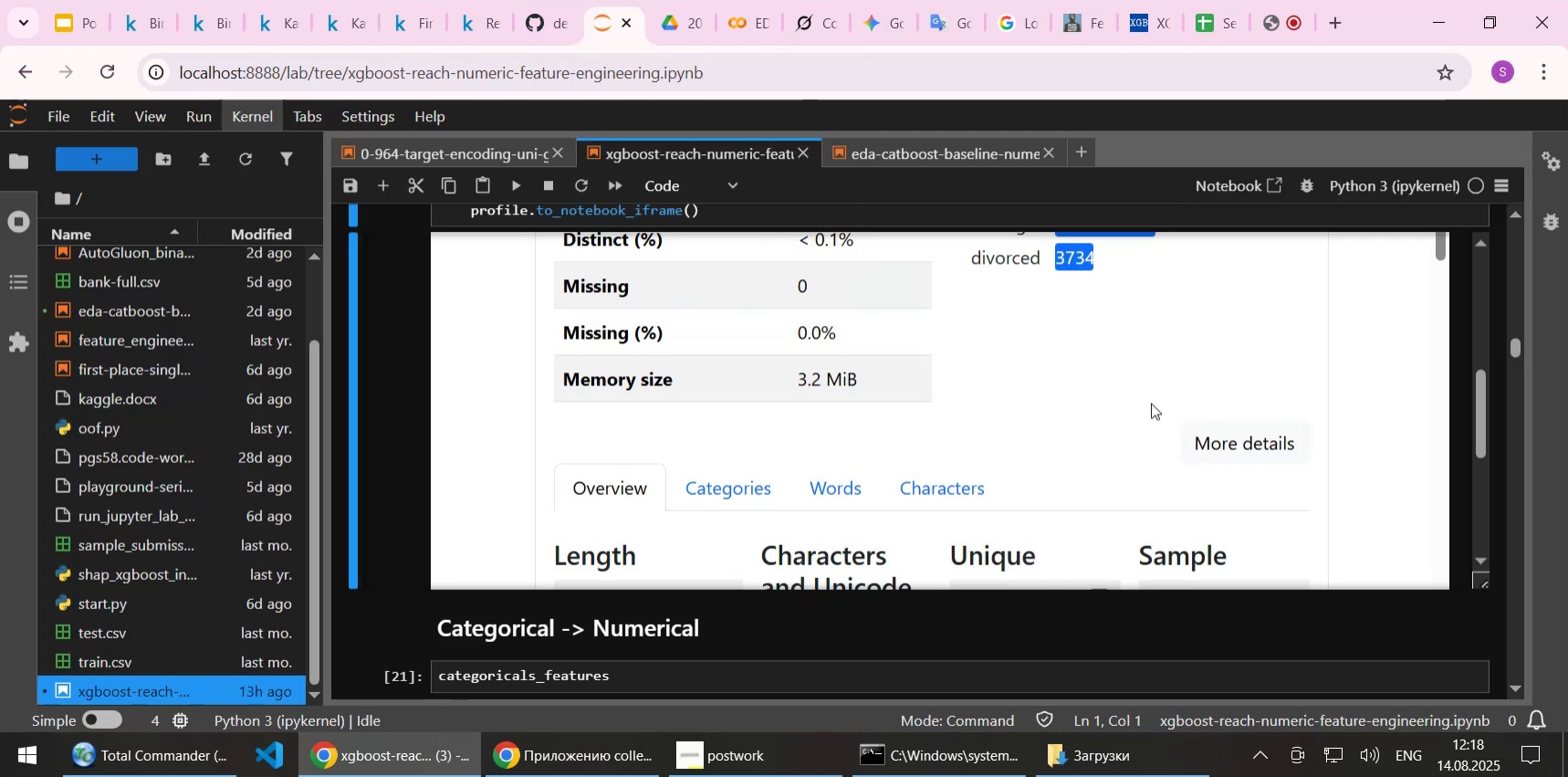 
left_click([1244, 447])
 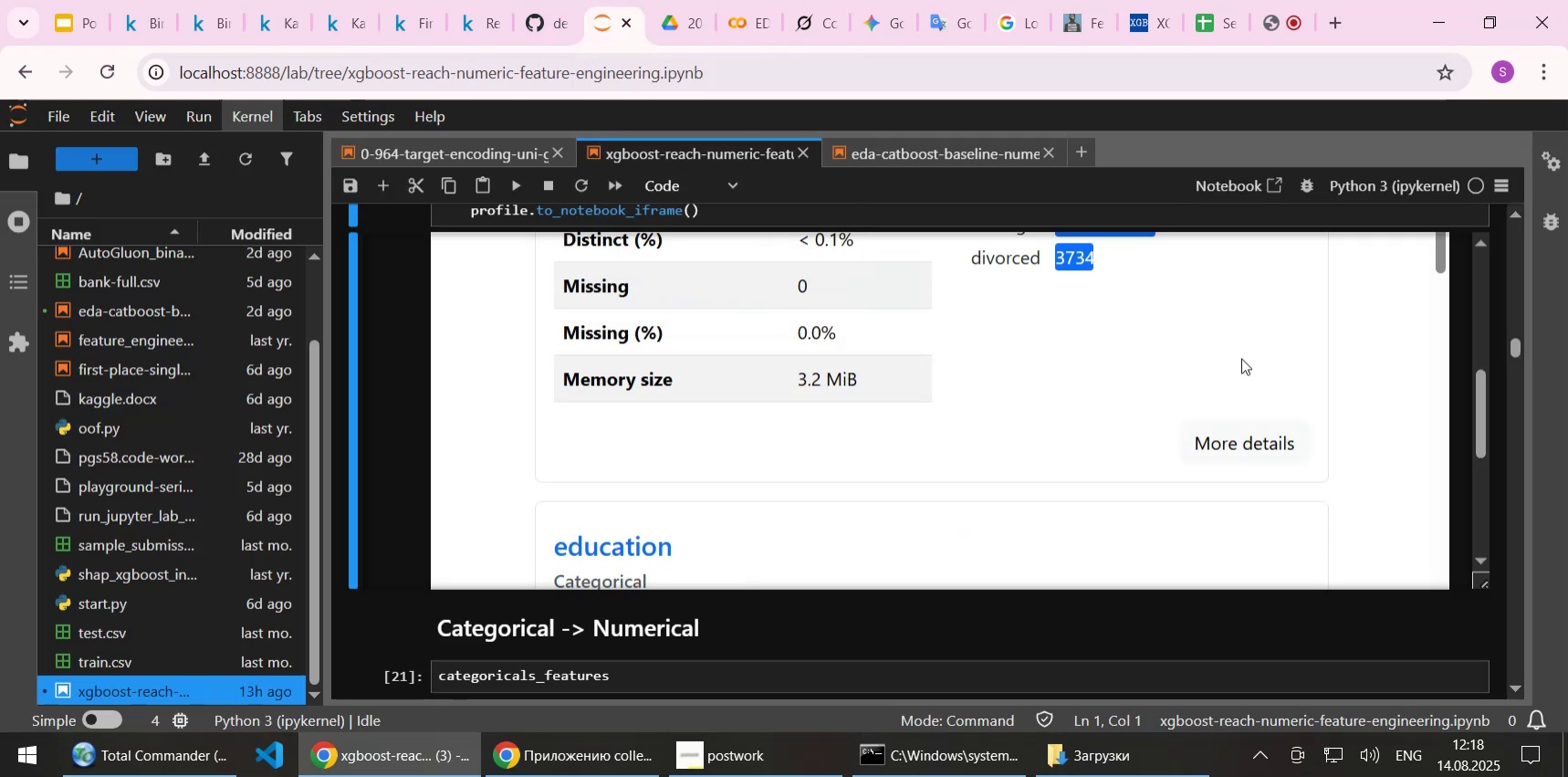 
scroll: coordinate [1241, 358], scroll_direction: down, amount: 20.0
 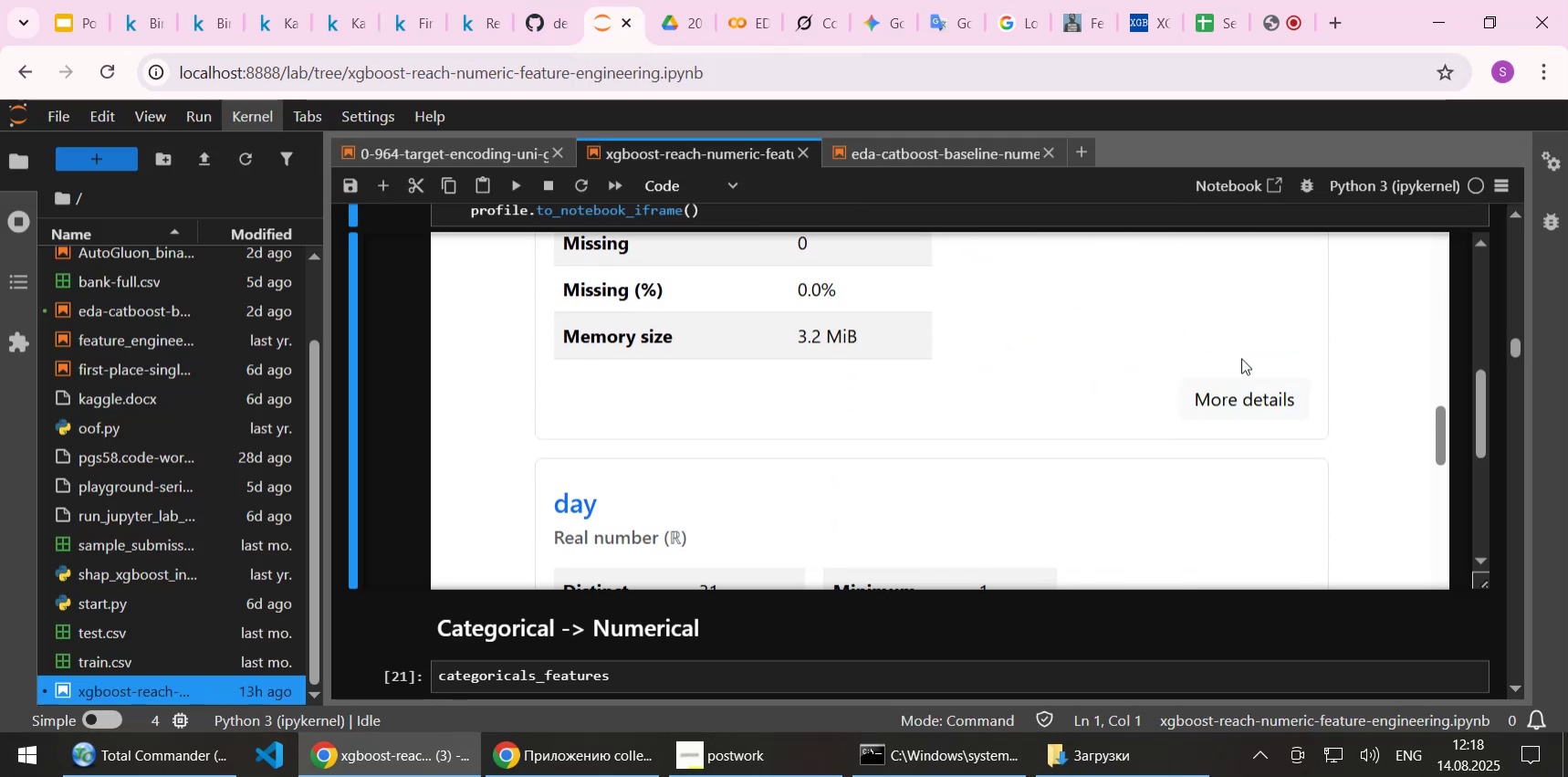 
scroll: coordinate [1241, 358], scroll_direction: up, amount: 3.0
 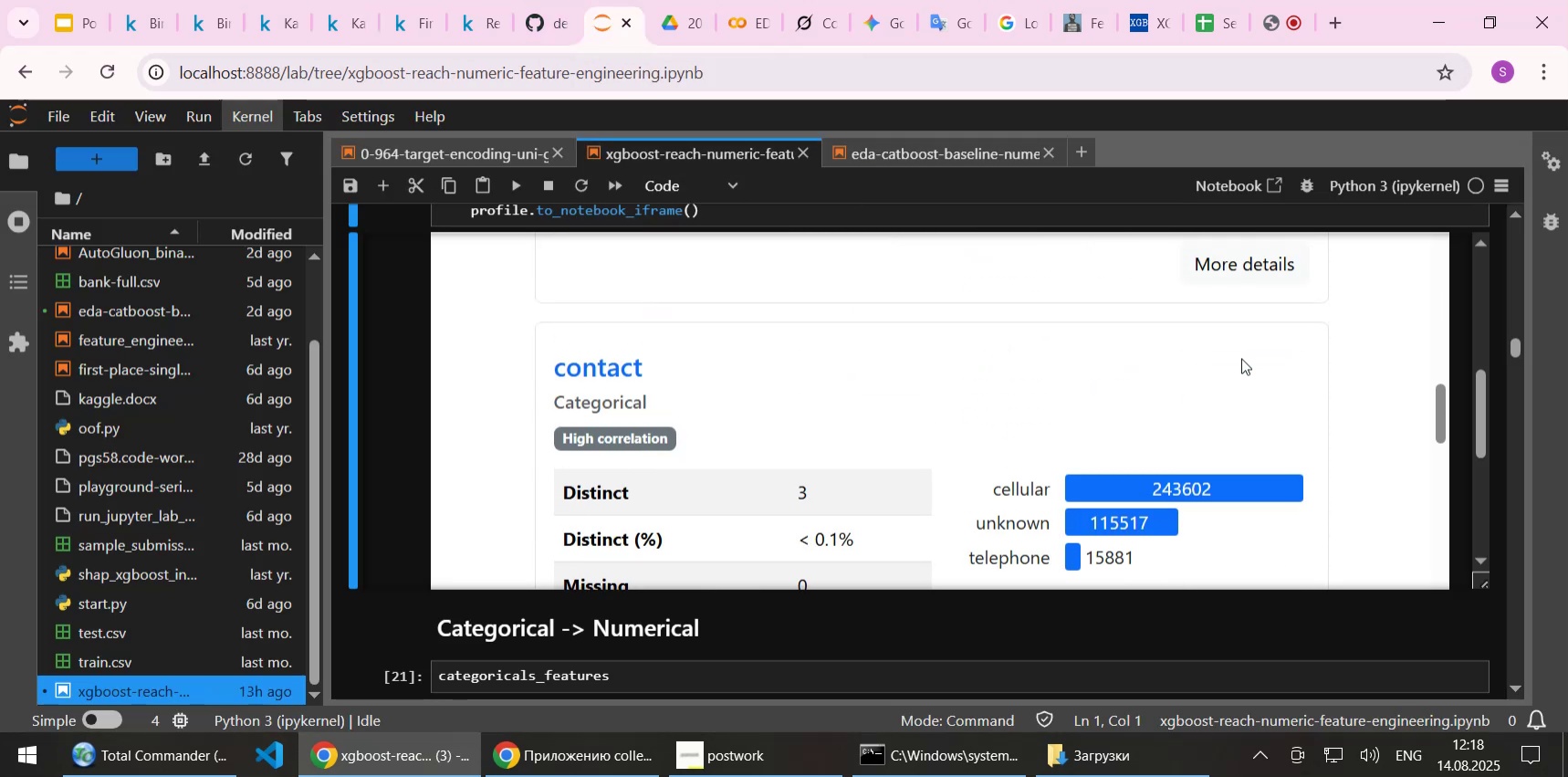 
scroll: coordinate [1241, 358], scroll_direction: down, amount: 8.0
 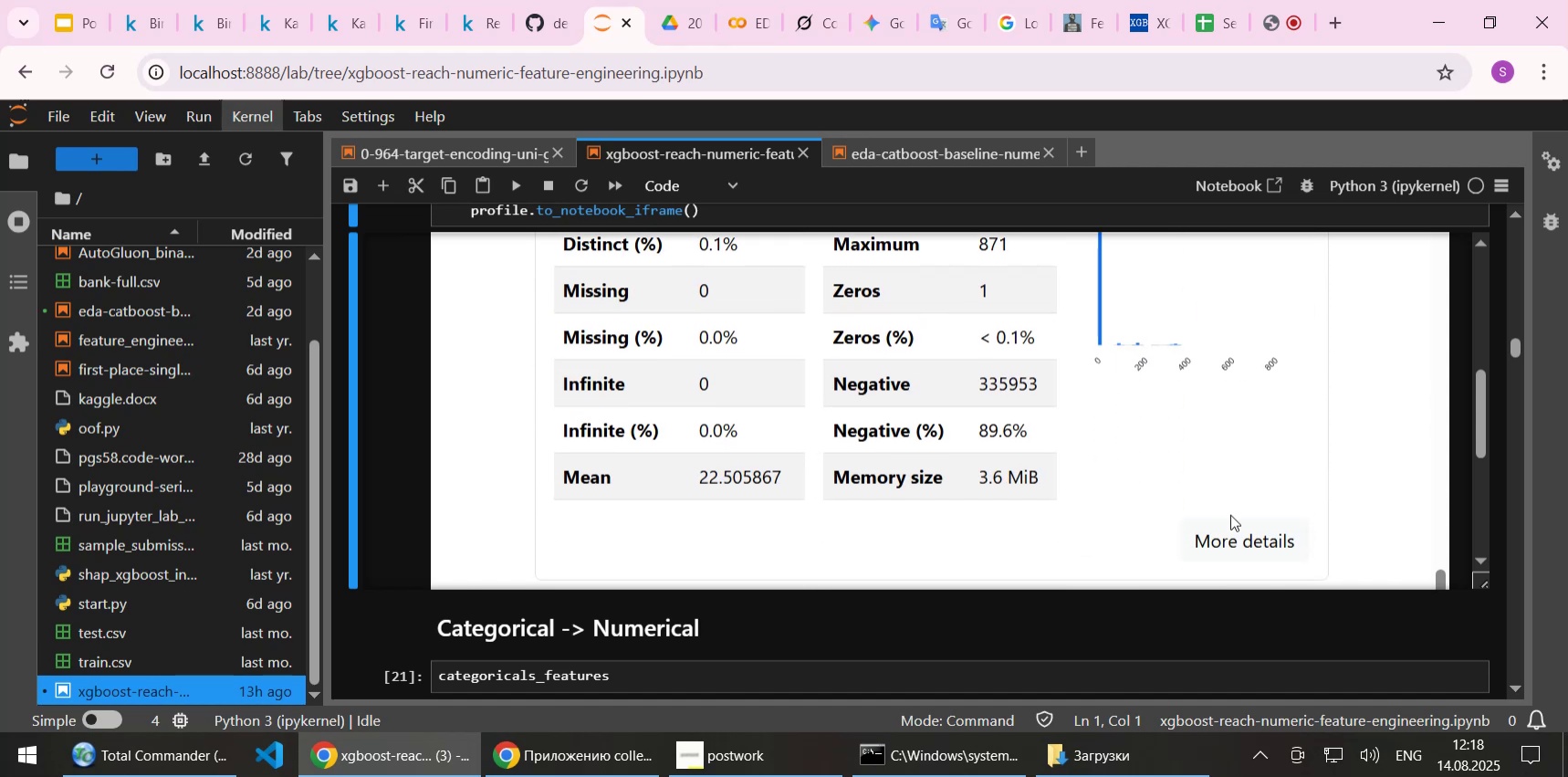 
left_click([1239, 547])
 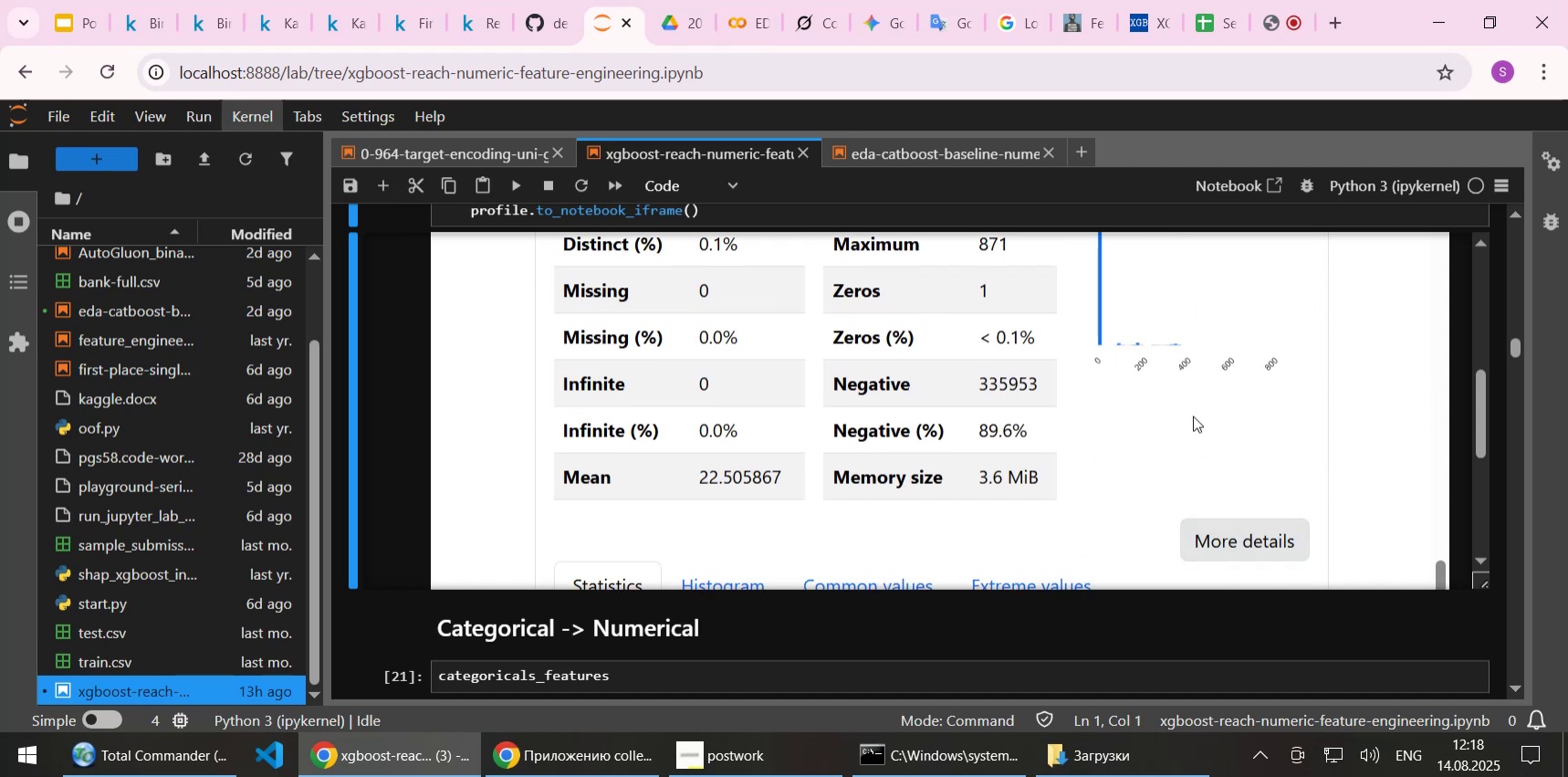 
scroll: coordinate [1193, 414], scroll_direction: down, amount: 2.0
 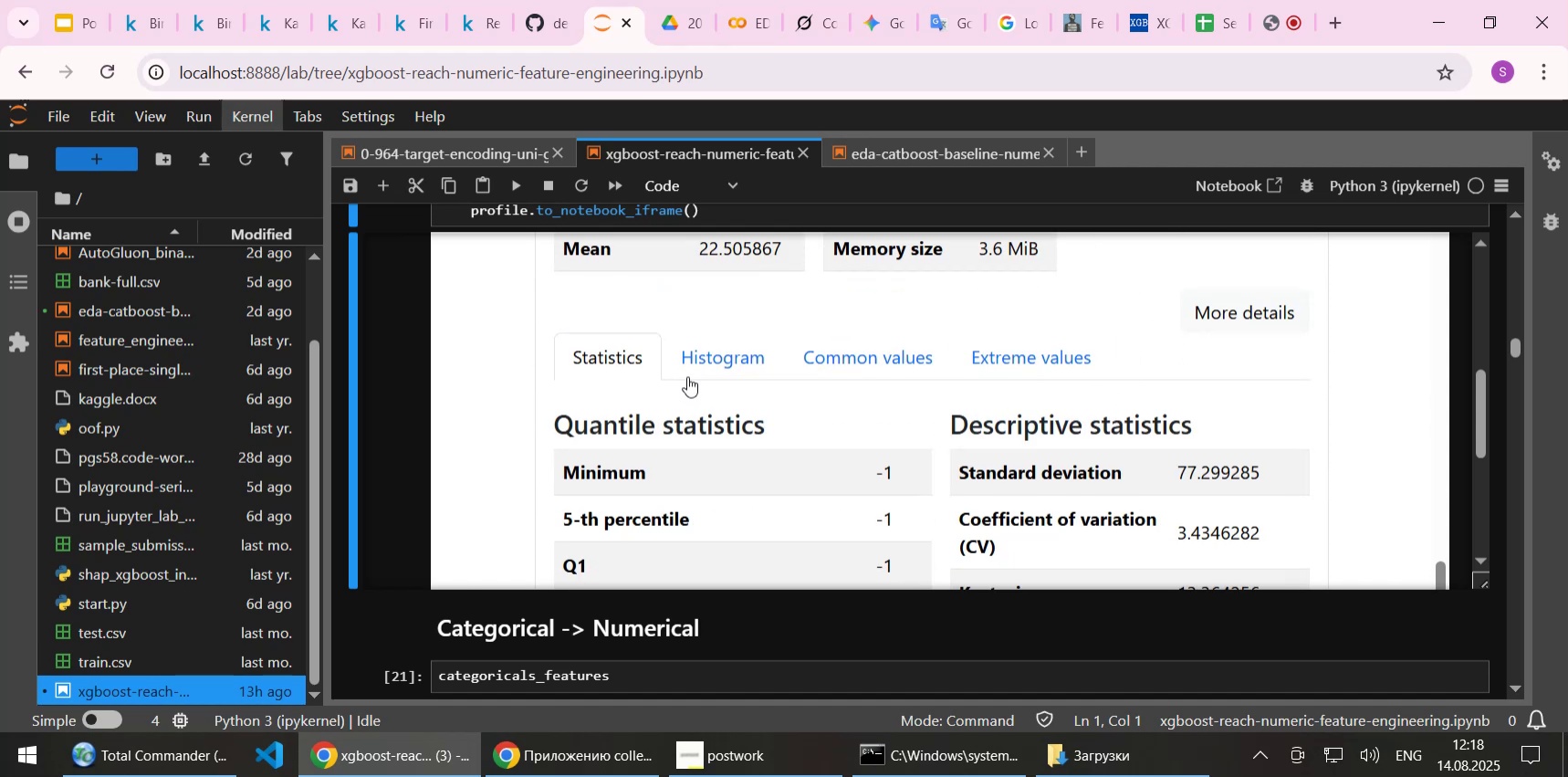 
left_click([694, 352])
 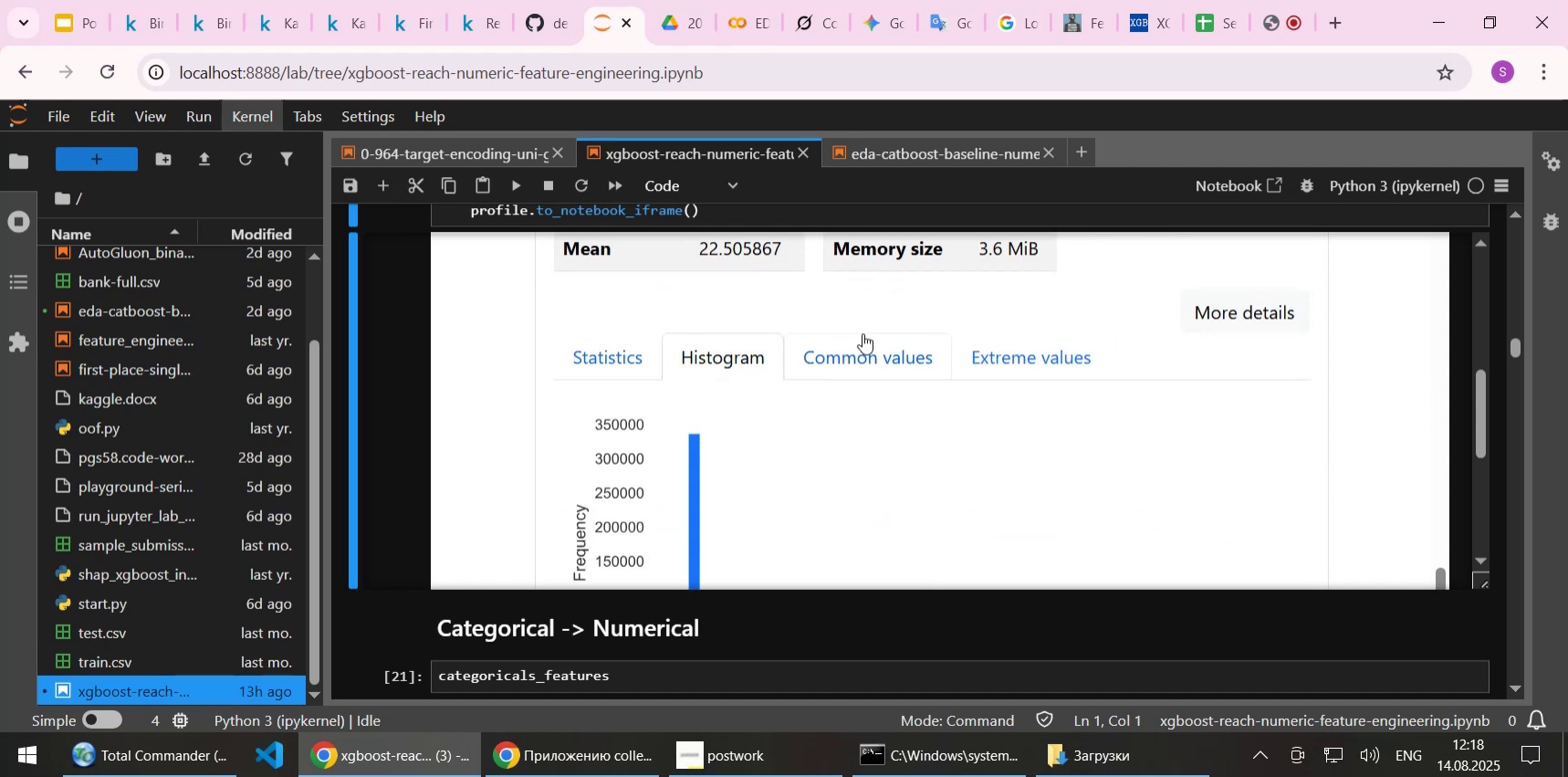 
scroll: coordinate [863, 333], scroll_direction: down, amount: 2.0
 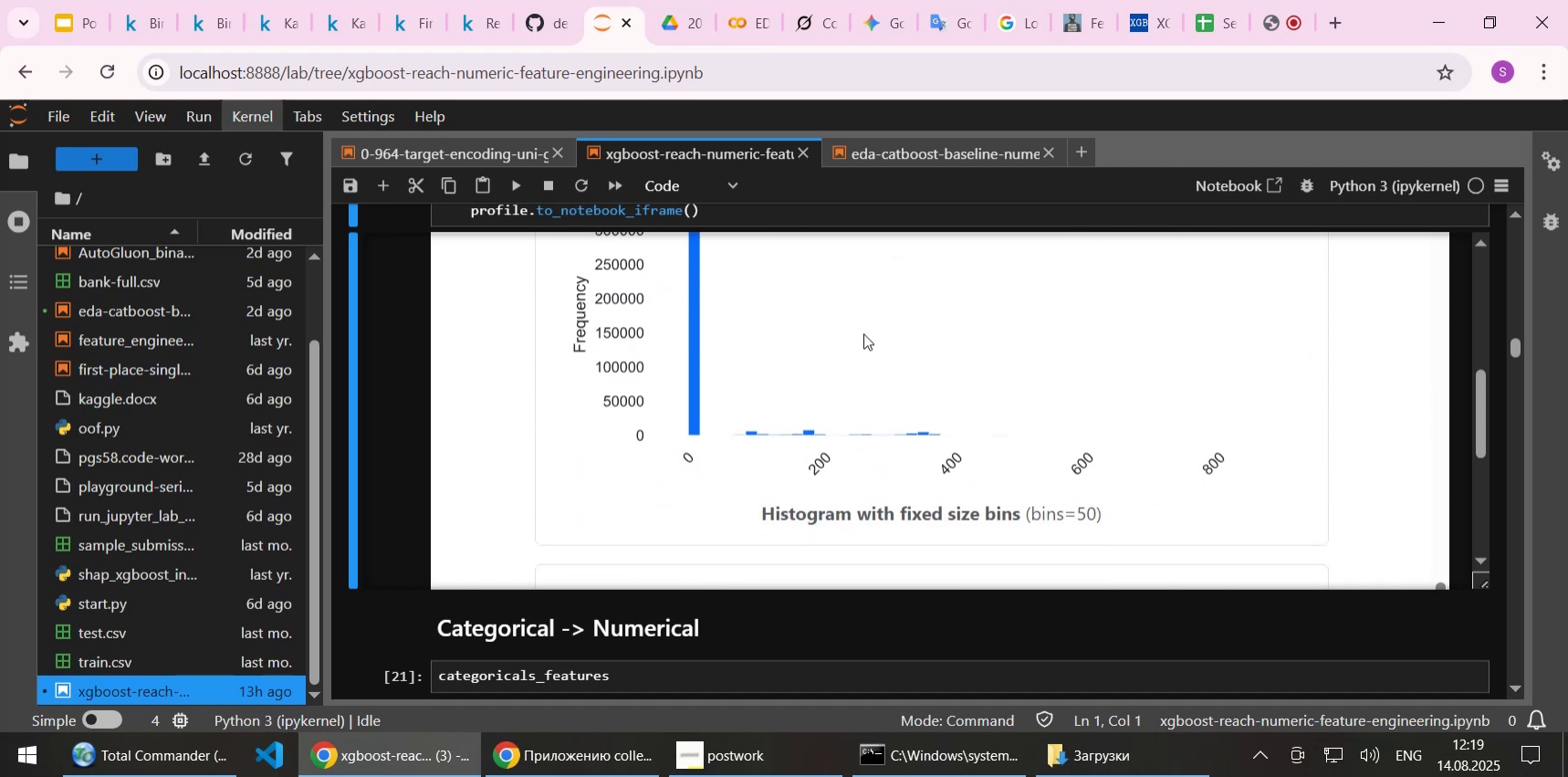 
scroll: coordinate [863, 333], scroll_direction: up, amount: 1.0
 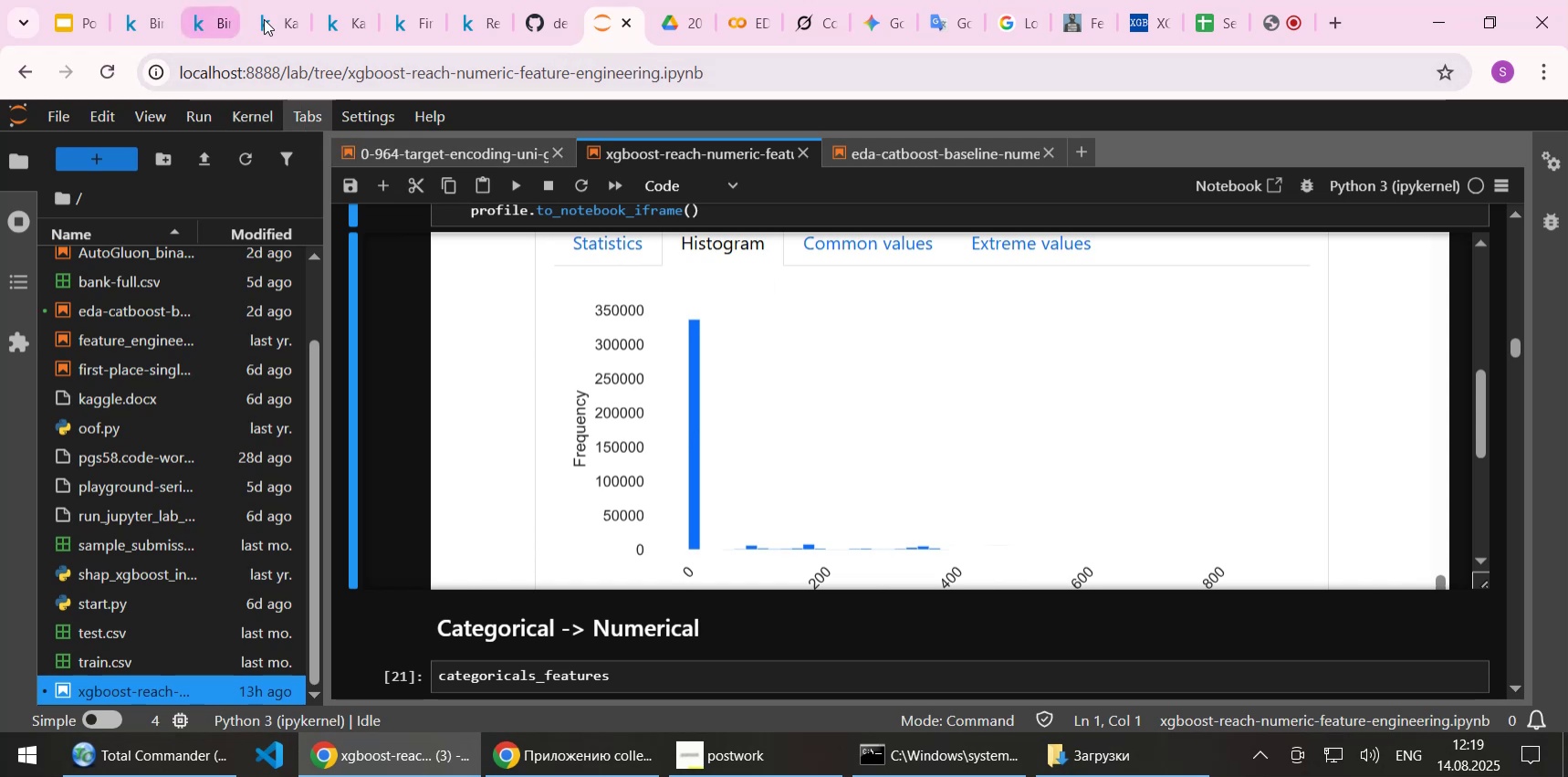 
left_click([350, 21])
 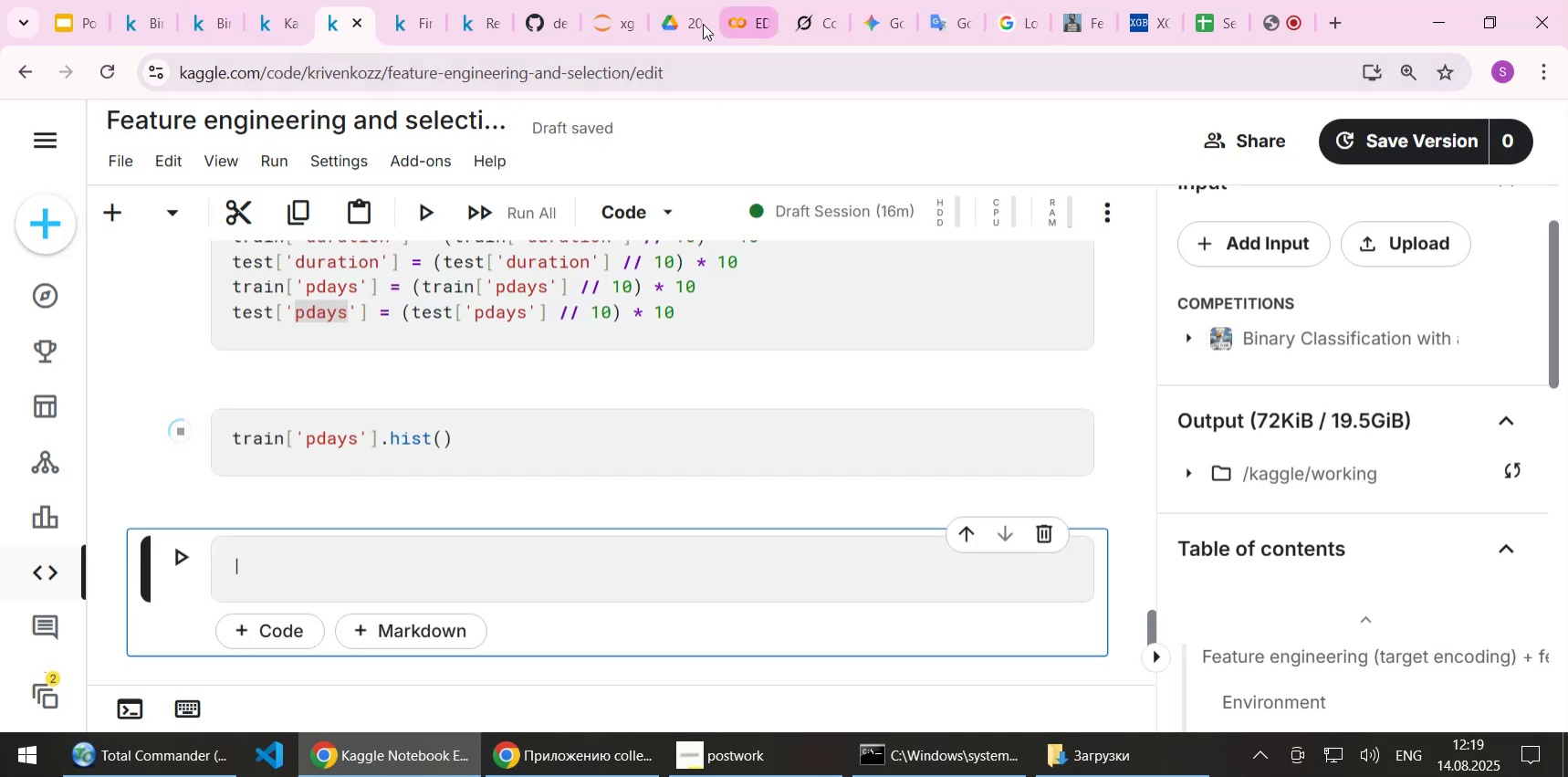 
left_click([618, 21])
 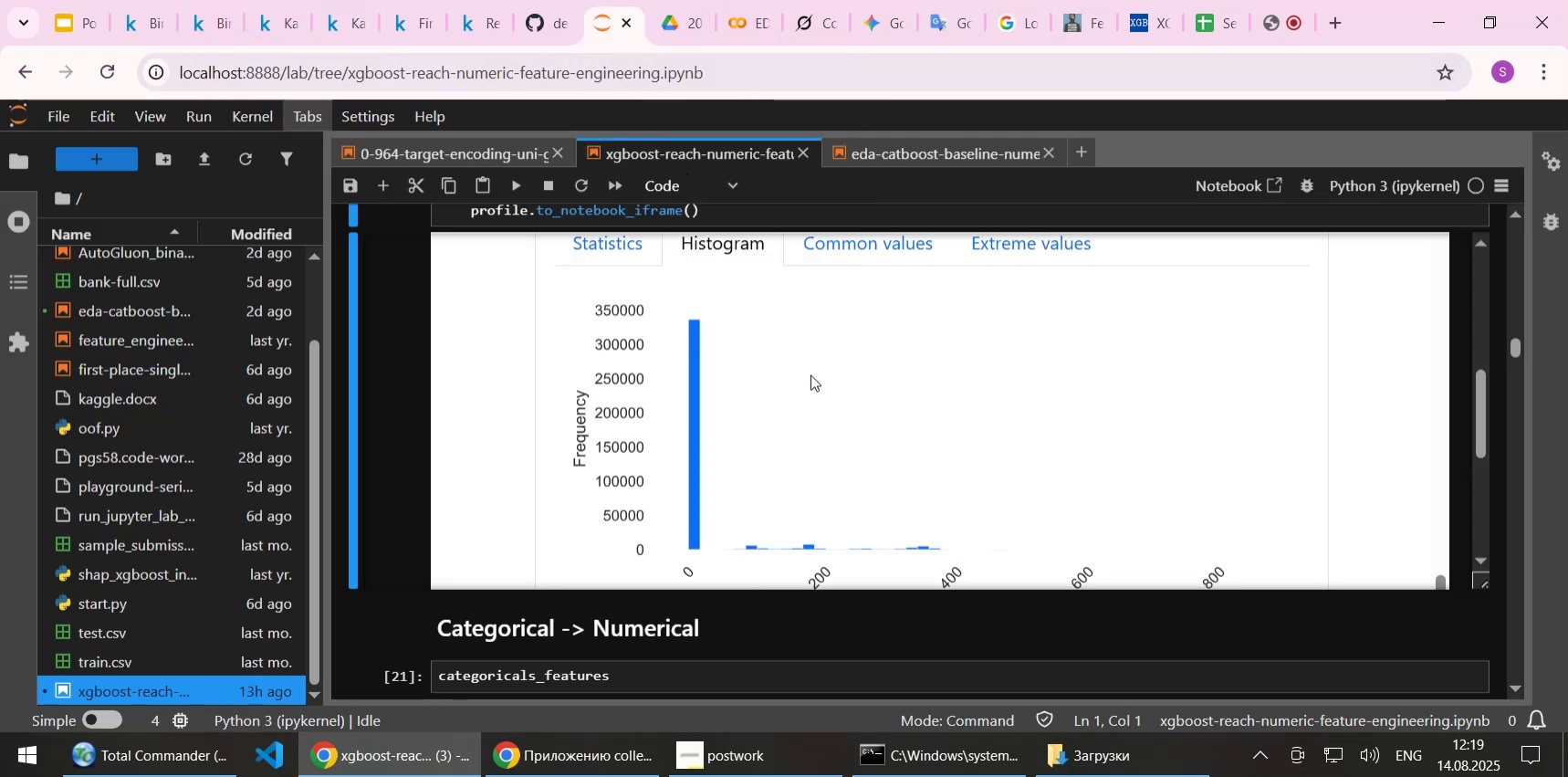 
scroll: coordinate [810, 374], scroll_direction: up, amount: 1.0
 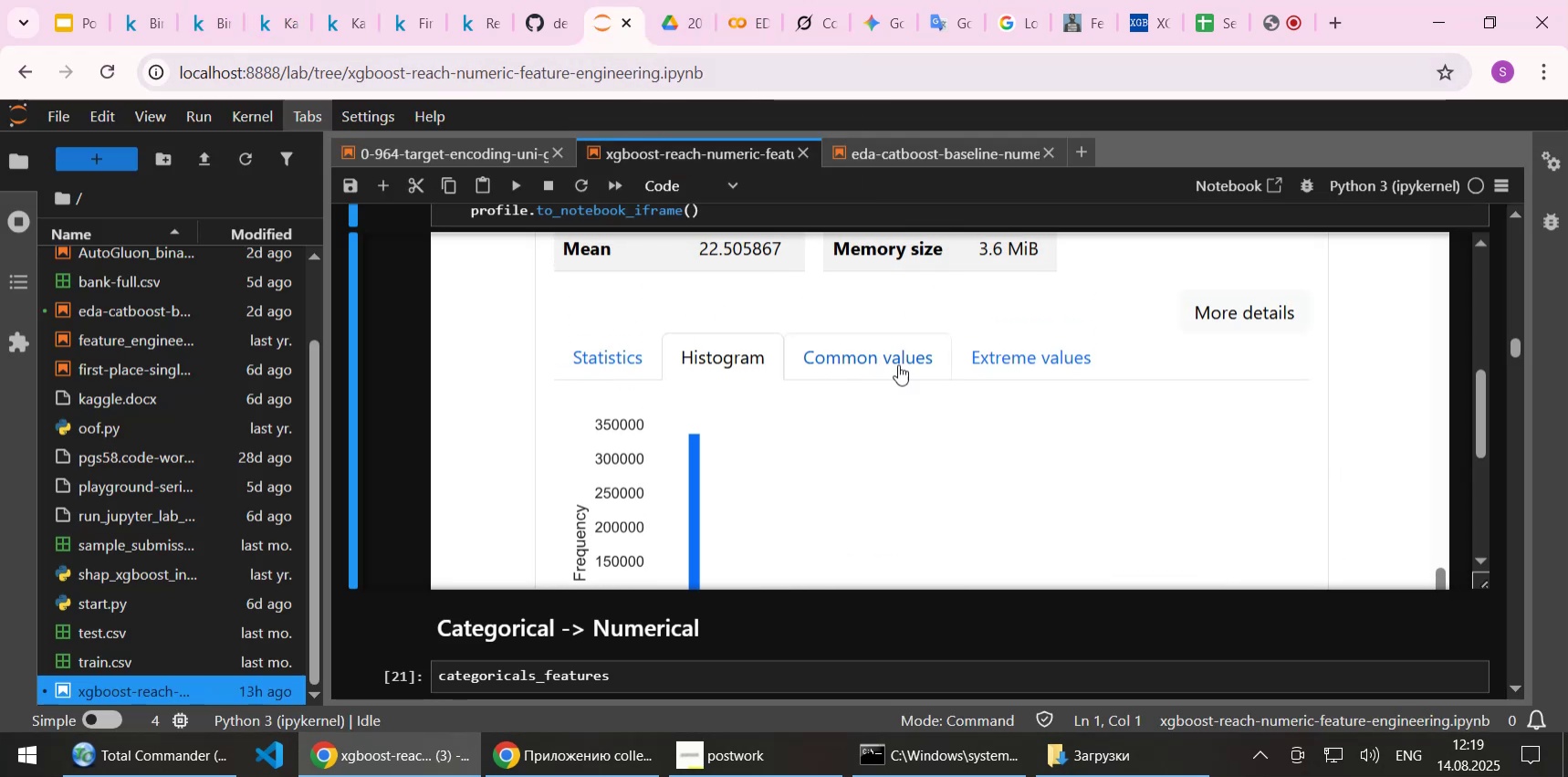 
left_click([1011, 352])
 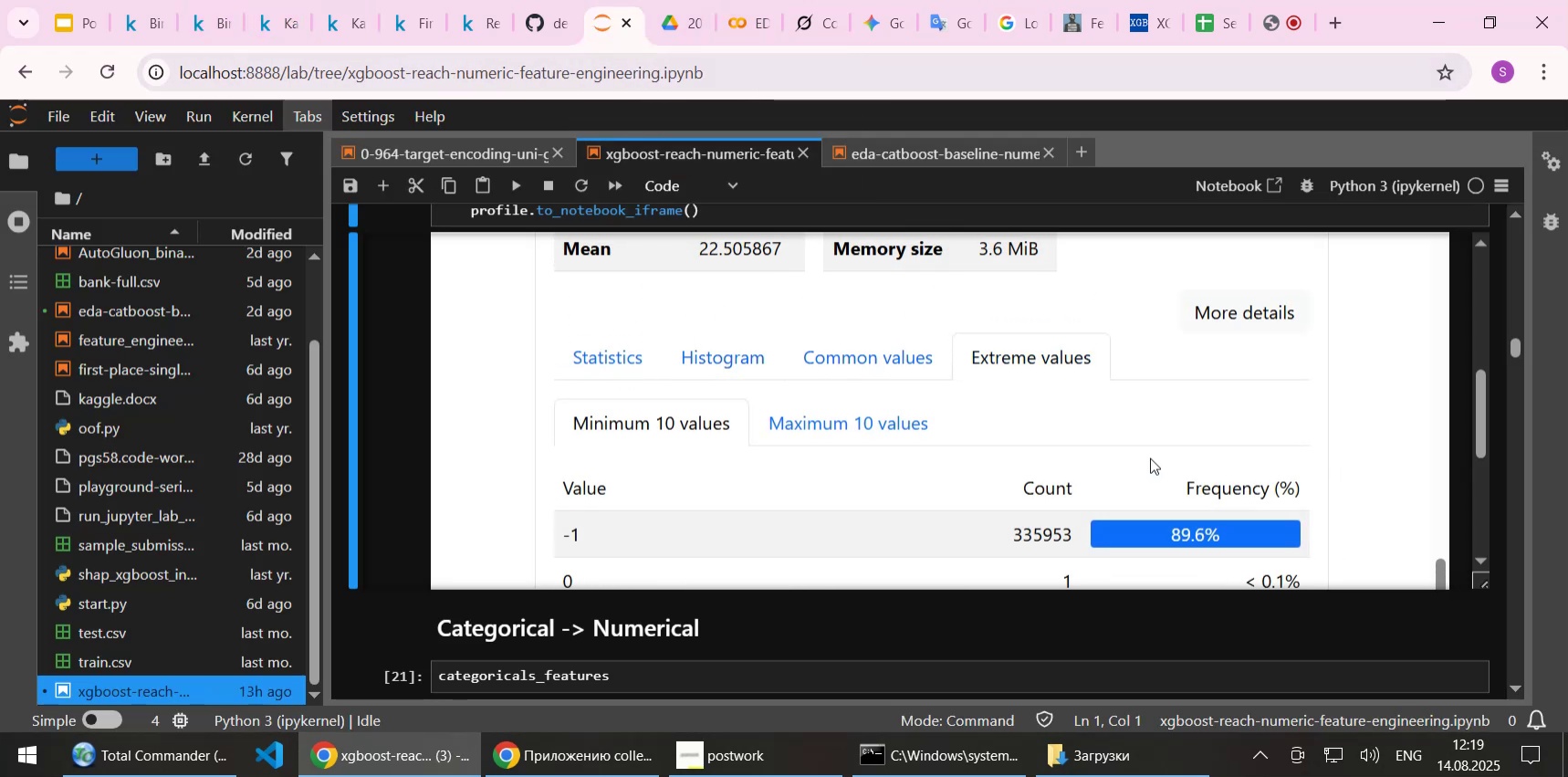 
scroll: coordinate [942, 474], scroll_direction: down, amount: 2.0
 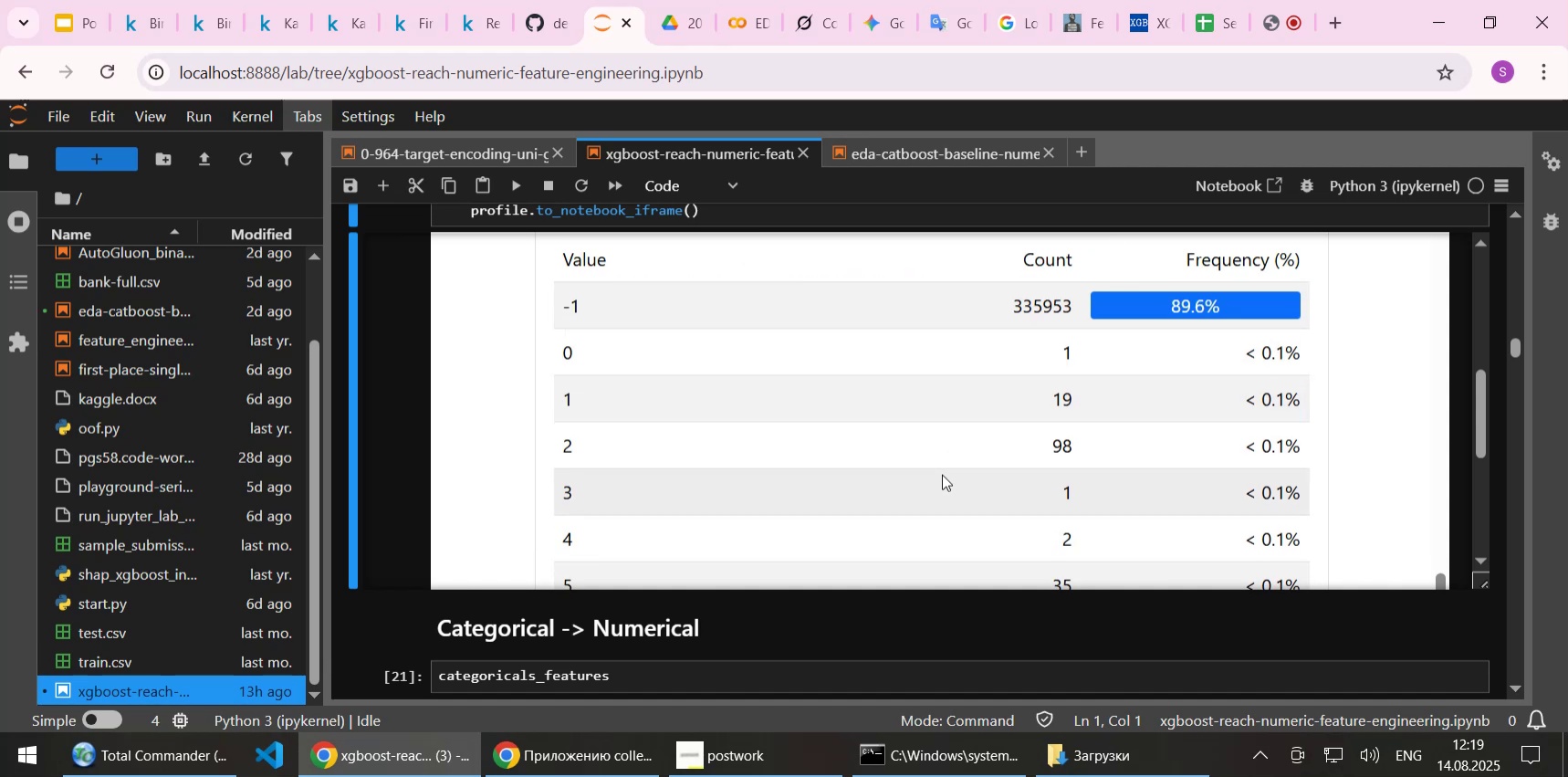 
scroll: coordinate [942, 474], scroll_direction: up, amount: 1.0
 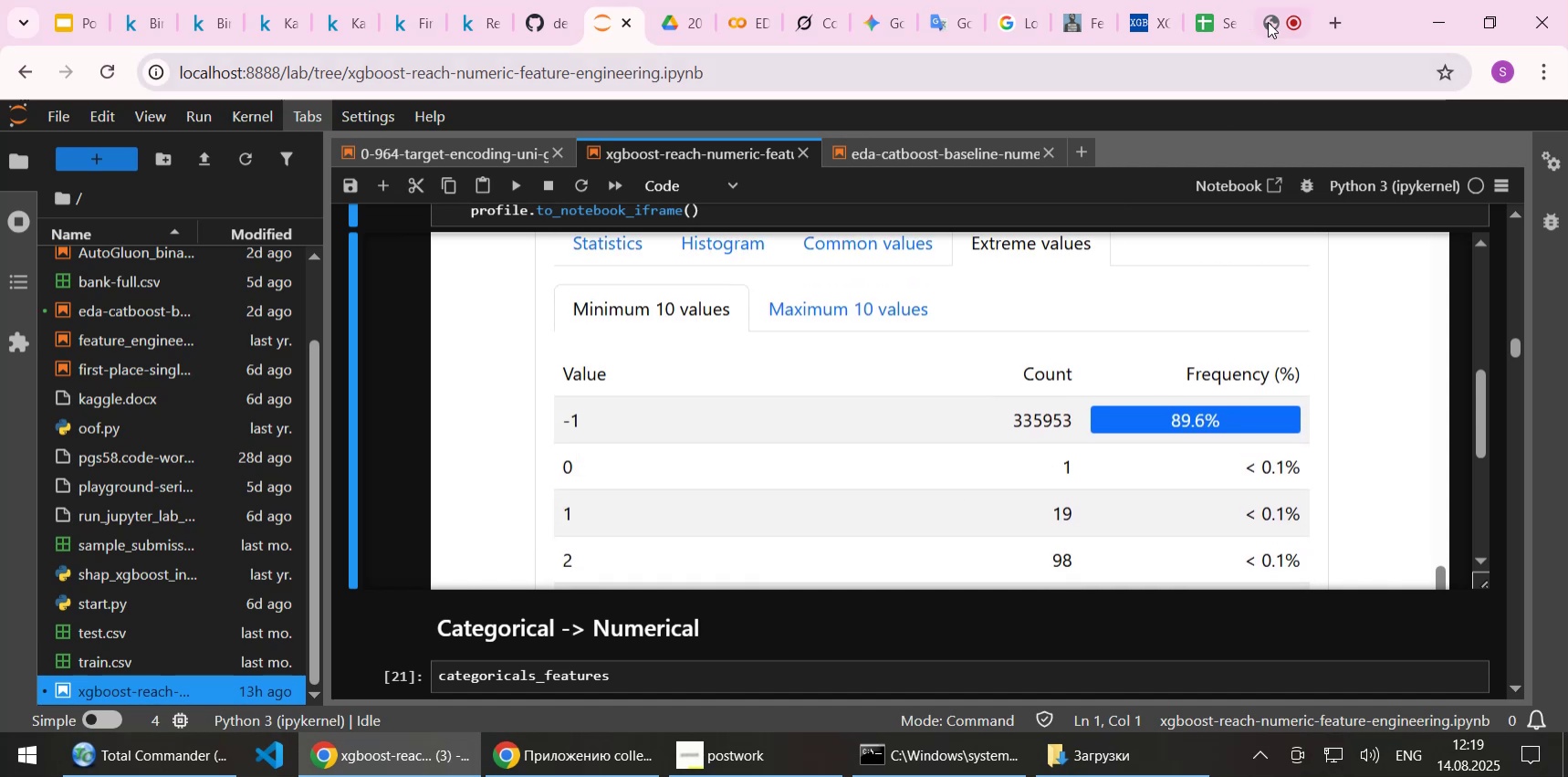 
left_click([1268, 22])
 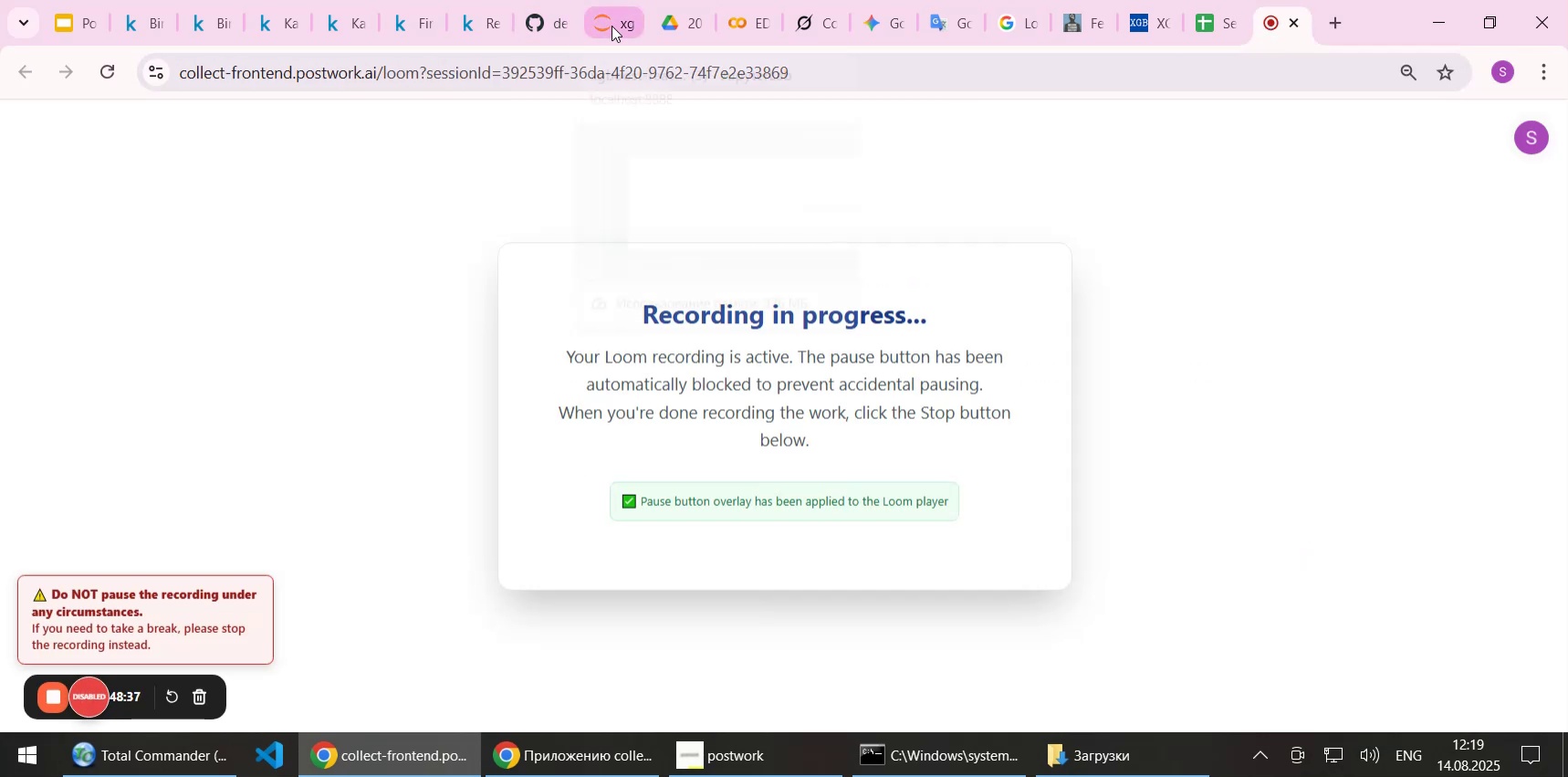 
left_click([612, 26])
 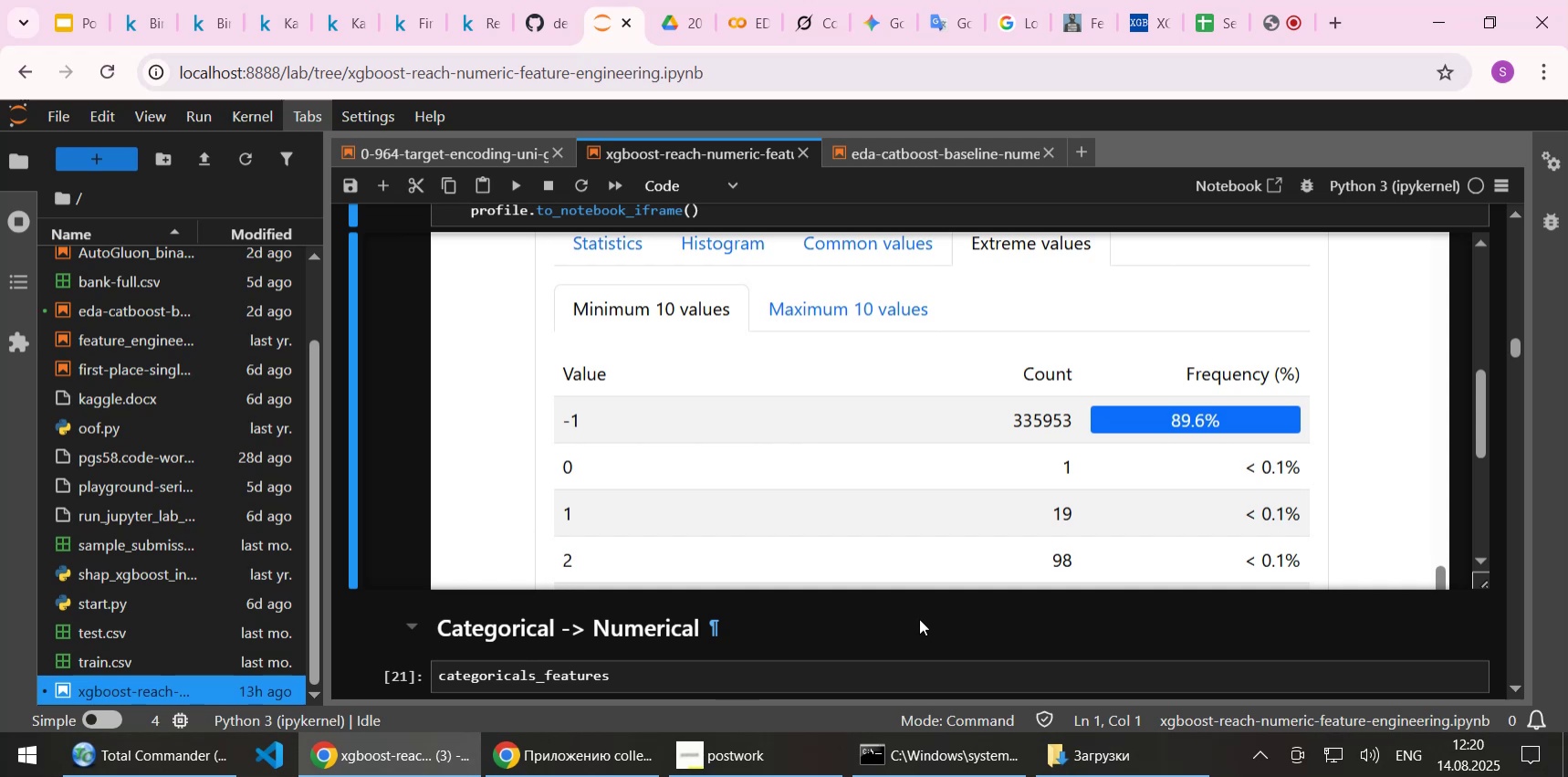 
wait(76.26)
 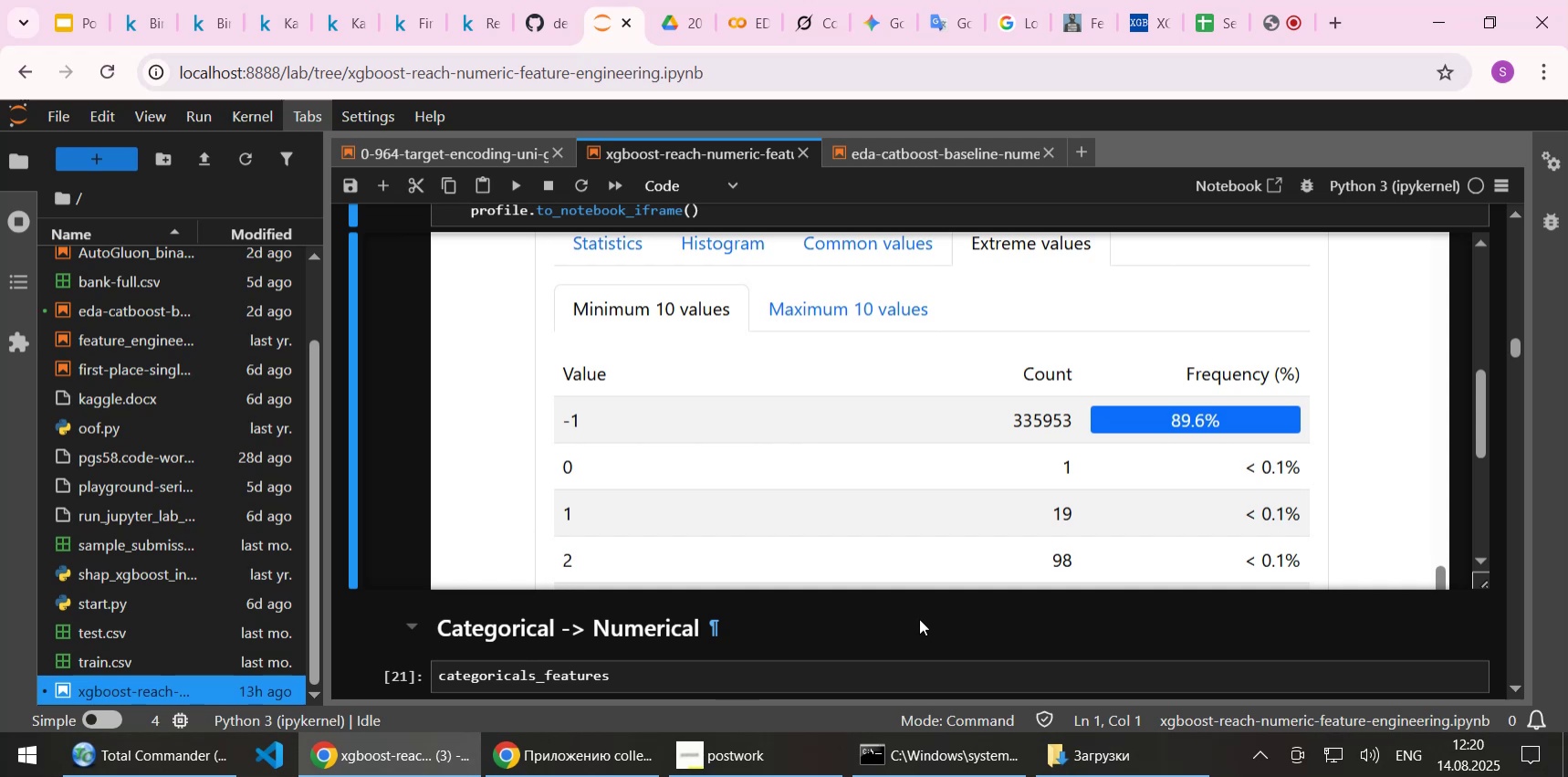 
scroll: coordinate [804, 447], scroll_direction: down, amount: 3.0
 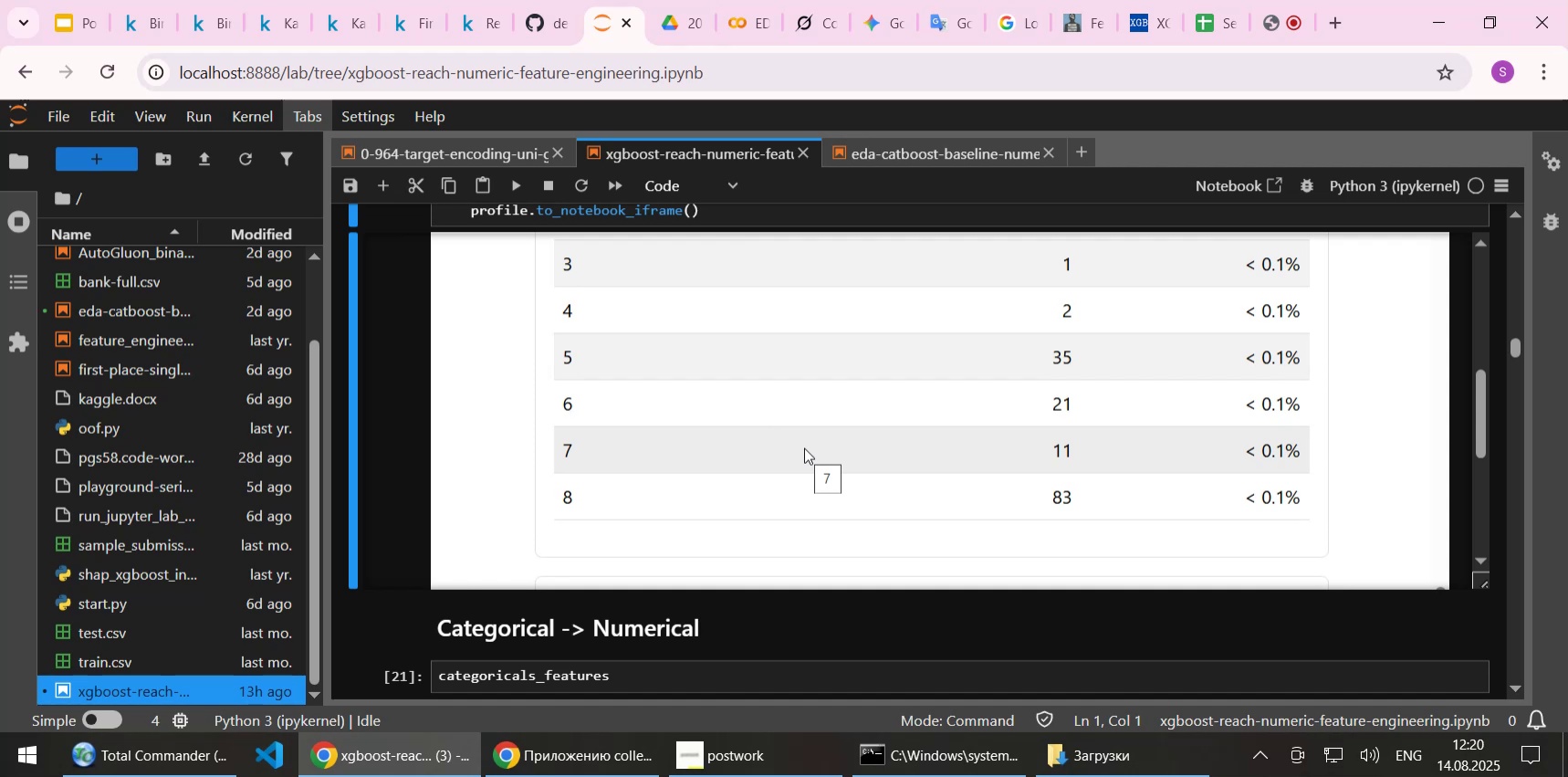 
wait(22.46)
 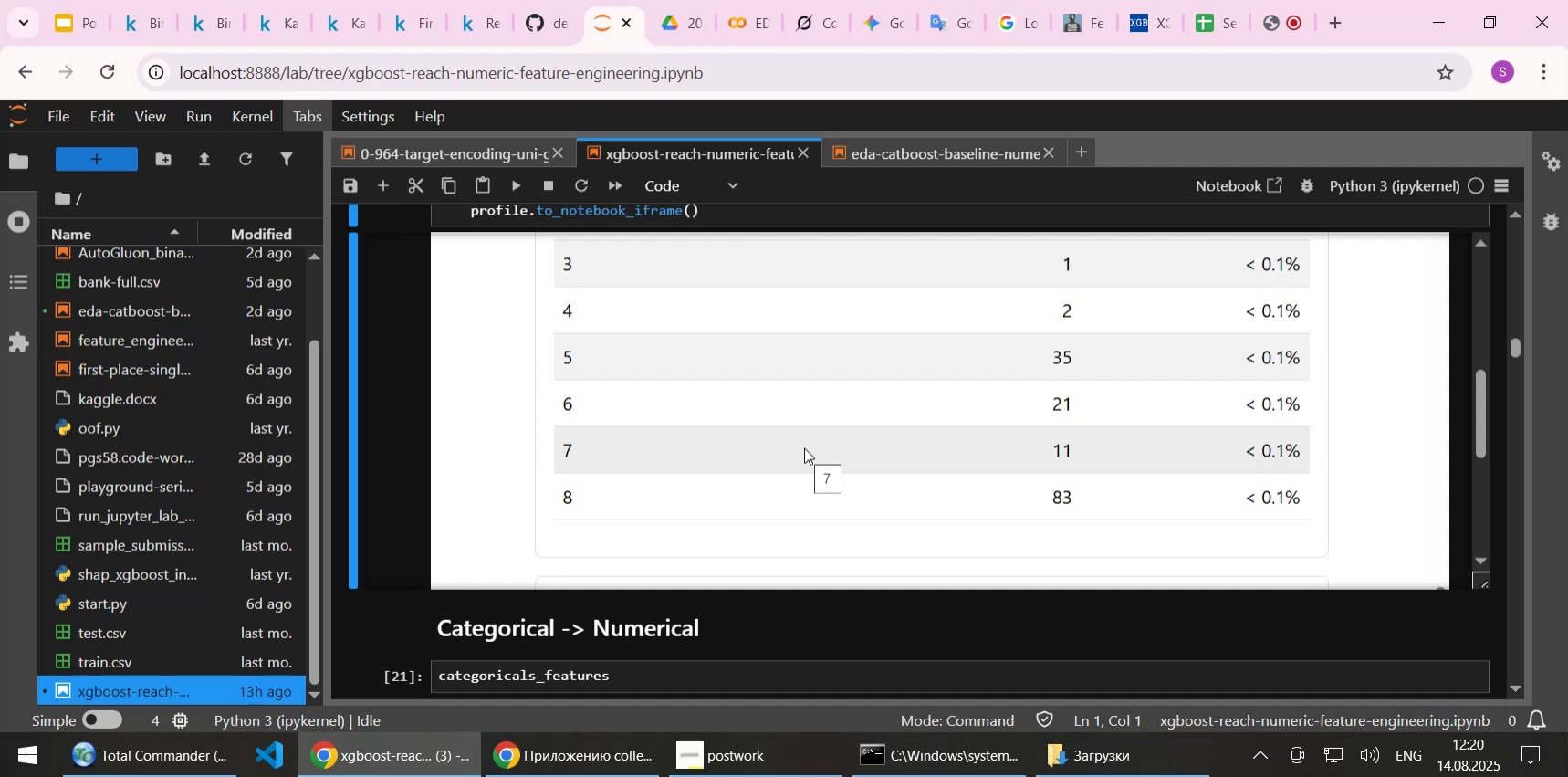 
scroll: coordinate [804, 447], scroll_direction: up, amount: 1.0
 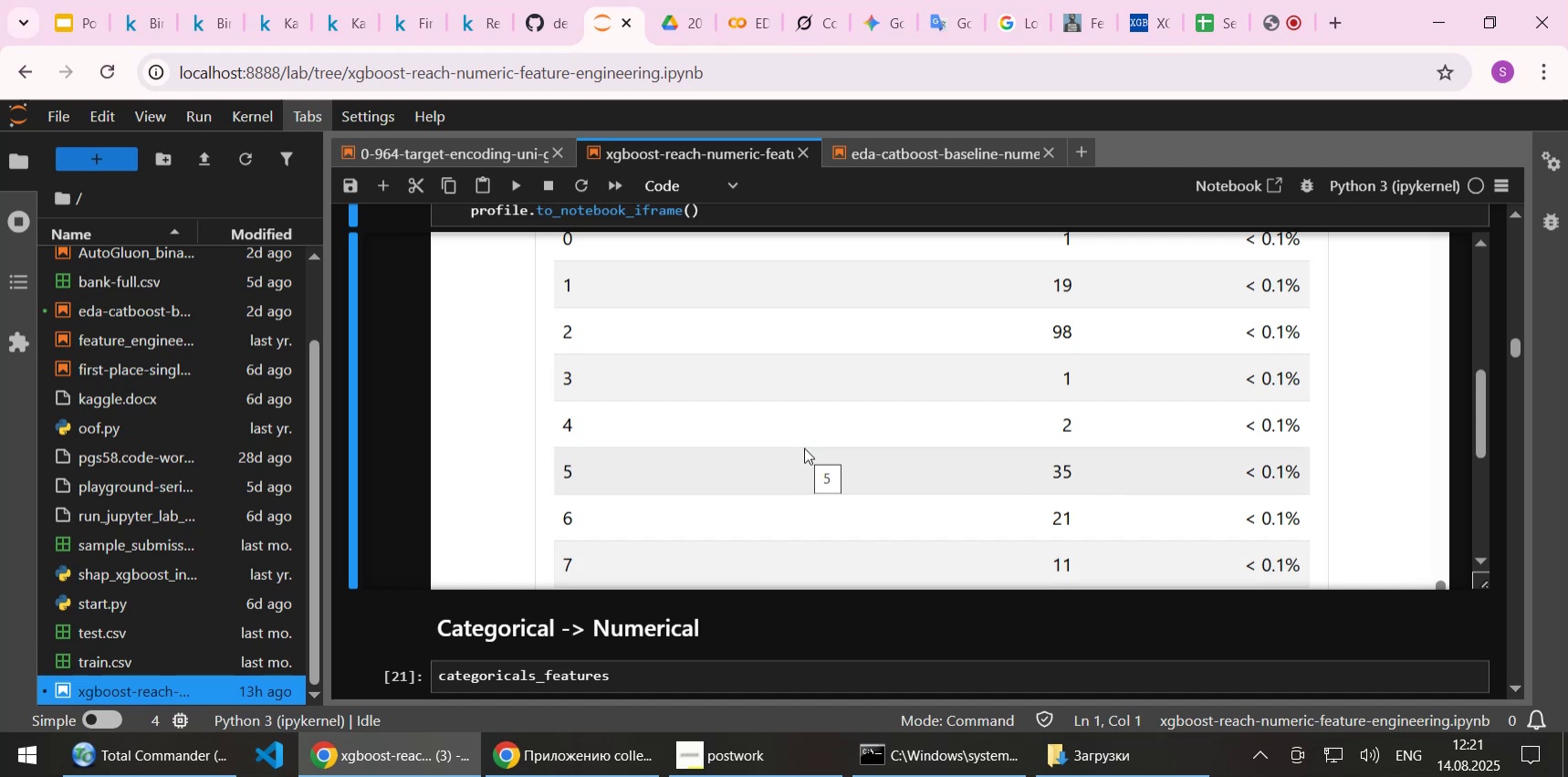 
scroll: coordinate [818, 492], scroll_direction: down, amount: 2.0
 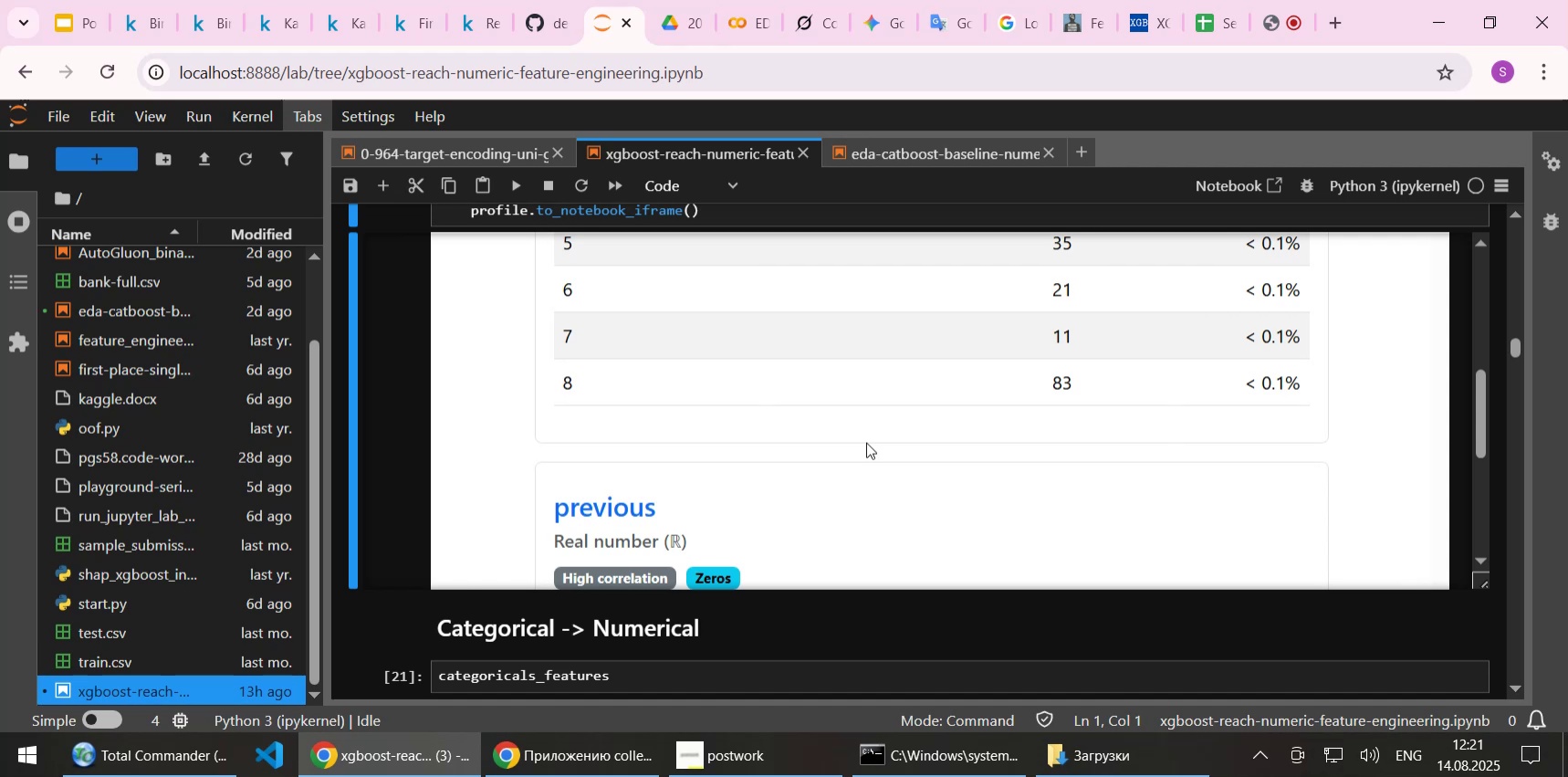 
wait(15.14)
 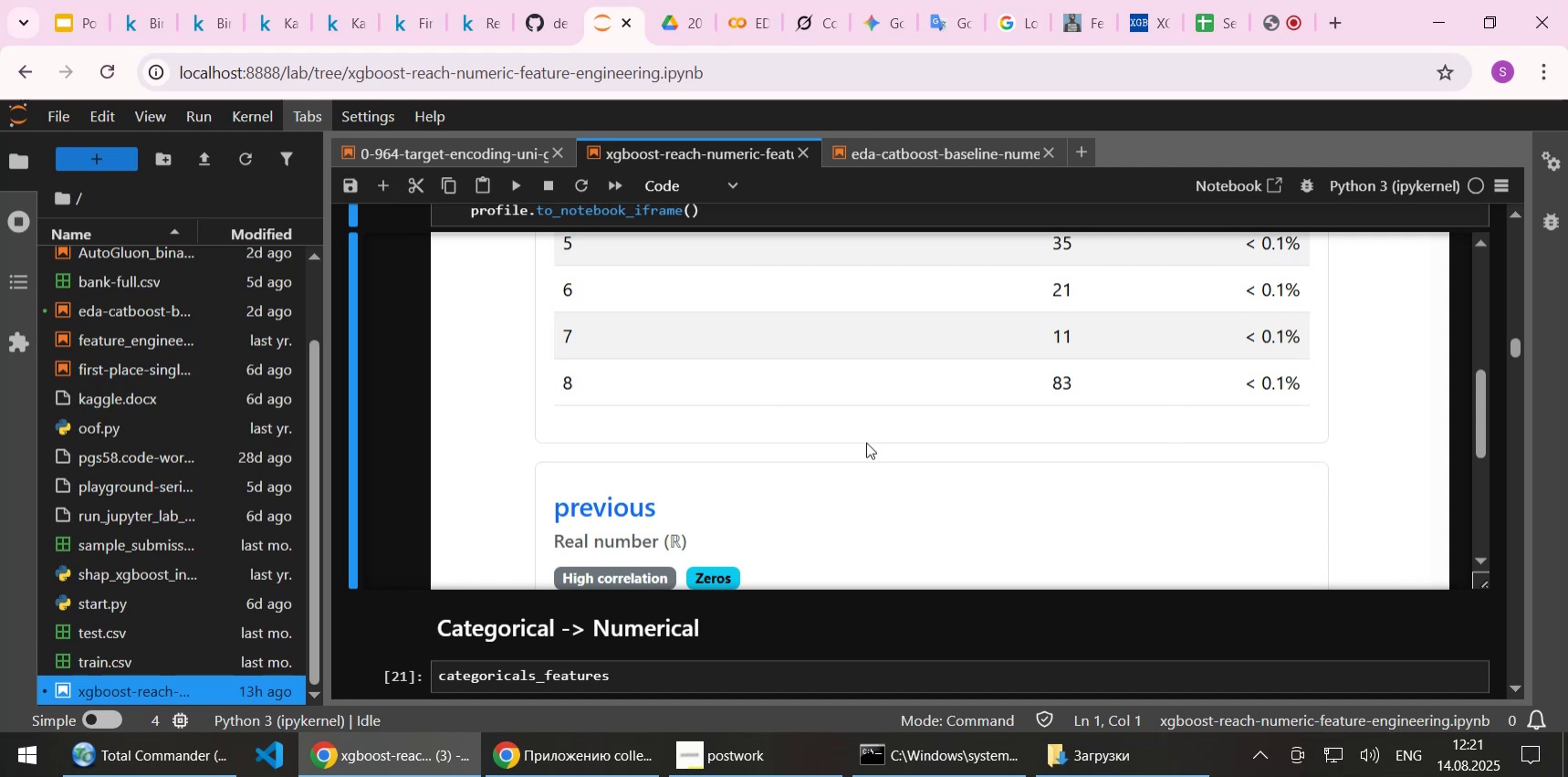 
scroll: coordinate [1009, 404], scroll_direction: down, amount: 1.0
 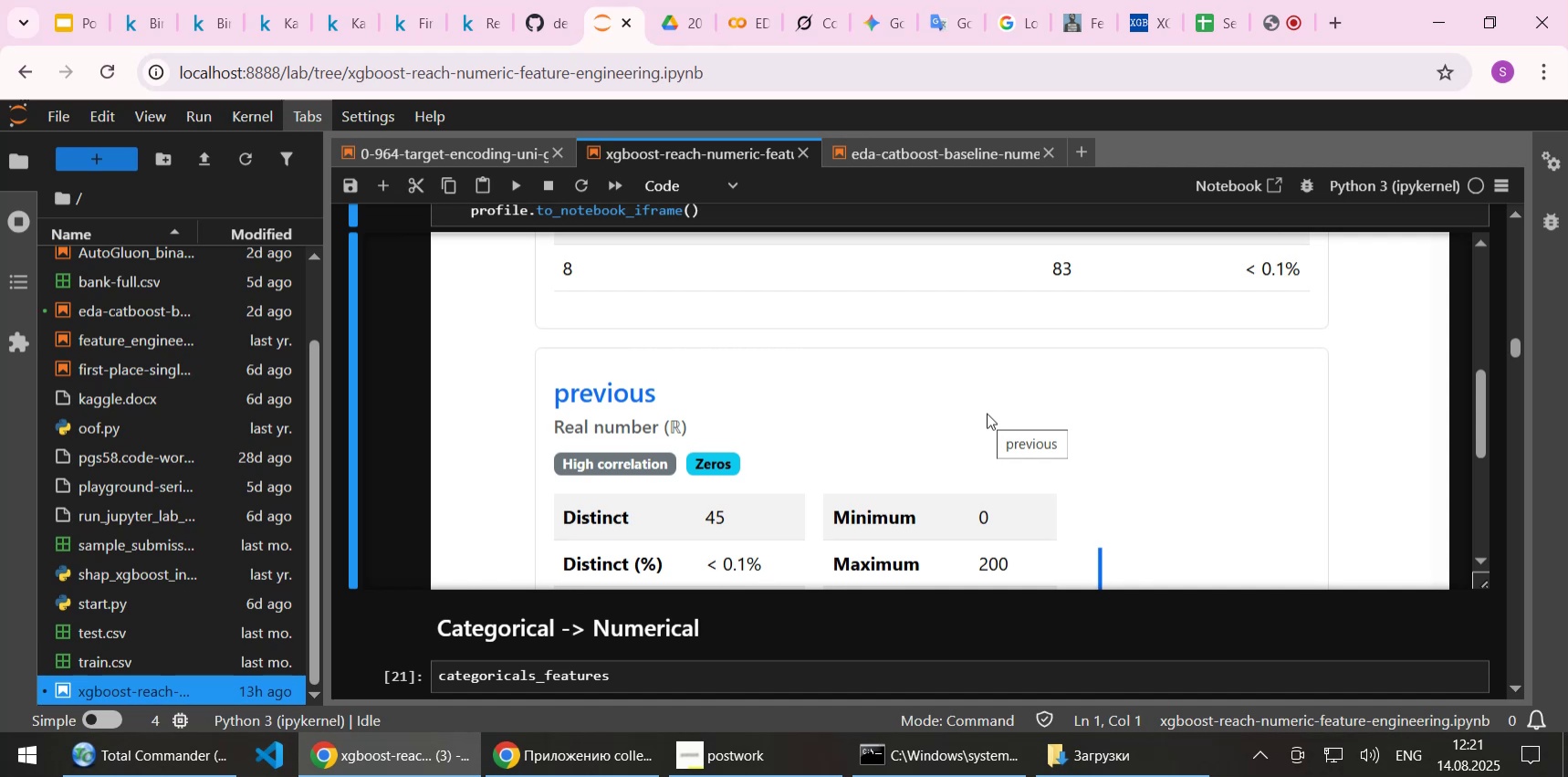 
scroll: coordinate [987, 413], scroll_direction: none, amount: 0.0
 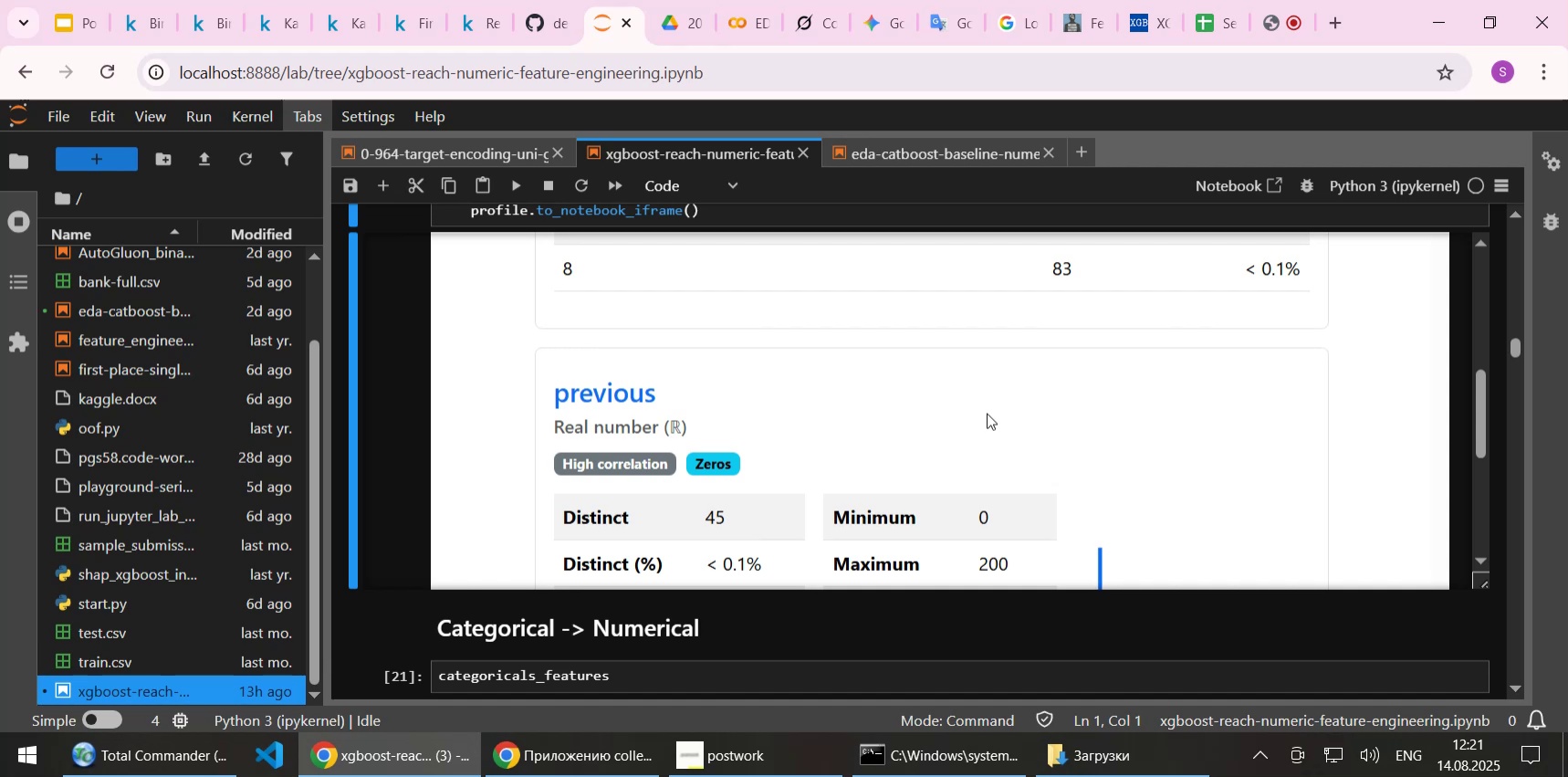 
wait(15.45)
 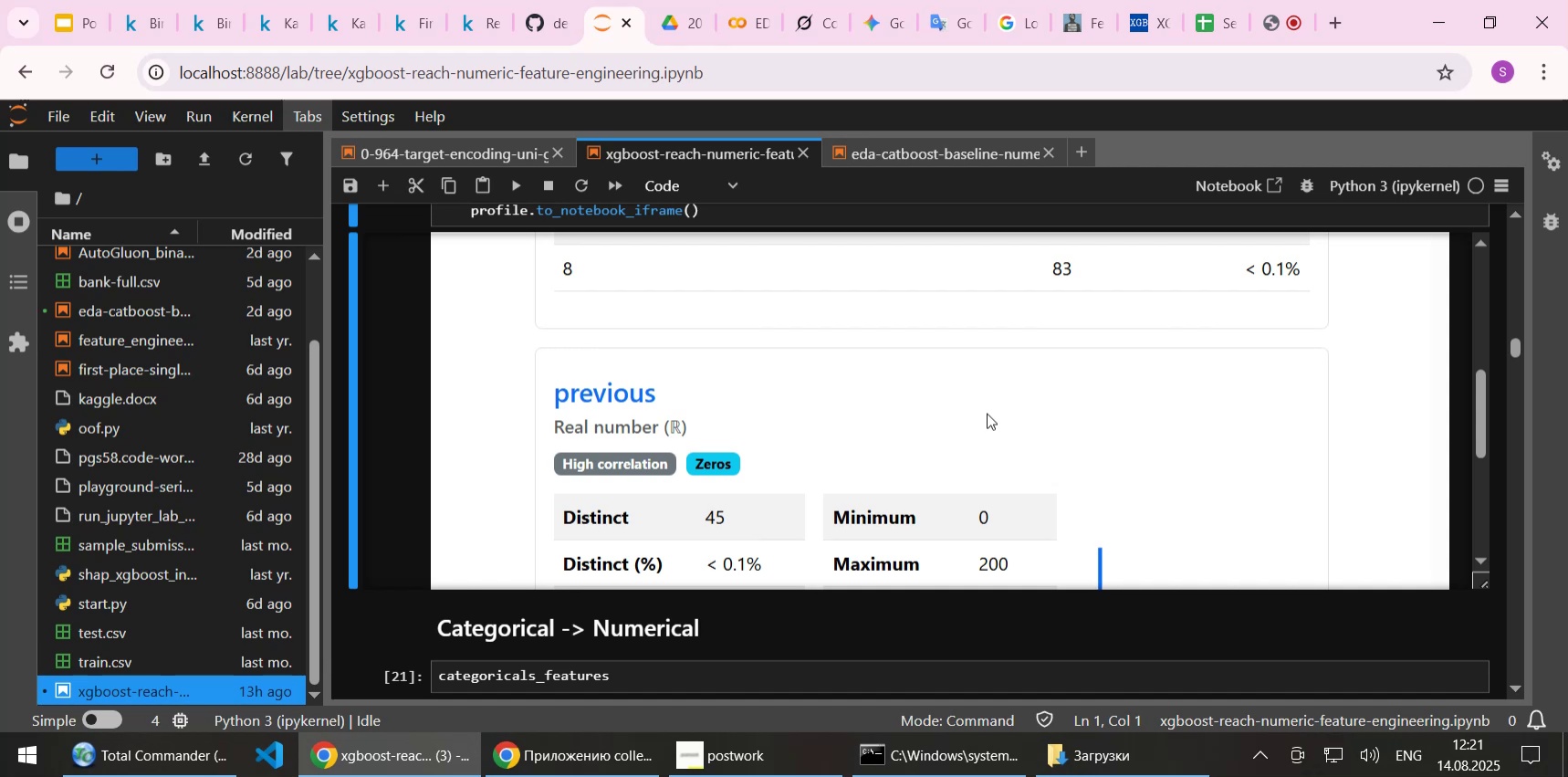 
scroll: coordinate [1158, 395], scroll_direction: up, amount: 1.0
 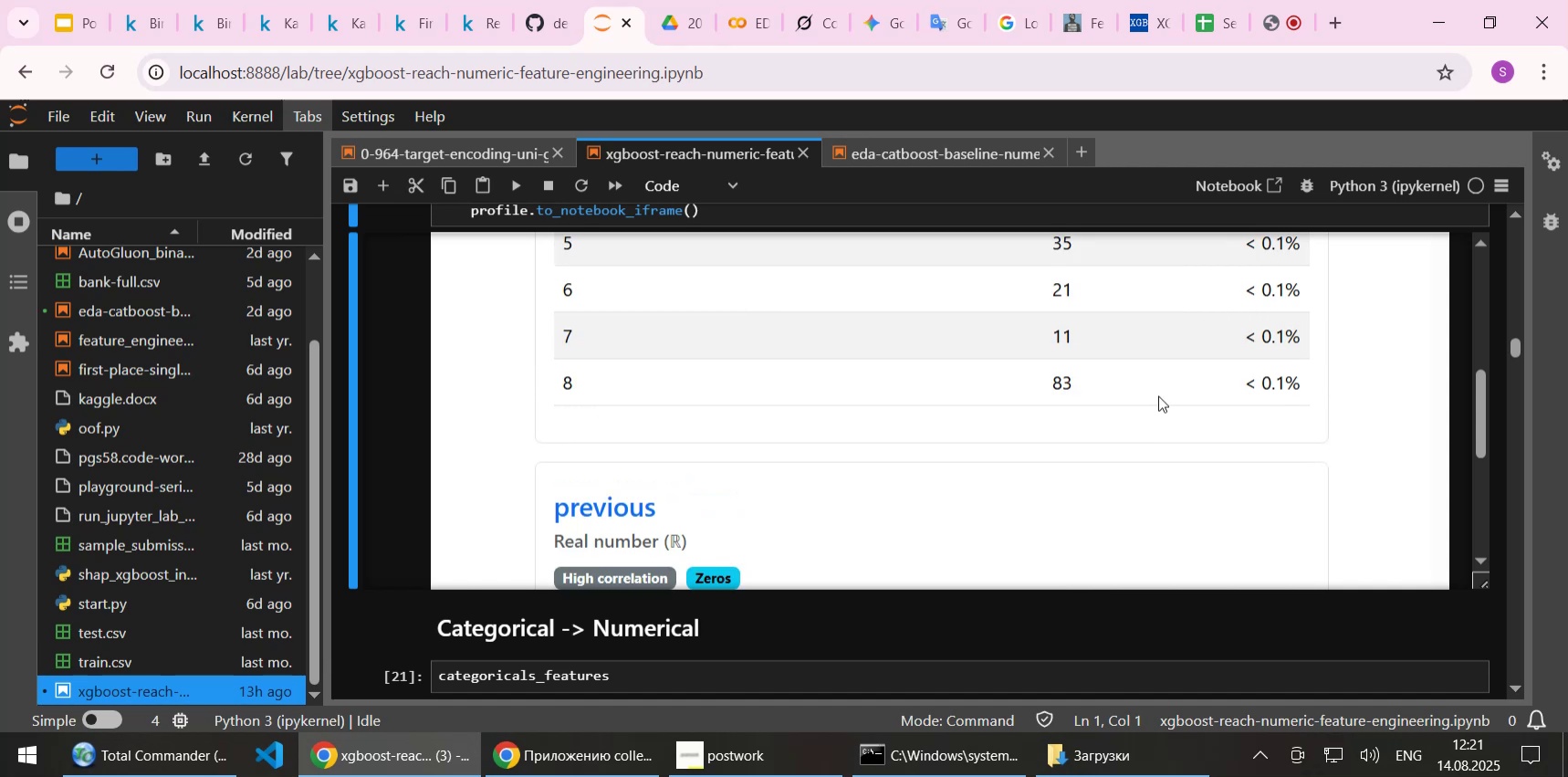 
scroll: coordinate [1158, 395], scroll_direction: down, amount: 1.0
 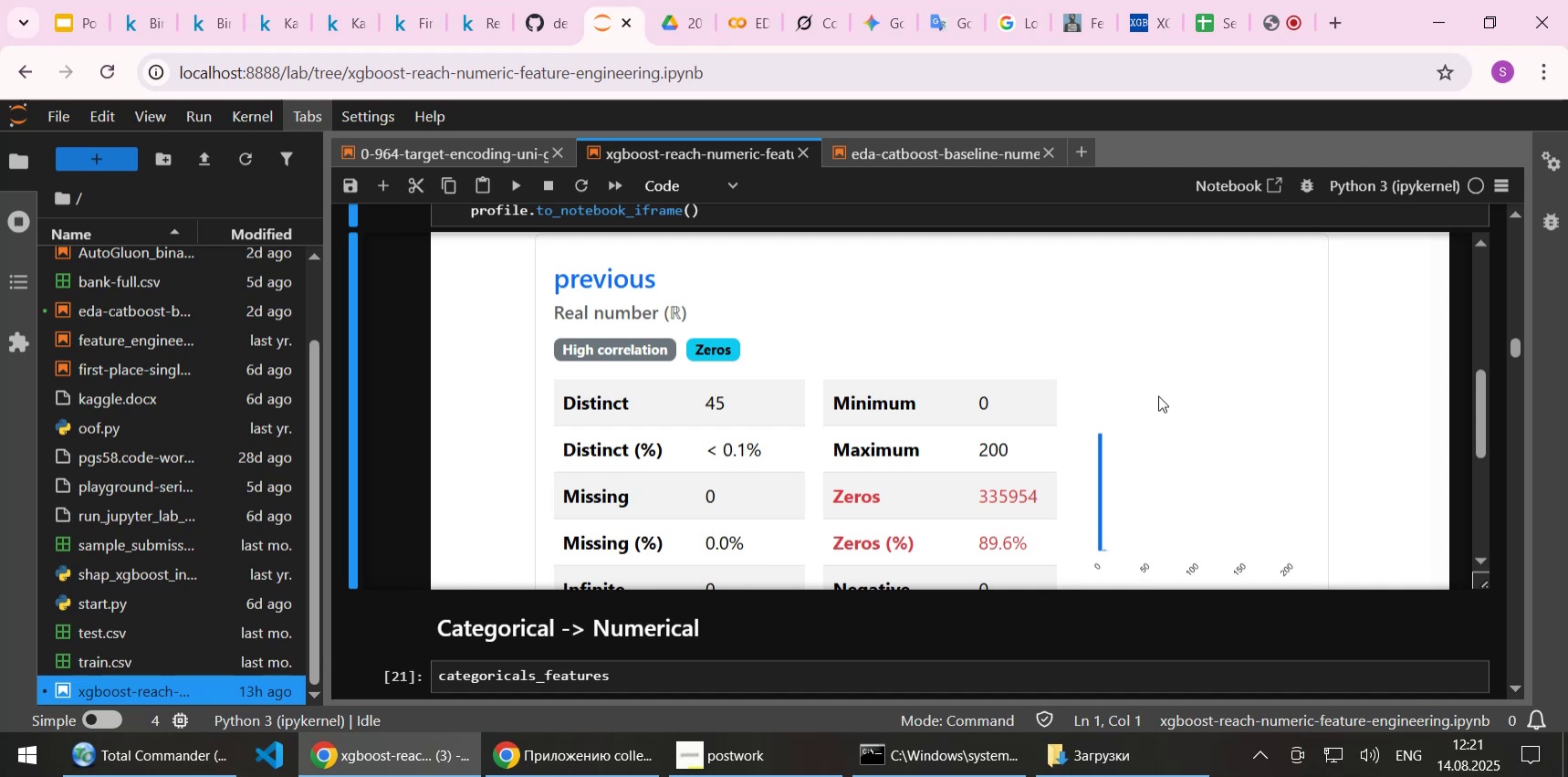 
scroll: coordinate [1466, 378], scroll_direction: up, amount: 3.0
 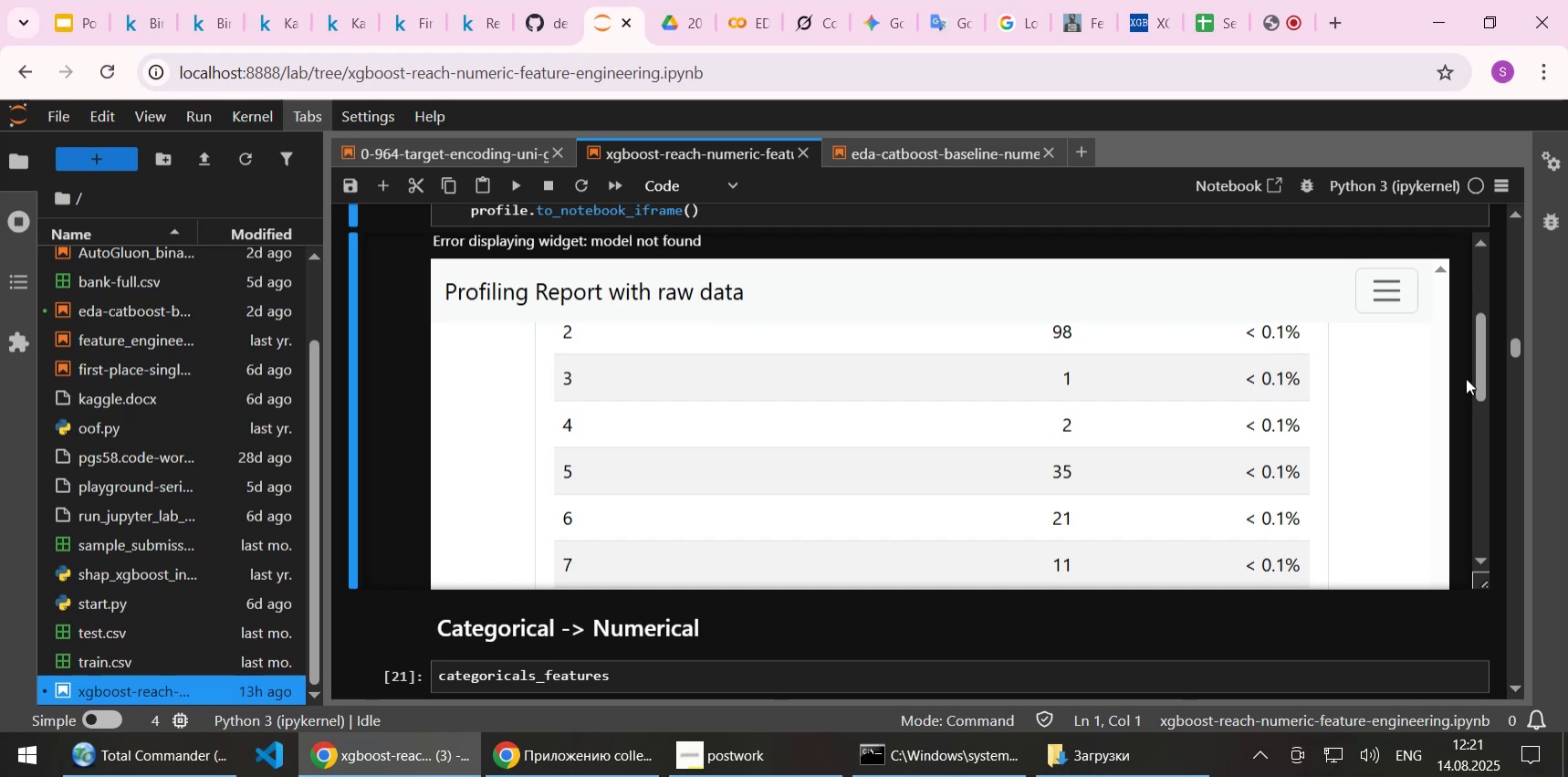 
wait(10.39)
 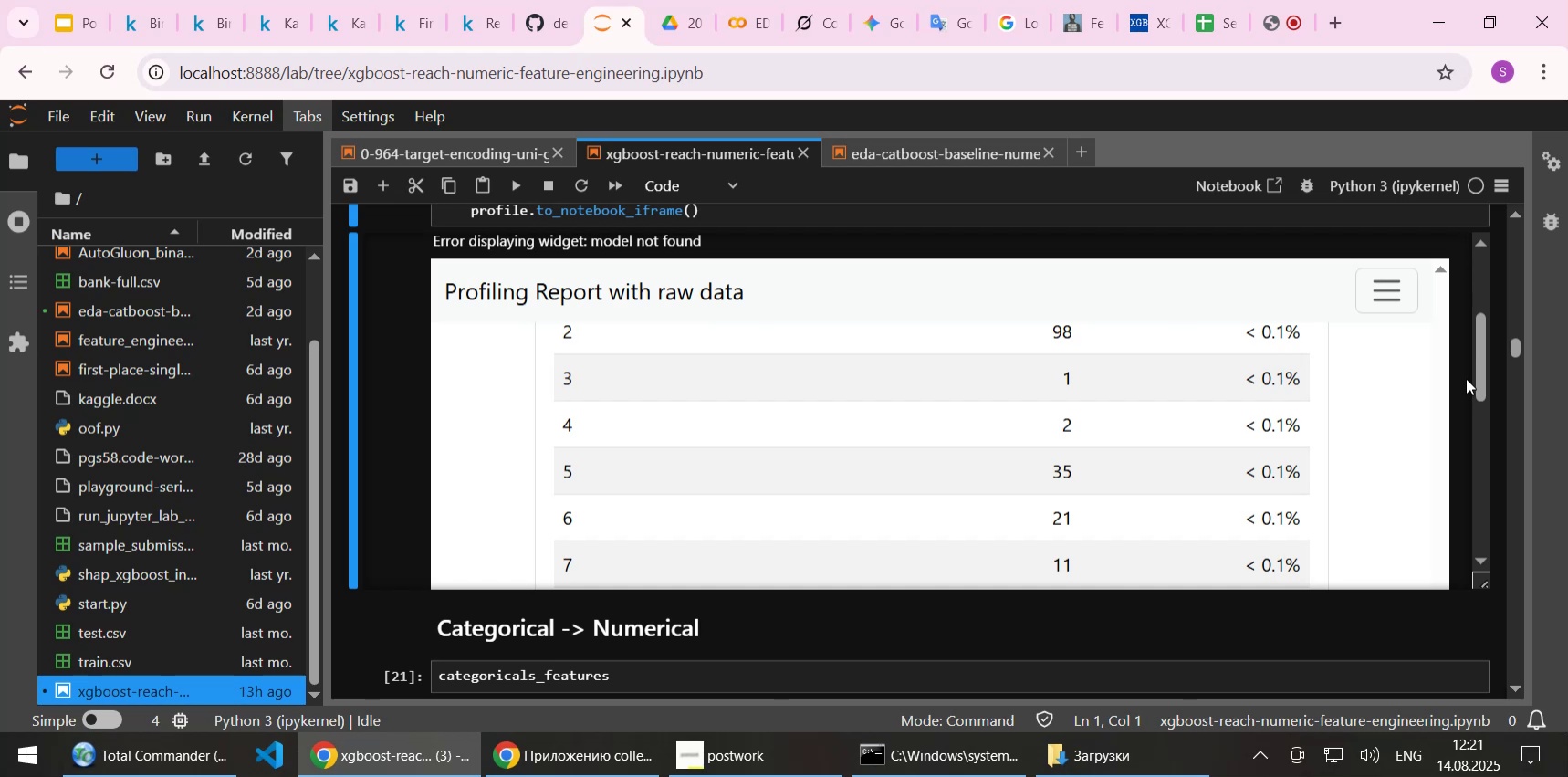 
scroll: coordinate [1482, 379], scroll_direction: down, amount: 2.0
 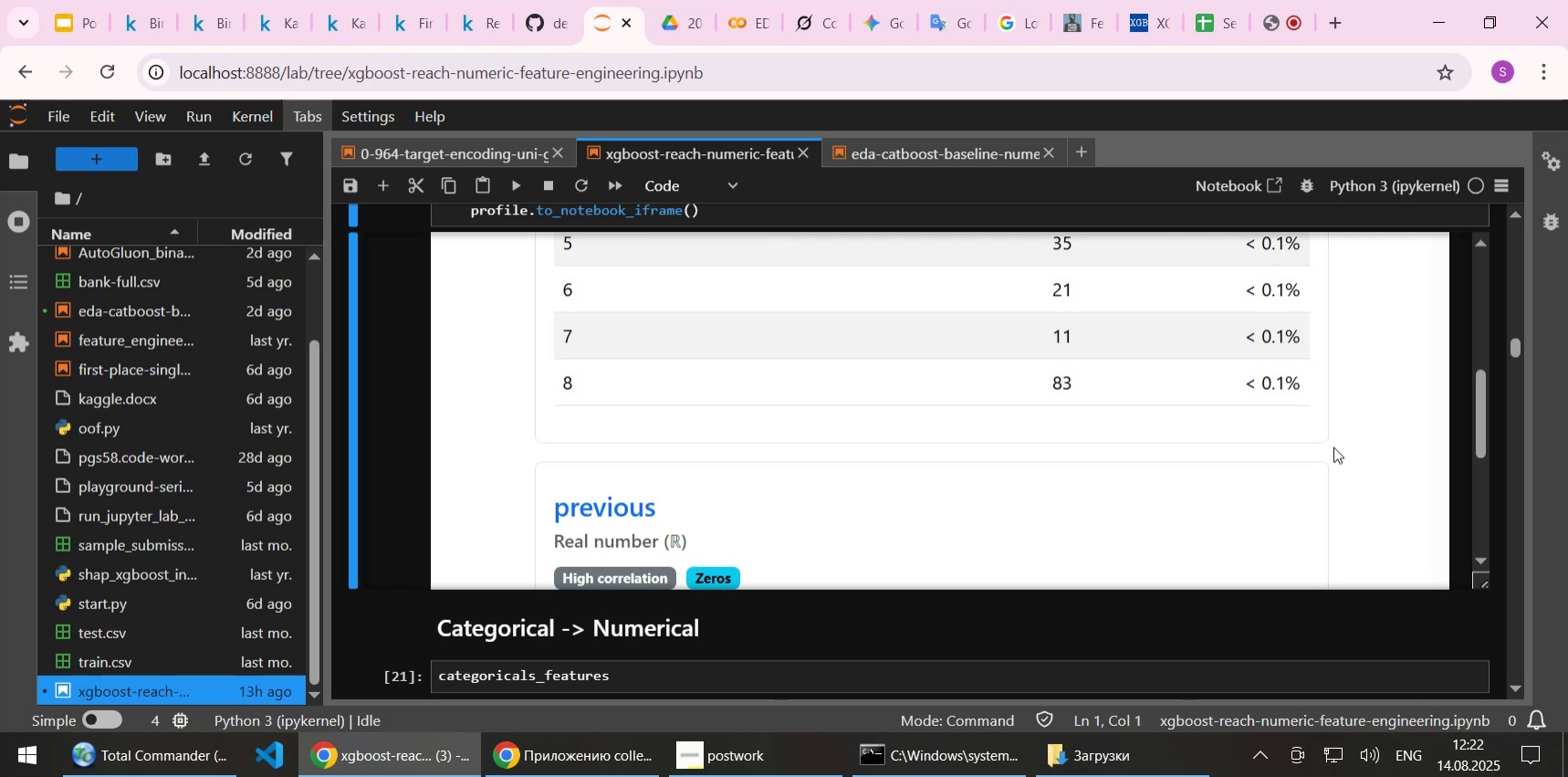 
wait(9.81)
 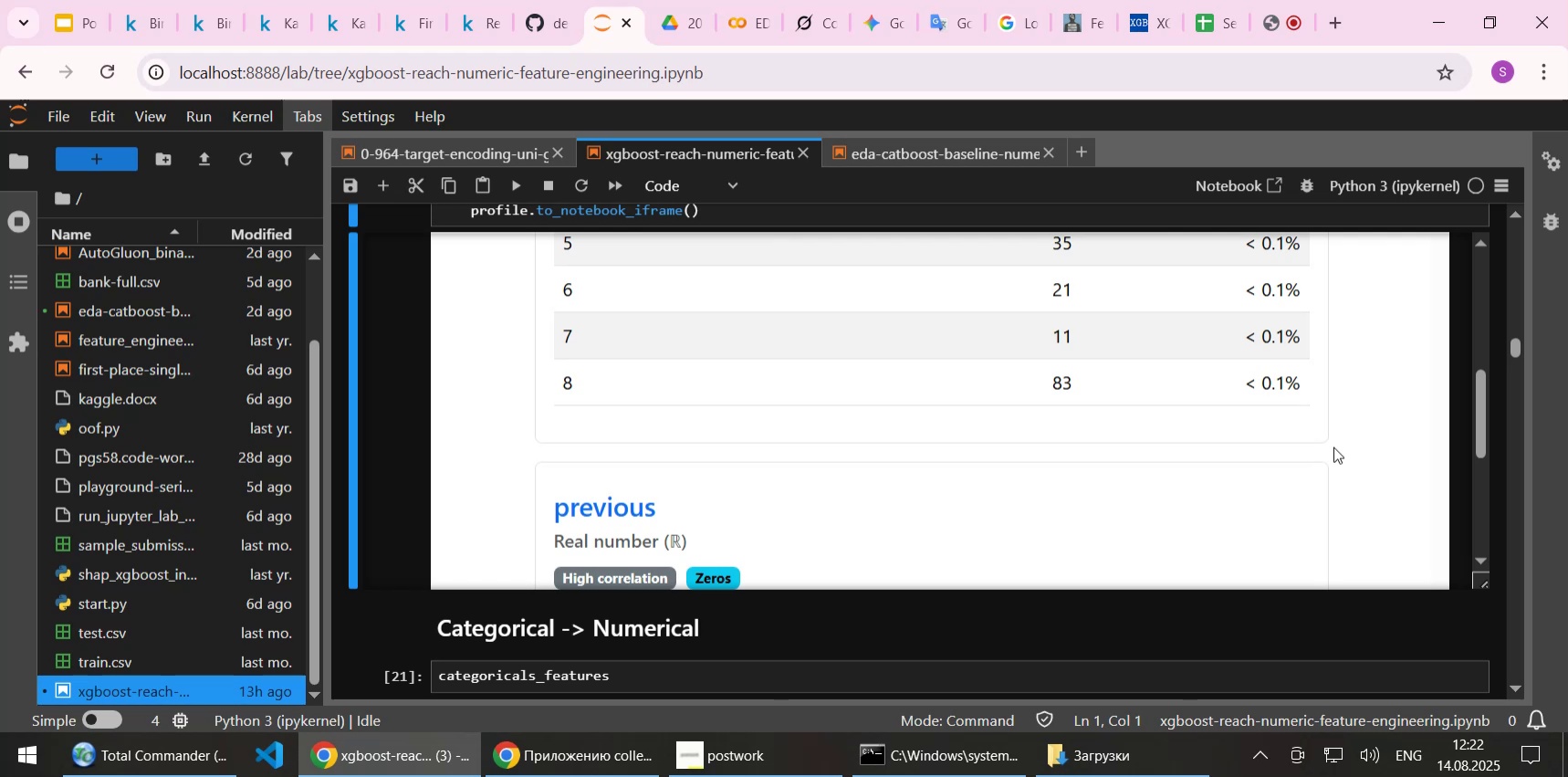 
scroll: coordinate [1326, 447], scroll_direction: down, amount: 1.0
 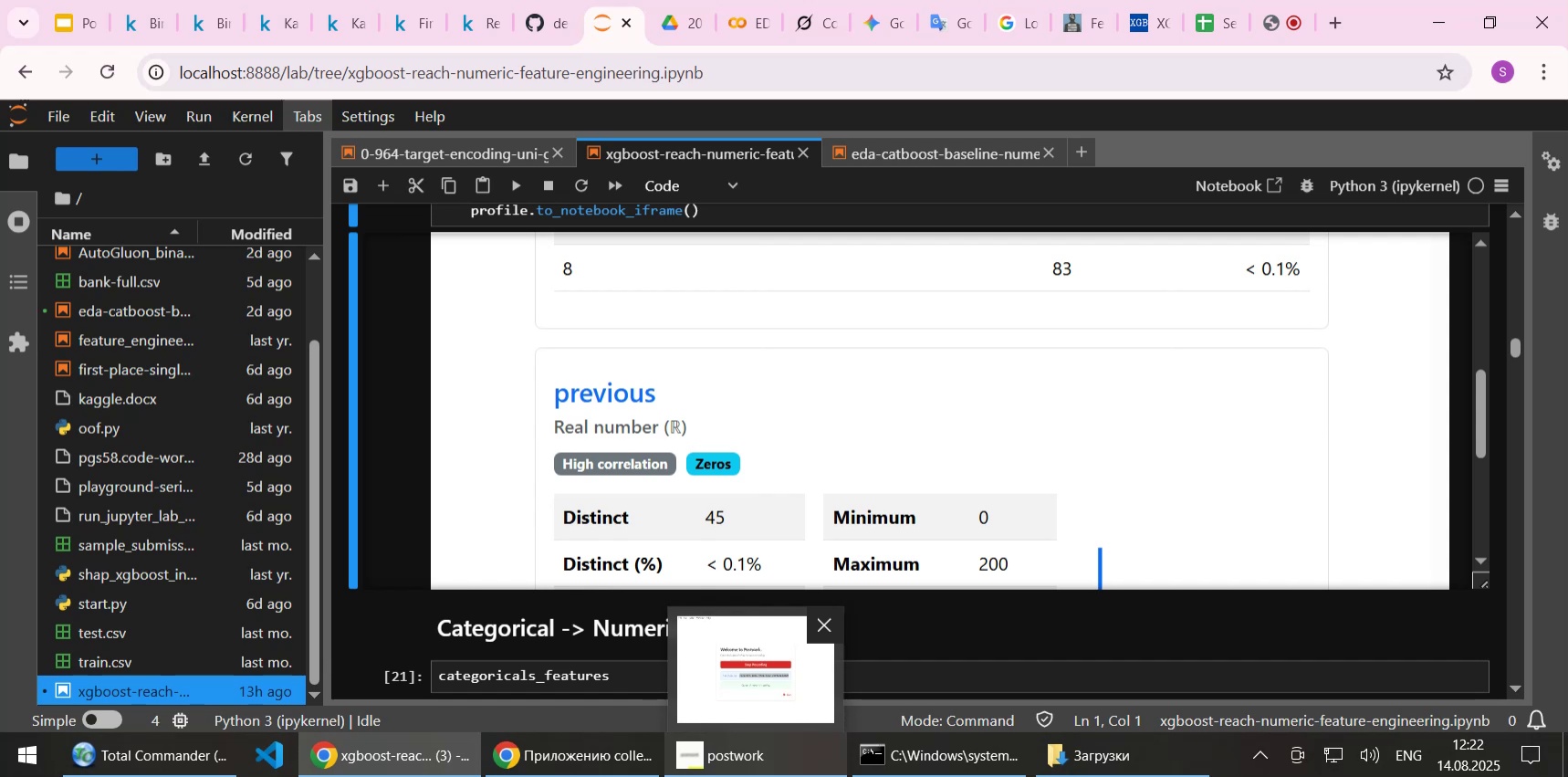 
wait(43.16)
 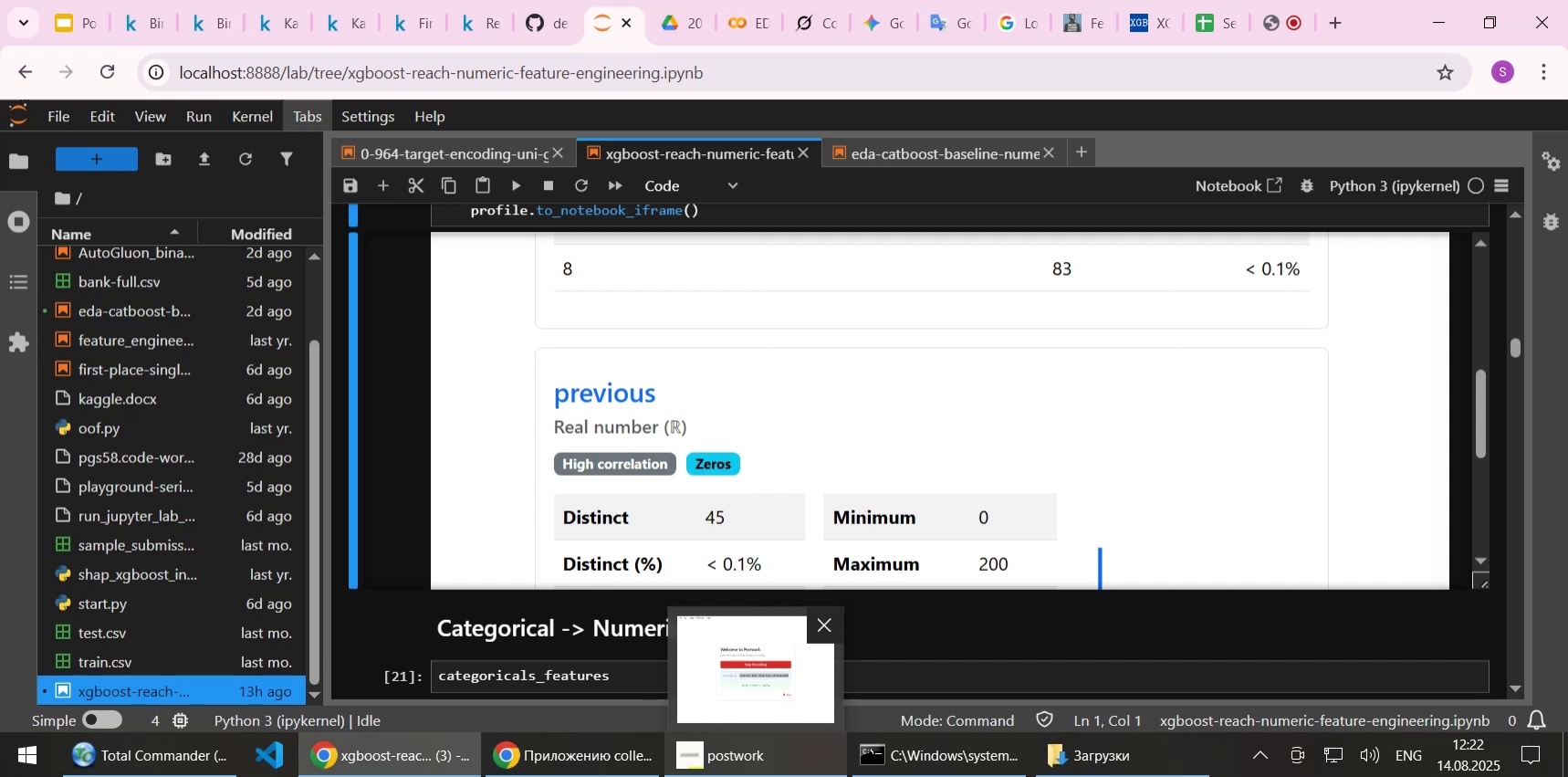 
scroll: coordinate [1129, 469], scroll_direction: down, amount: 1.0
 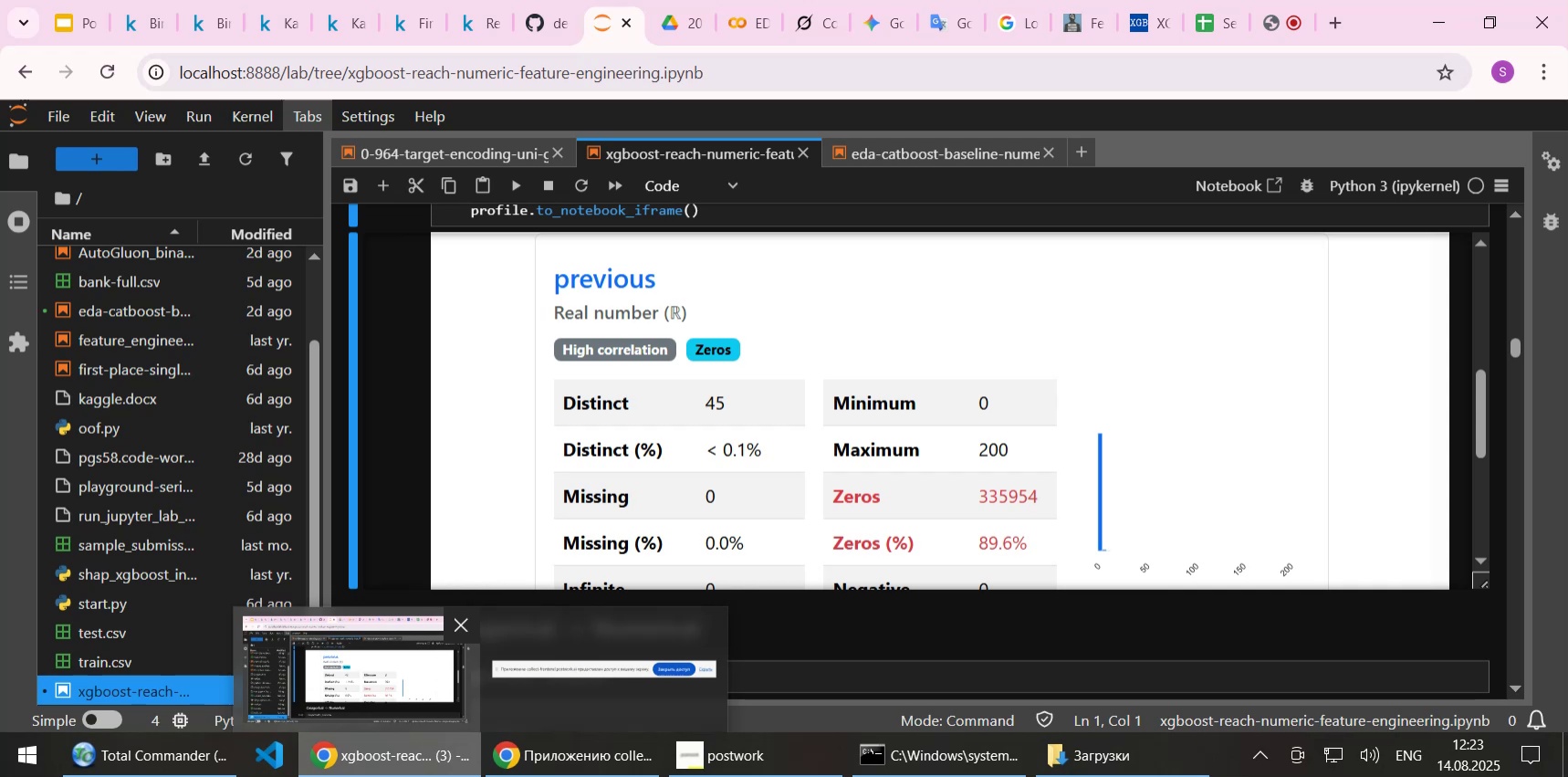 
wait(30.13)
 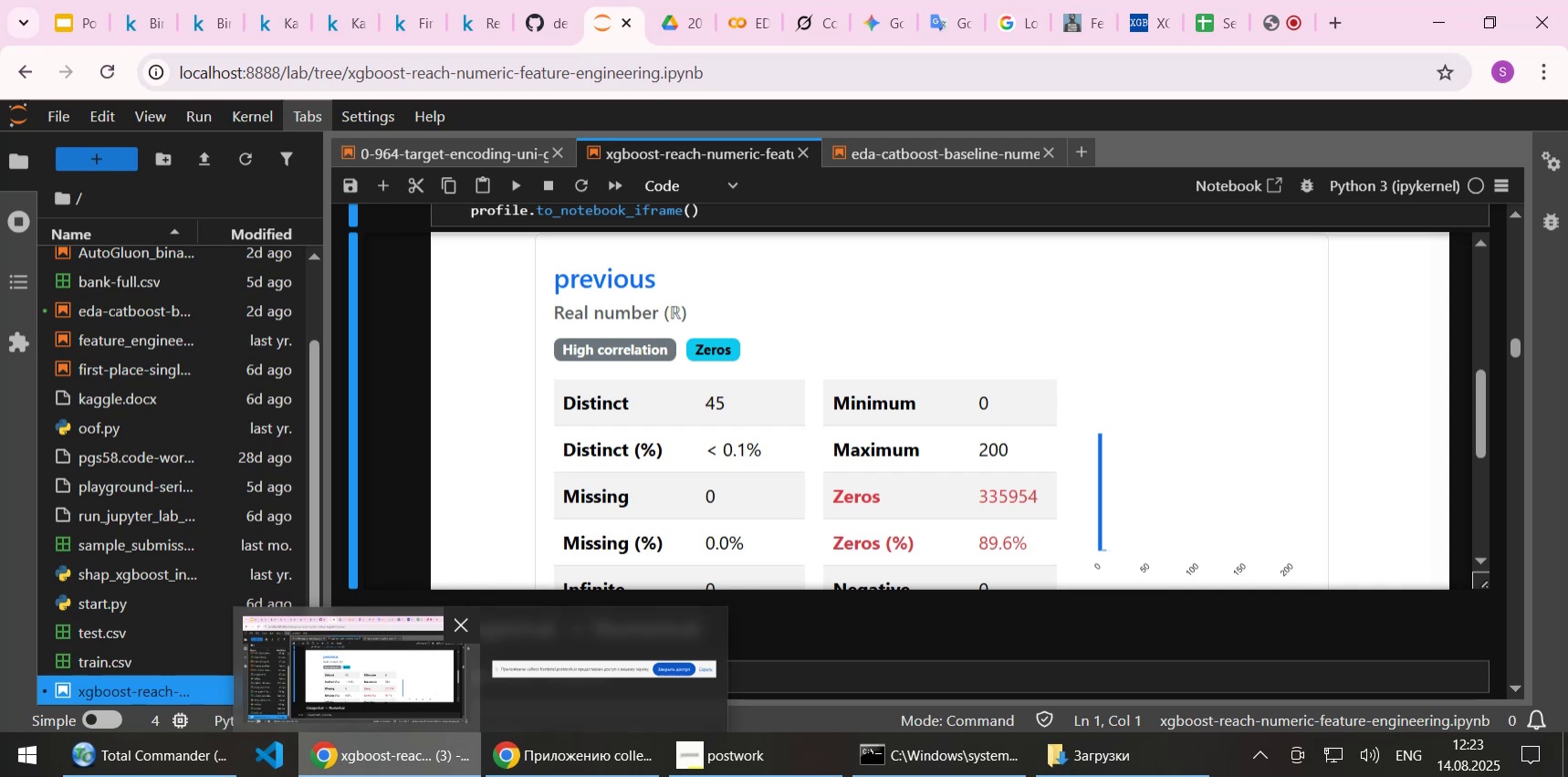 
left_click_drag(start_coordinate=[837, 630], to_coordinate=[839, 625])
 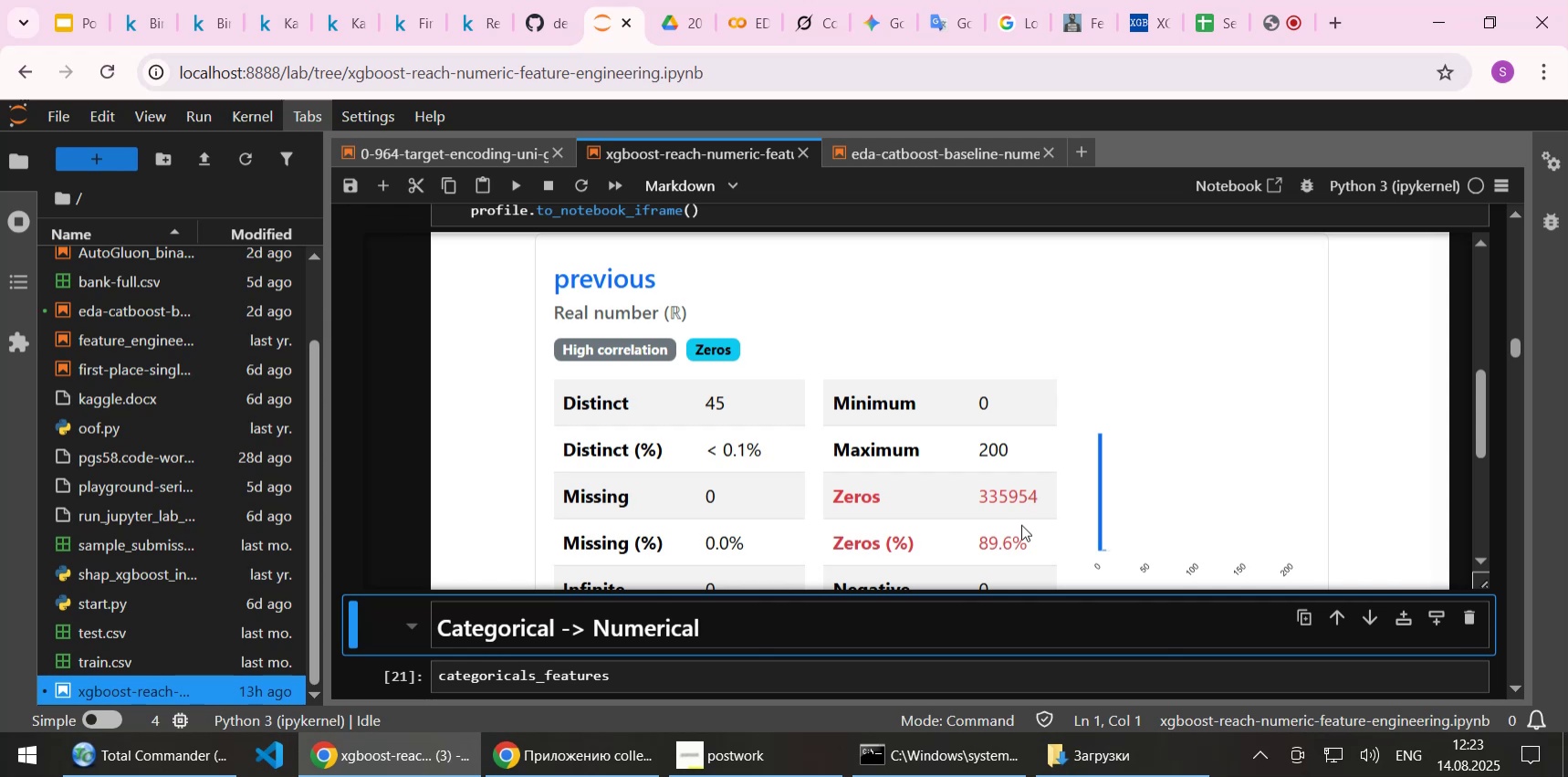 
wait(28.35)
 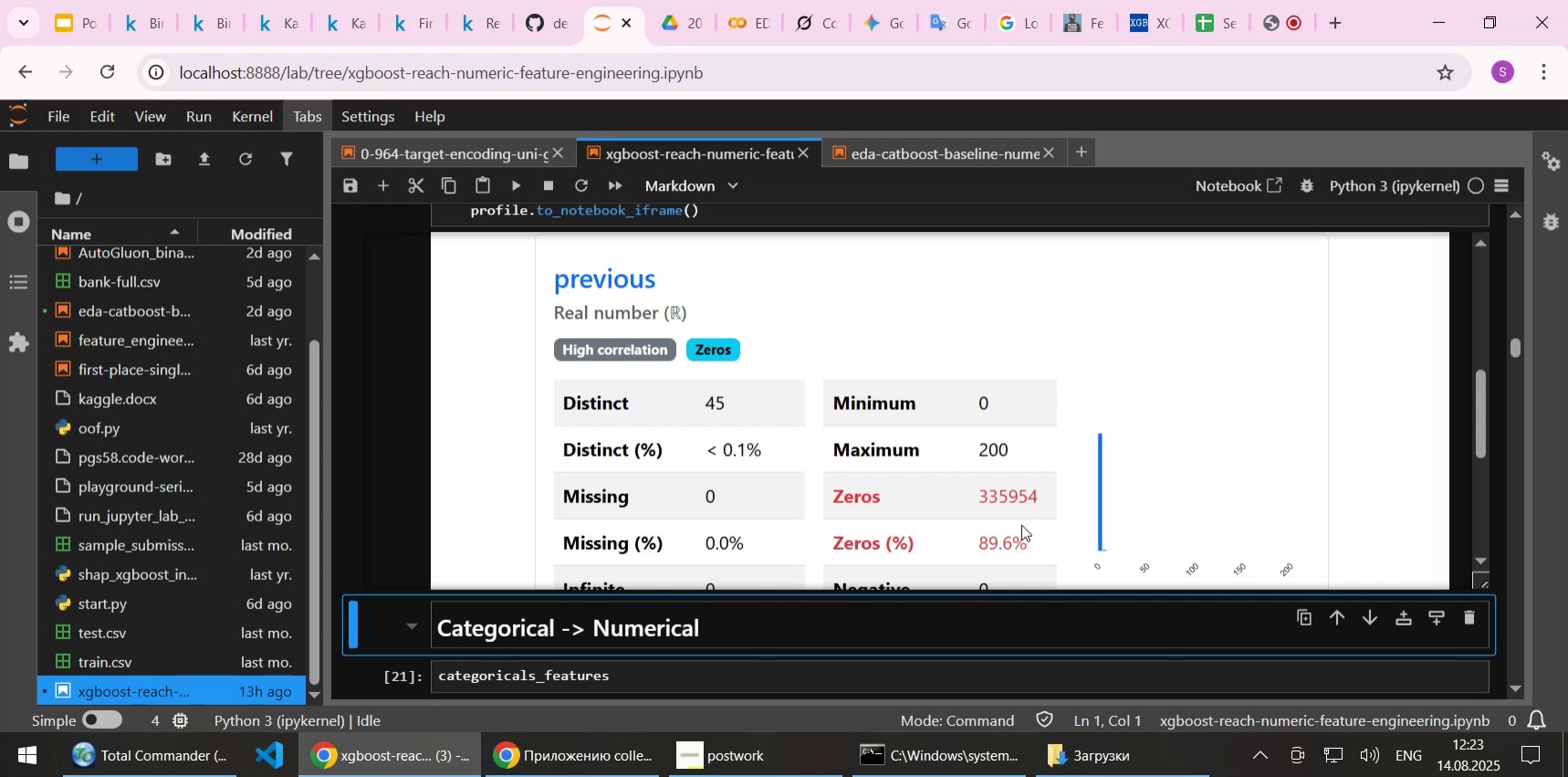 
scroll: coordinate [1030, 454], scroll_direction: down, amount: 1.0
 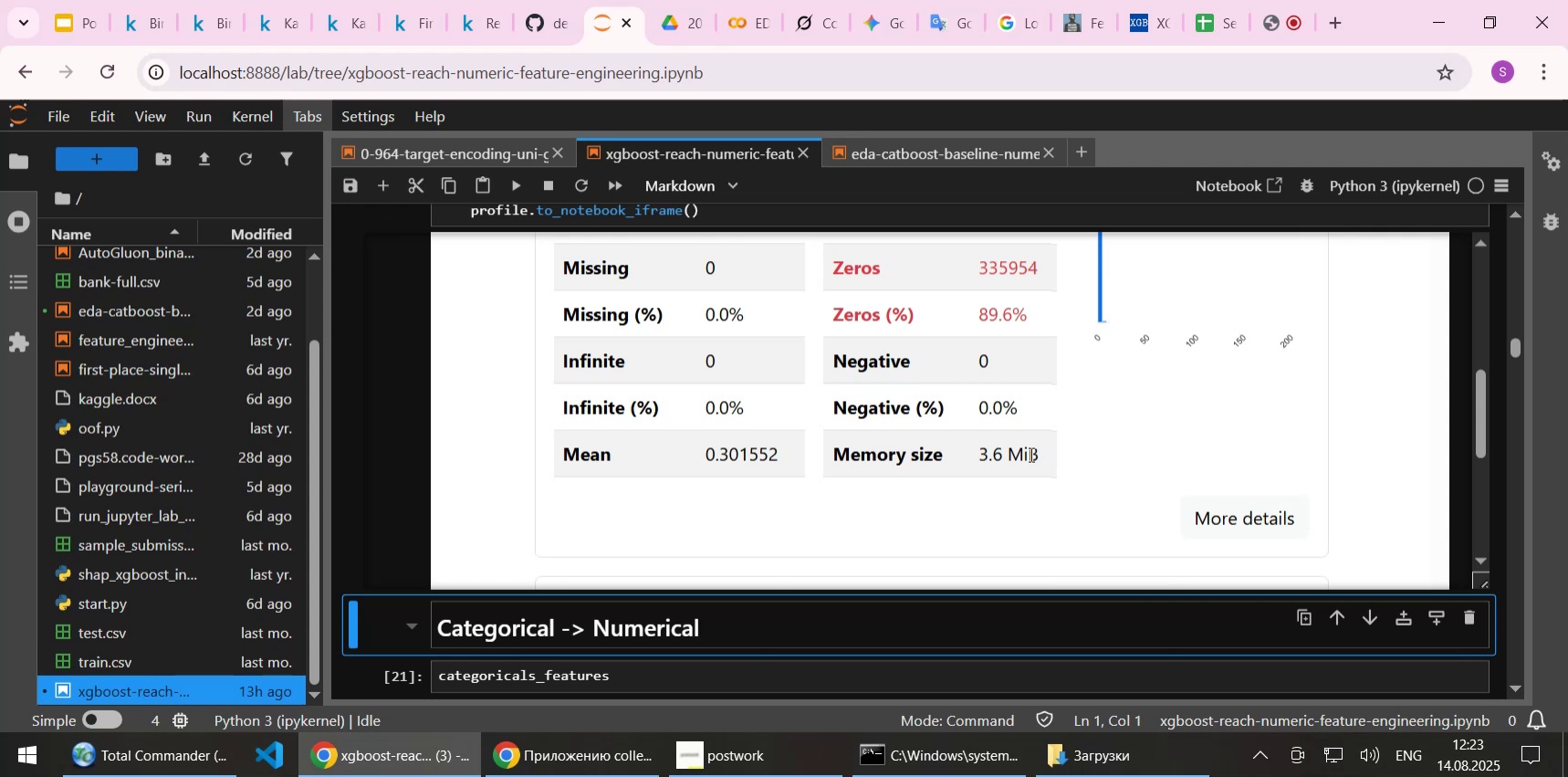 
wait(8.16)
 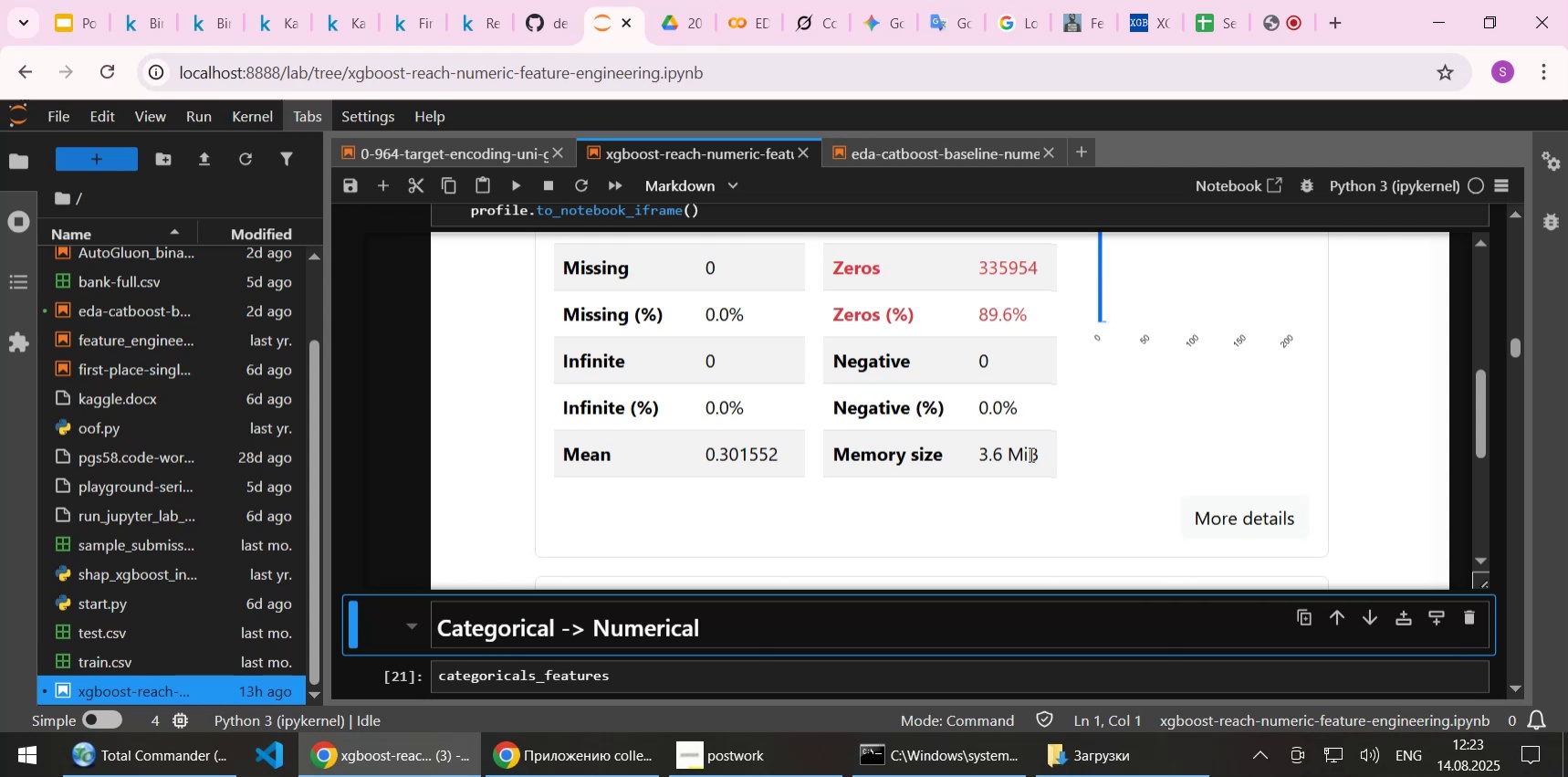 
scroll: coordinate [731, 378], scroll_direction: down, amount: 3.0
 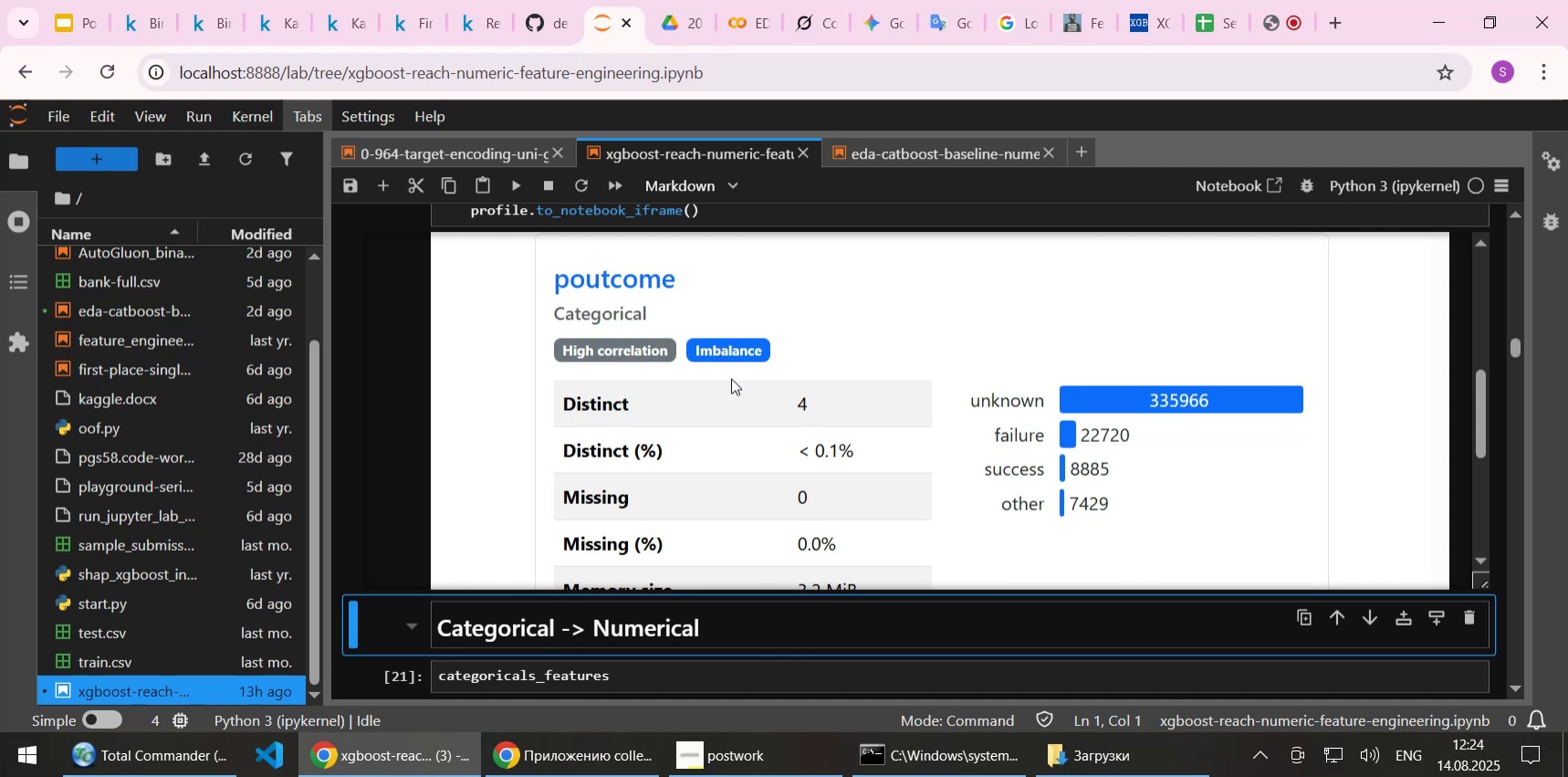 
wait(13.73)
 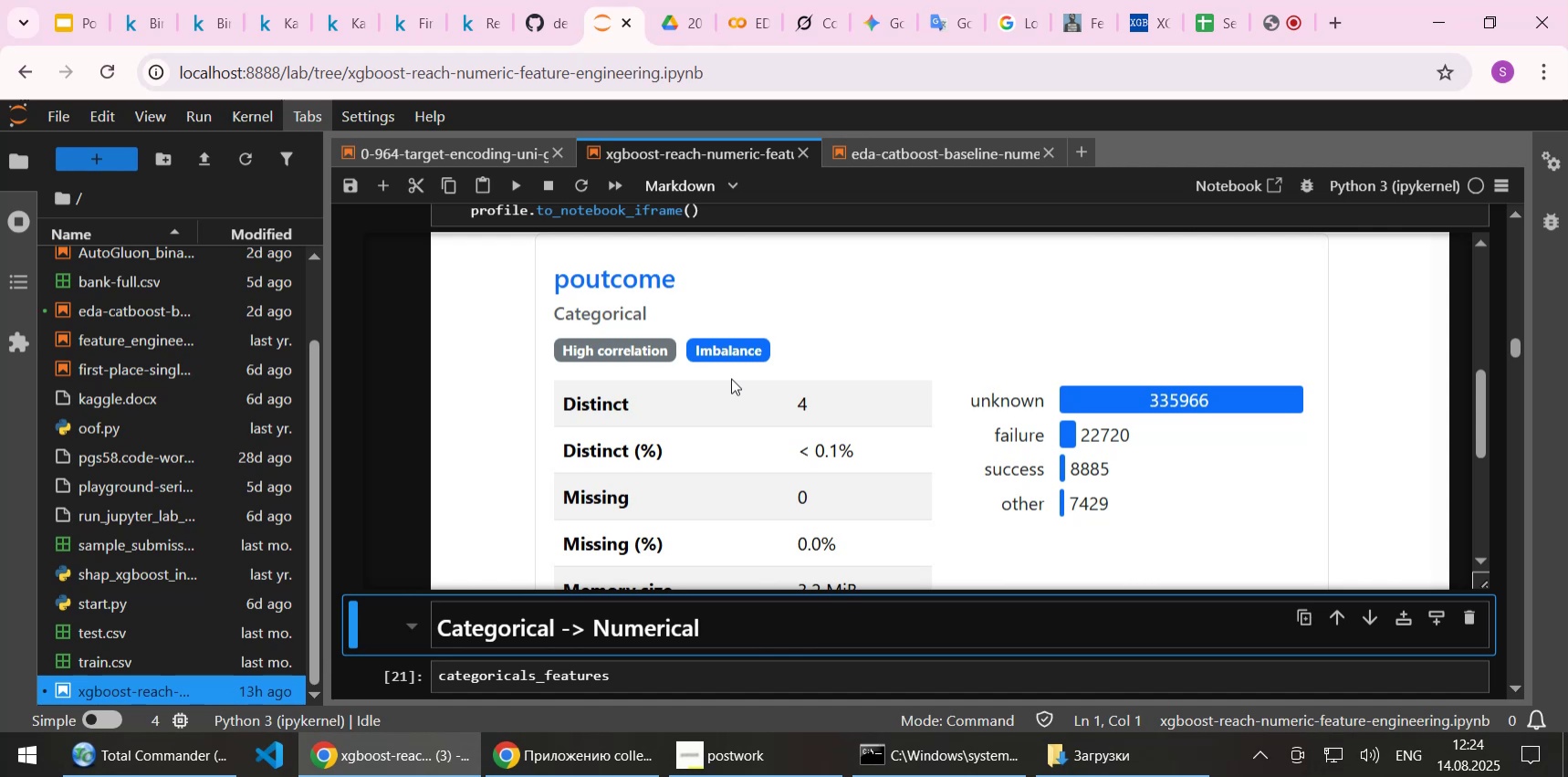 
scroll: coordinate [756, 390], scroll_direction: down, amount: 4.0
 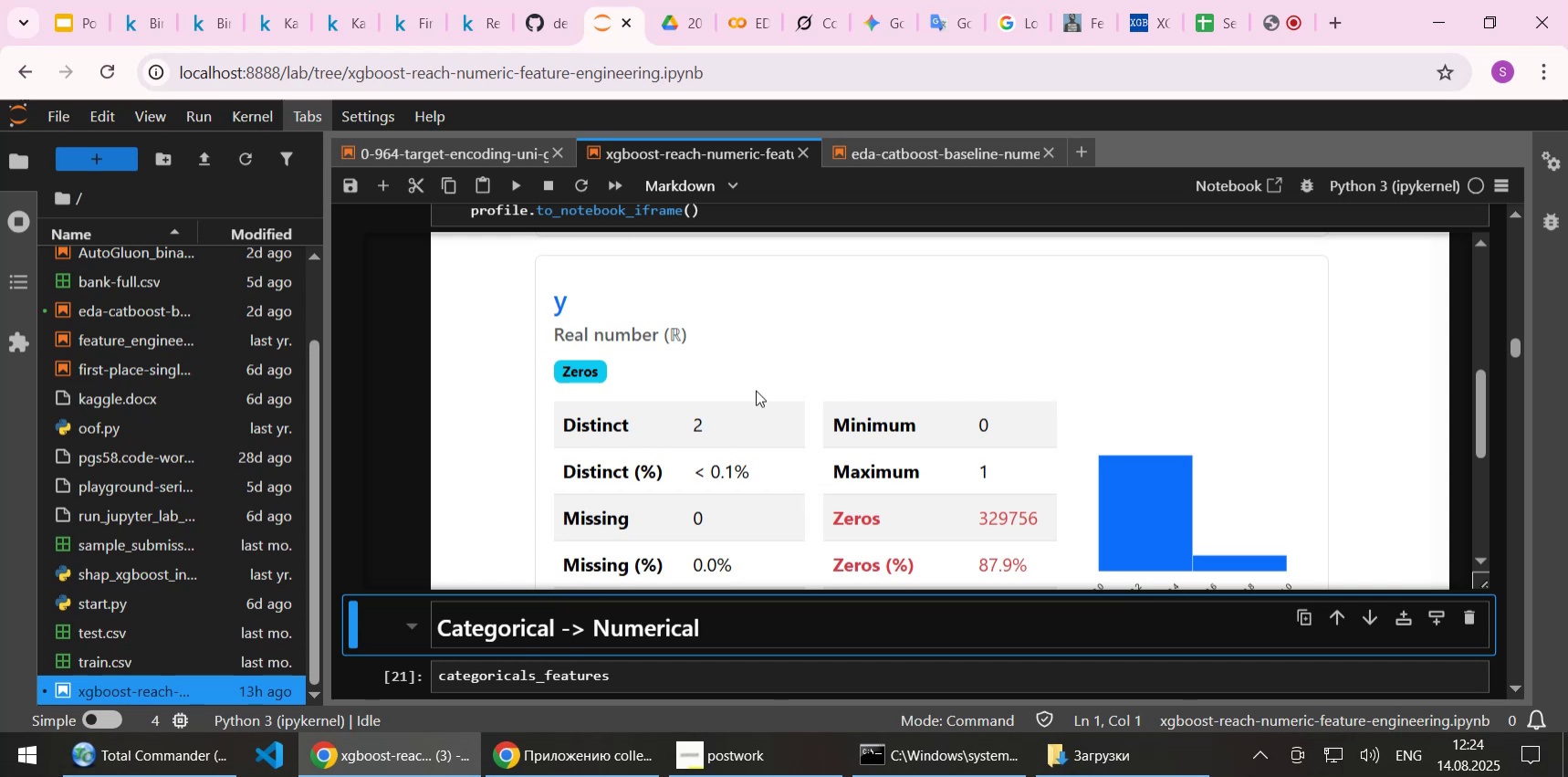 
wait(20.79)
 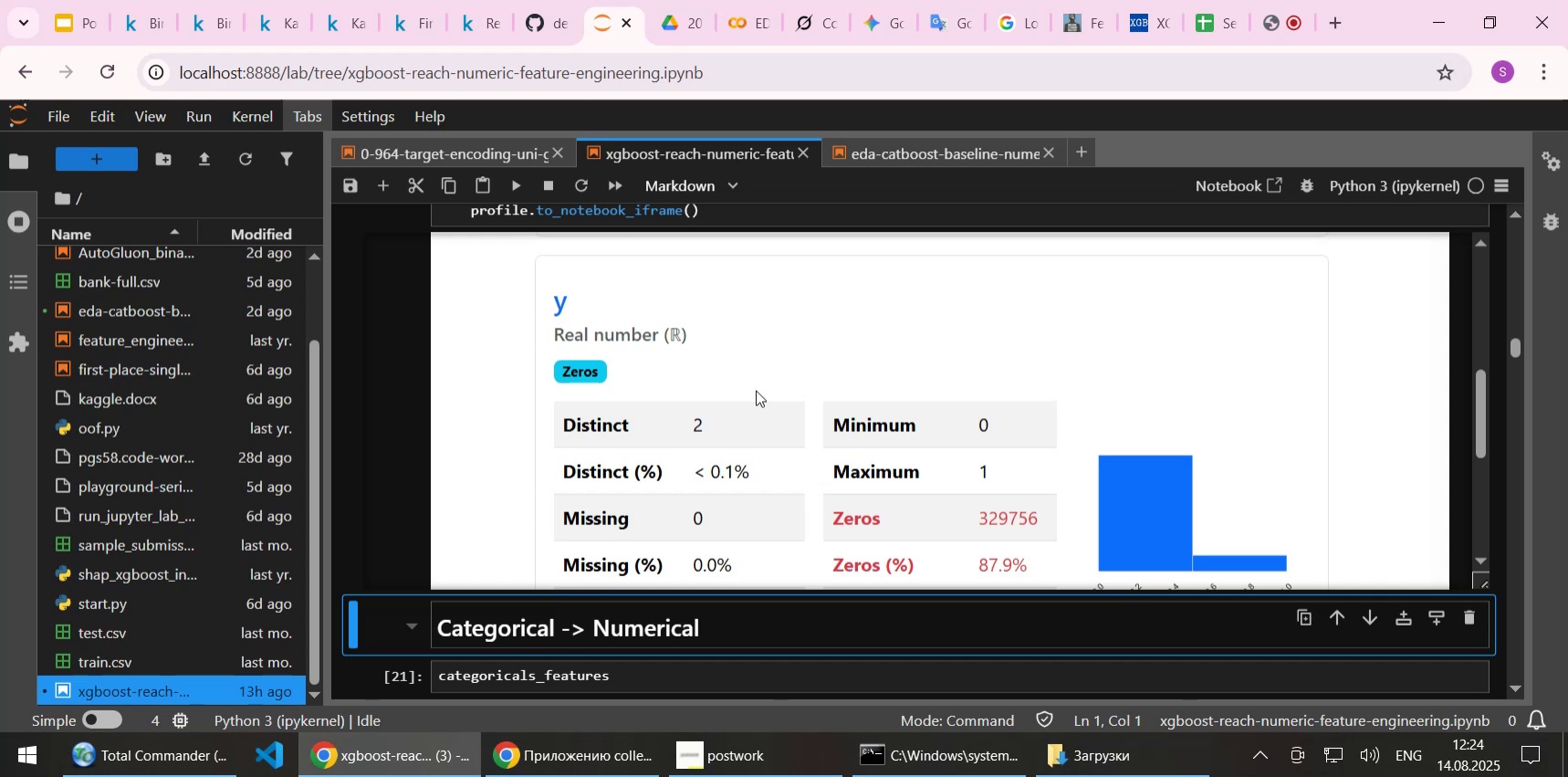 
scroll: coordinate [710, 420], scroll_direction: down, amount: 5.0
 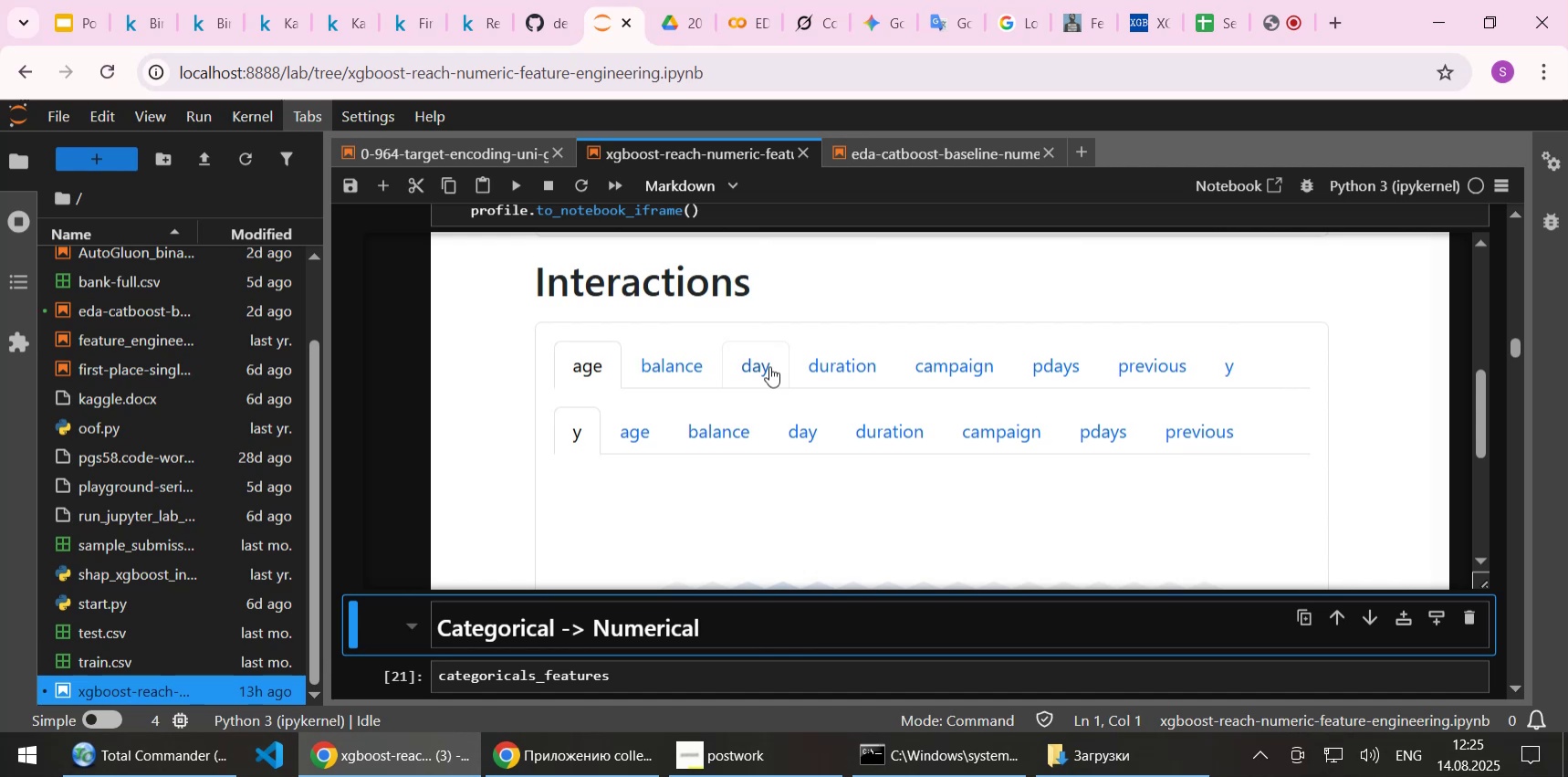 
wait(33.93)
 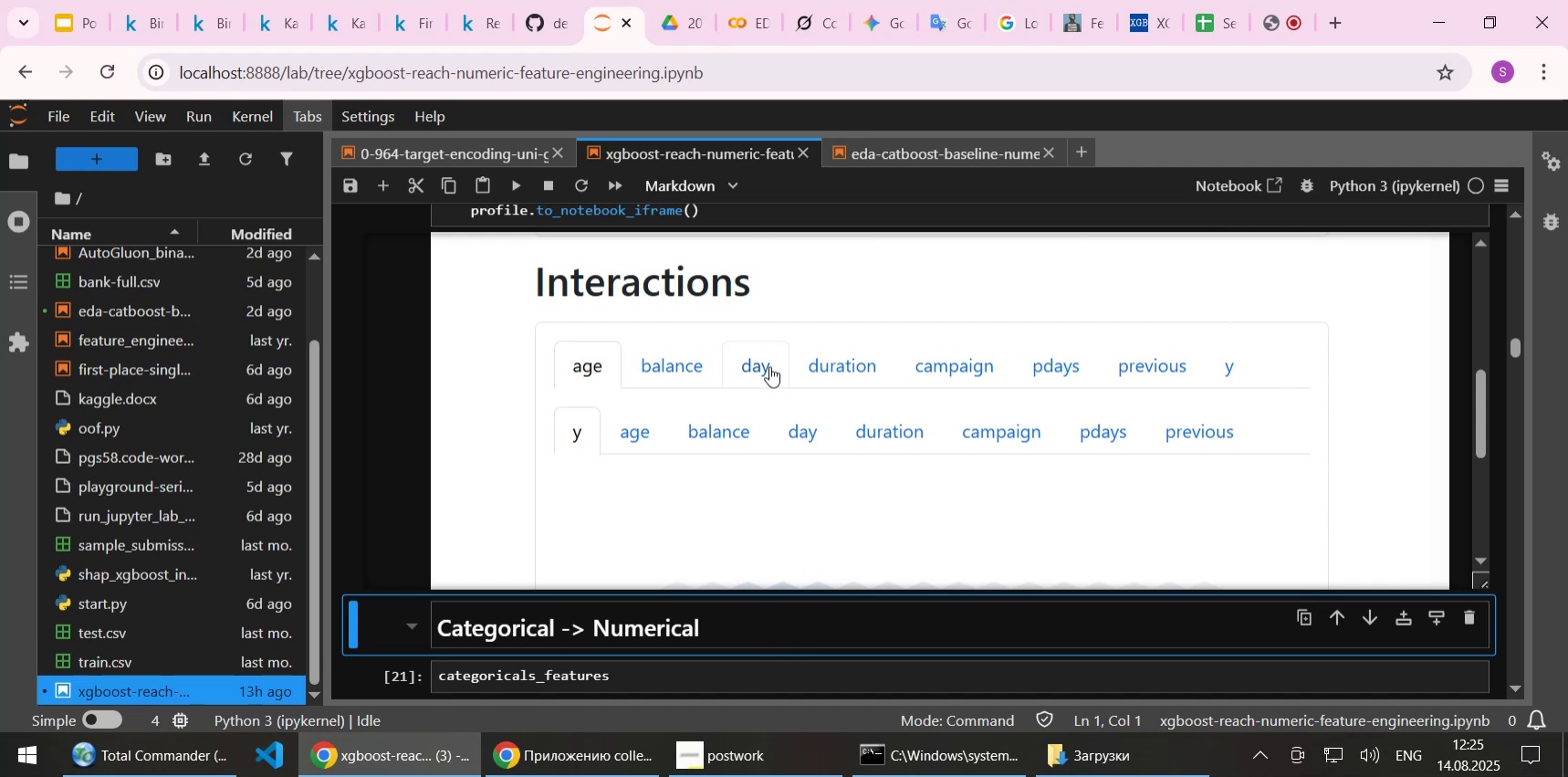 
left_click([343, 28])
 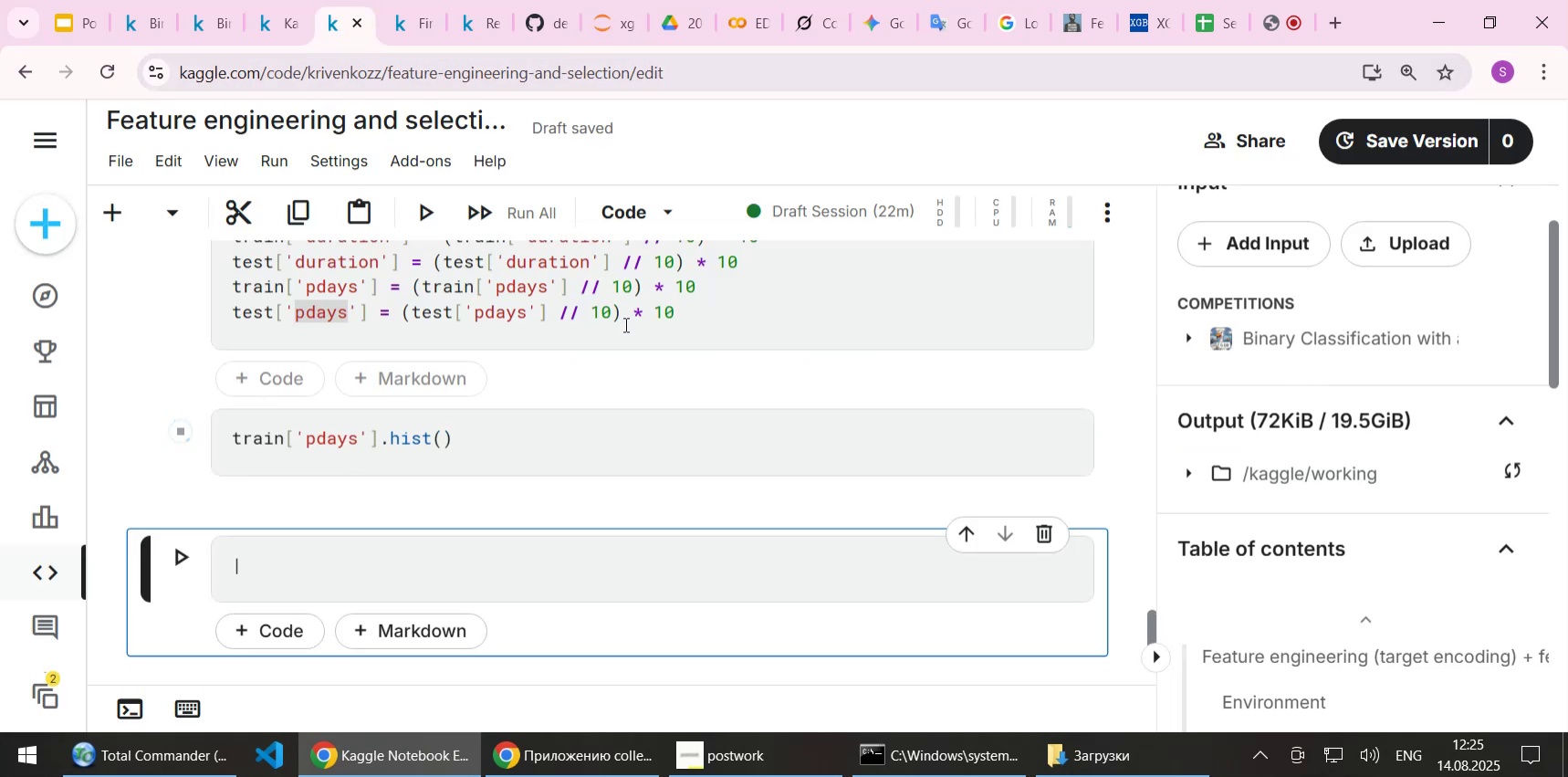 
left_click([174, 434])
 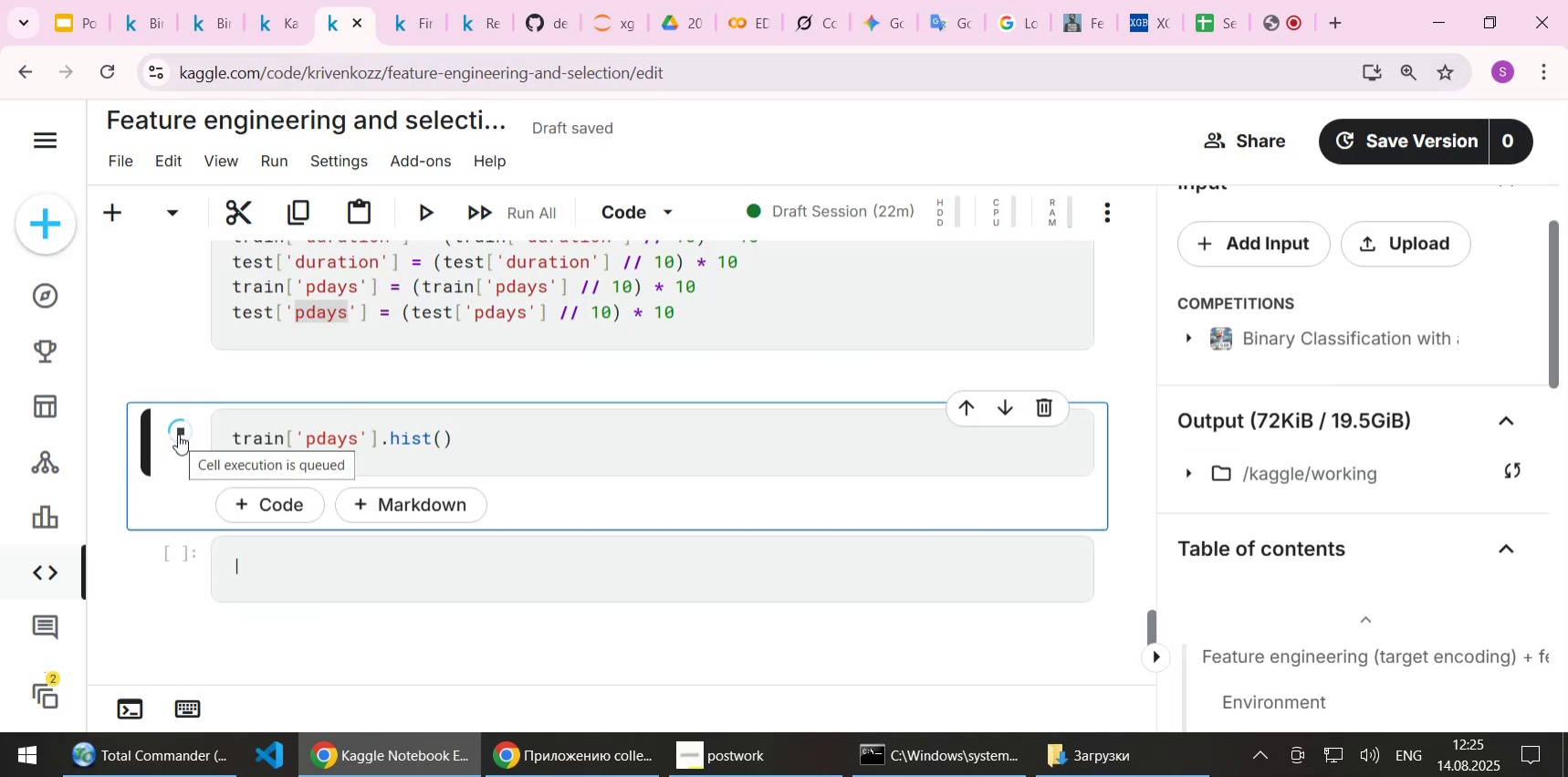 
left_click([178, 434])
 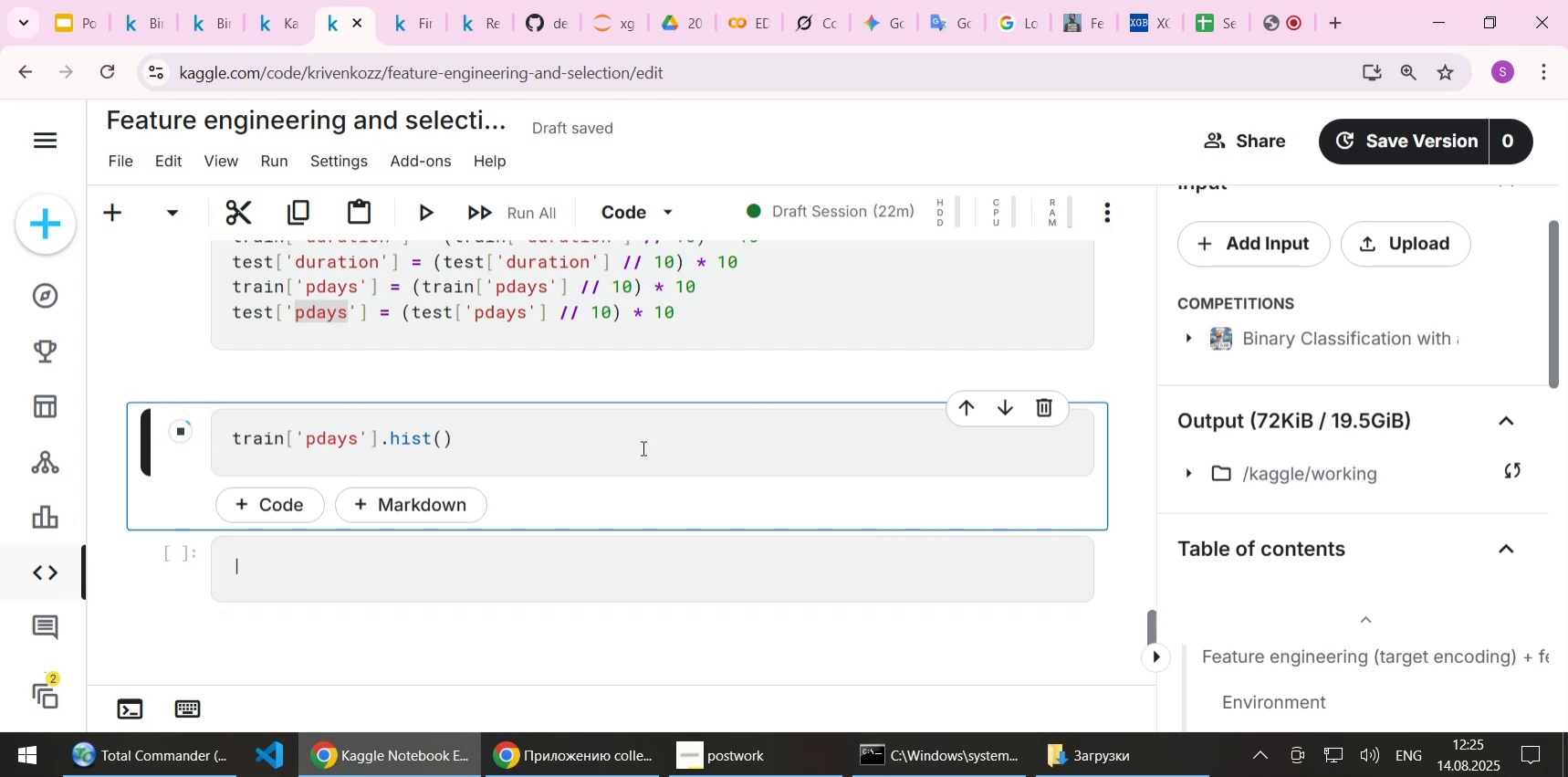 
scroll: coordinate [642, 447], scroll_direction: up, amount: 1.0
 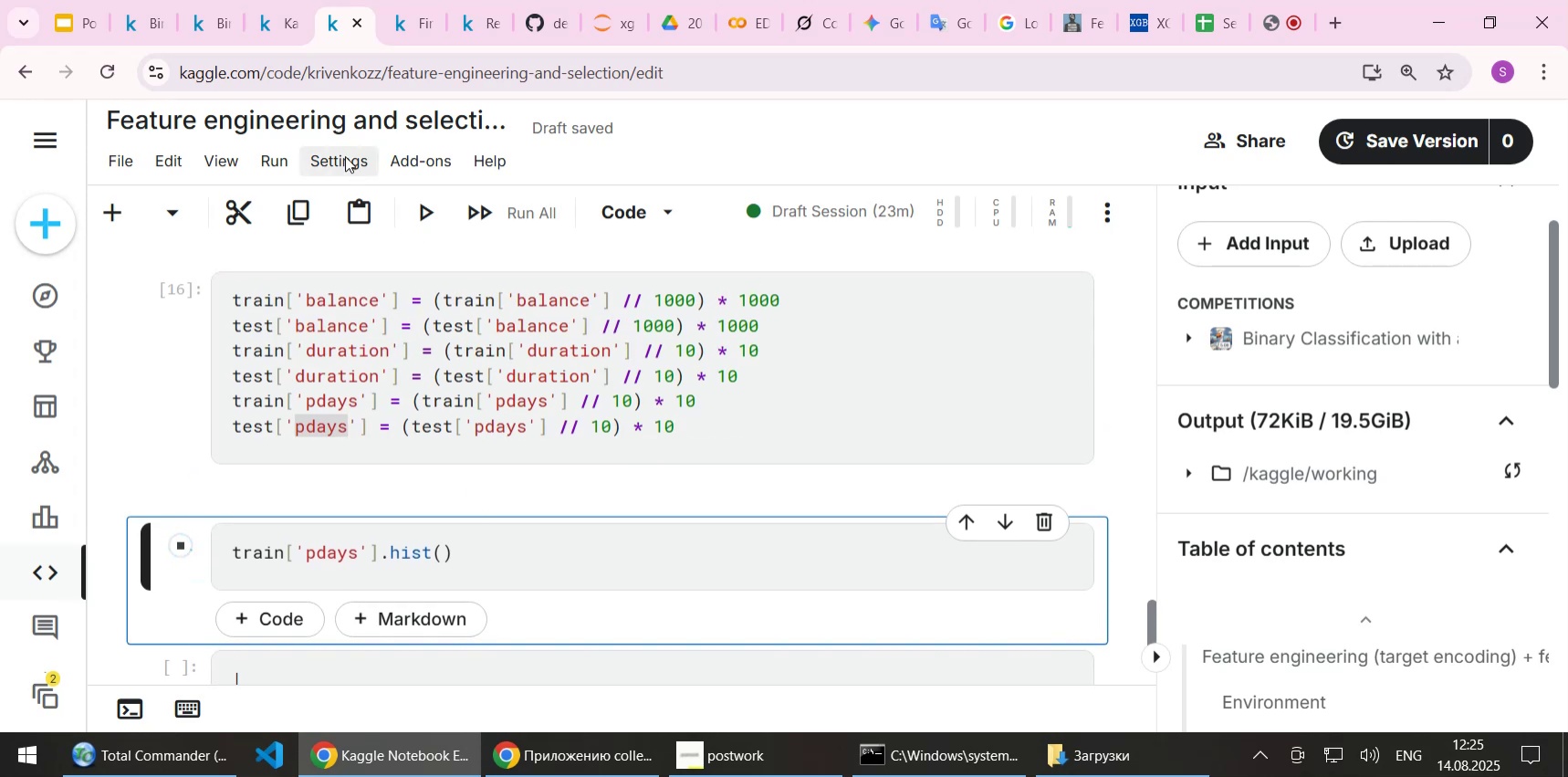 
left_click([255, 164])
 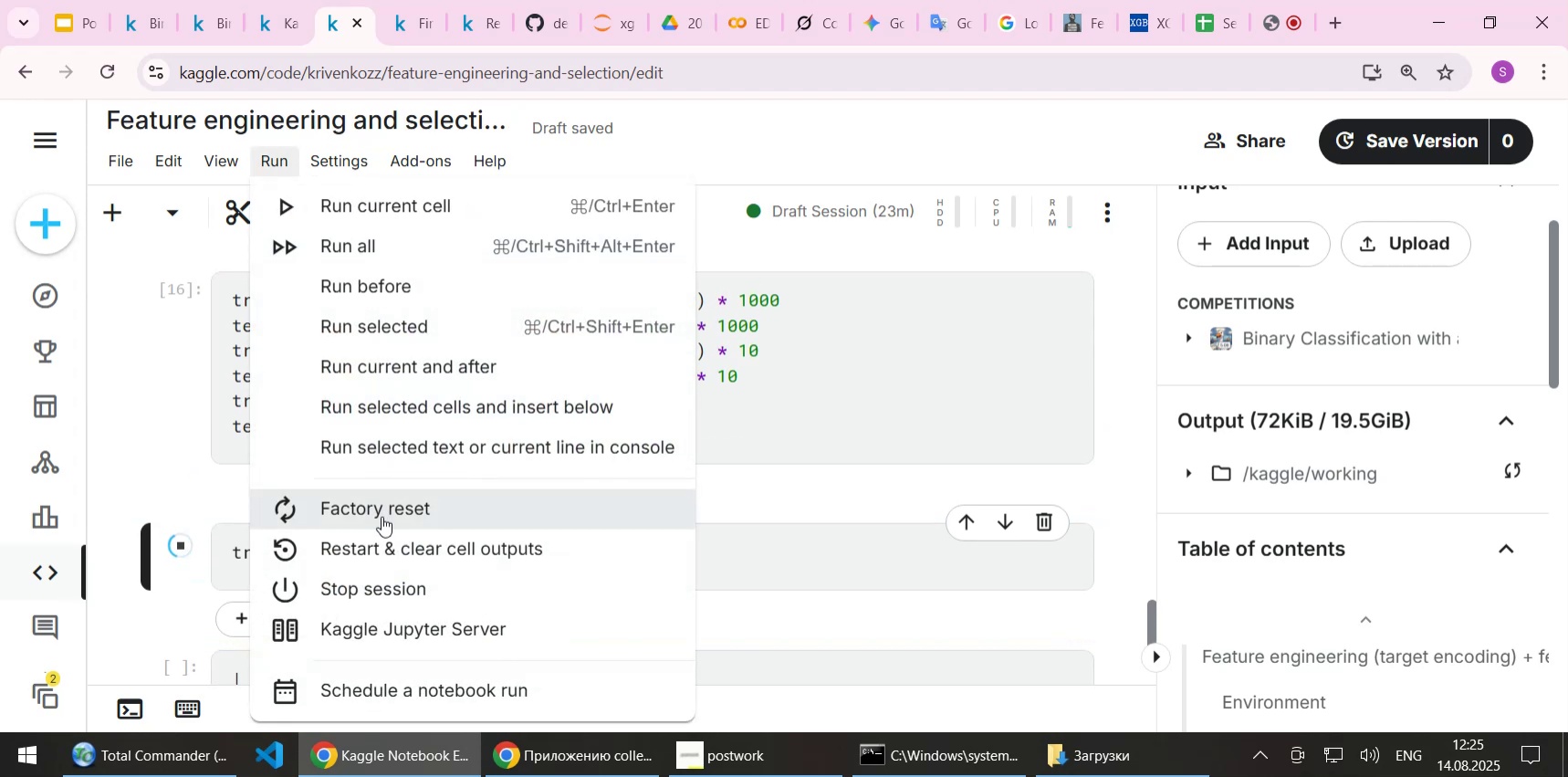 
left_click([382, 549])
 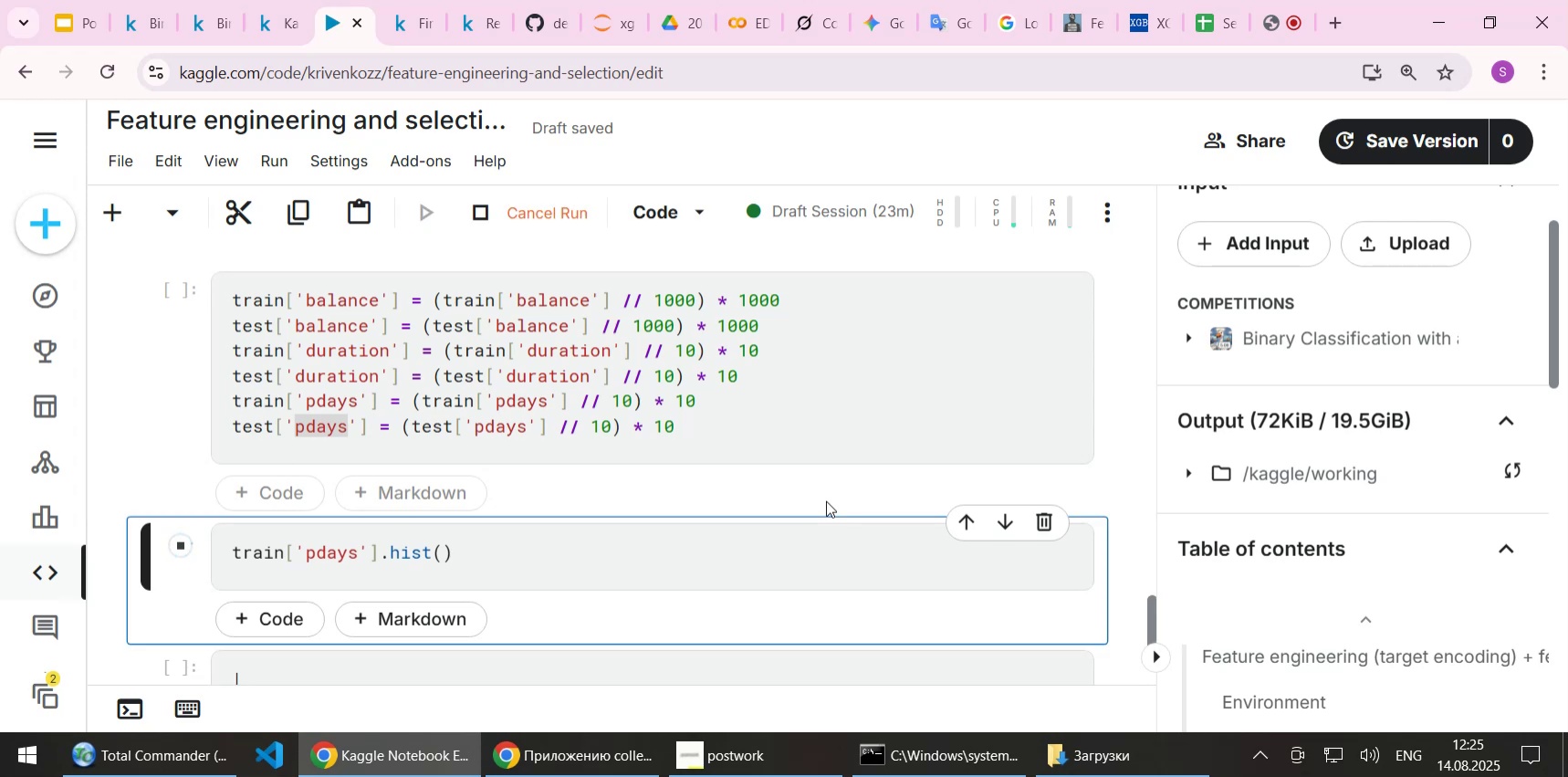 
scroll: coordinate [826, 500], scroll_direction: down, amount: 2.0
 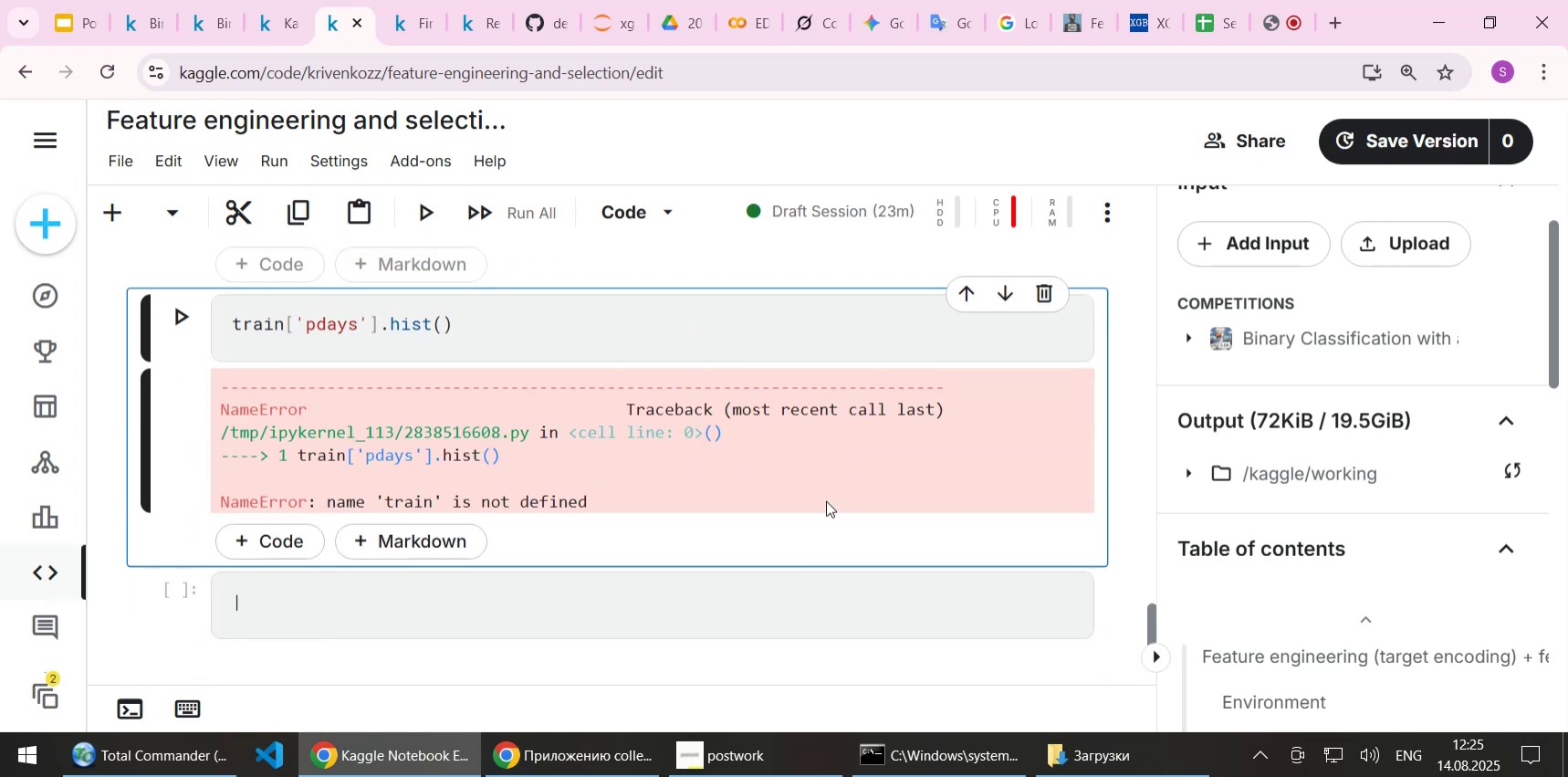 
scroll: coordinate [826, 500], scroll_direction: up, amount: 26.0
 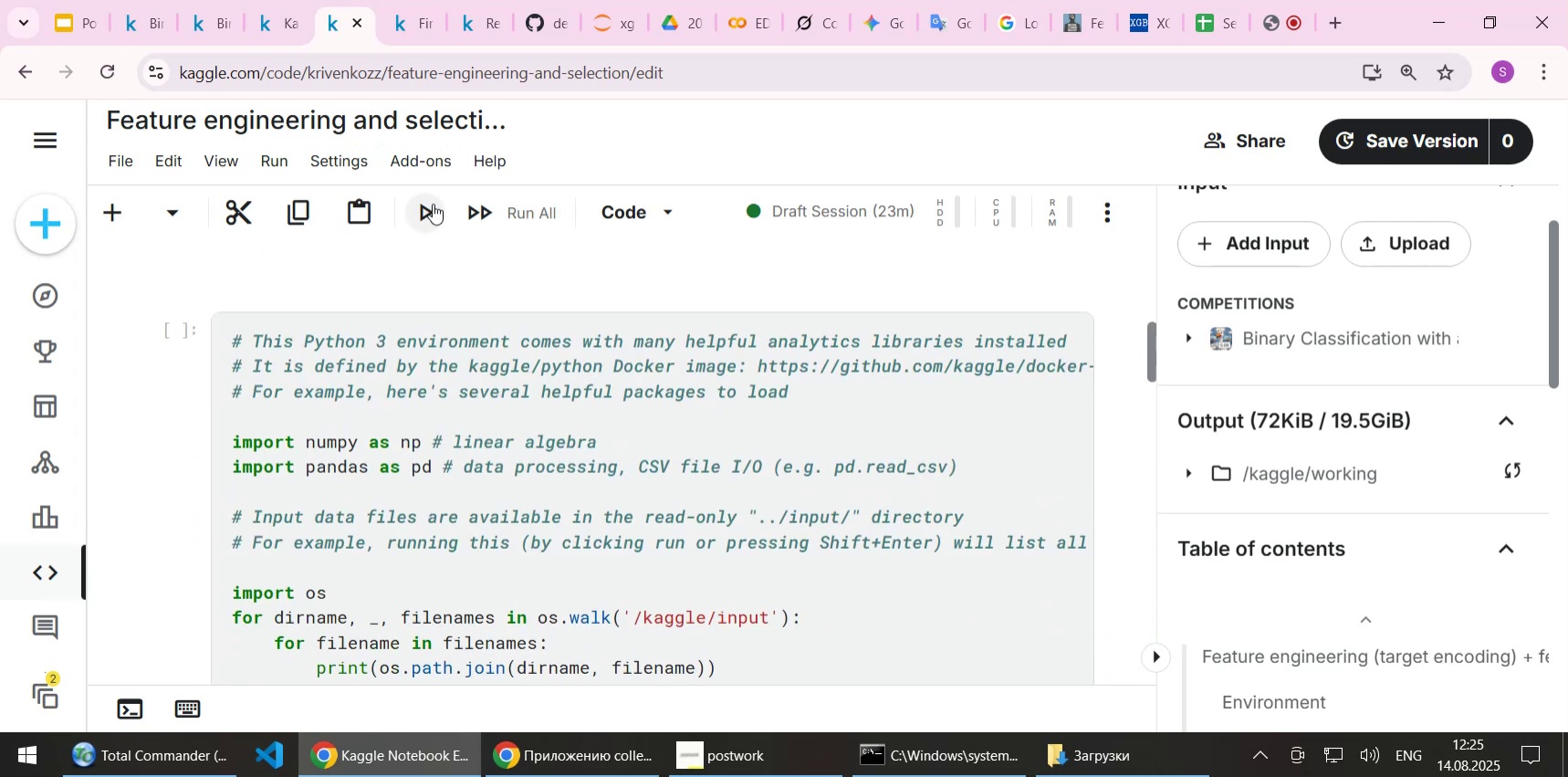 
left_click([518, 213])
 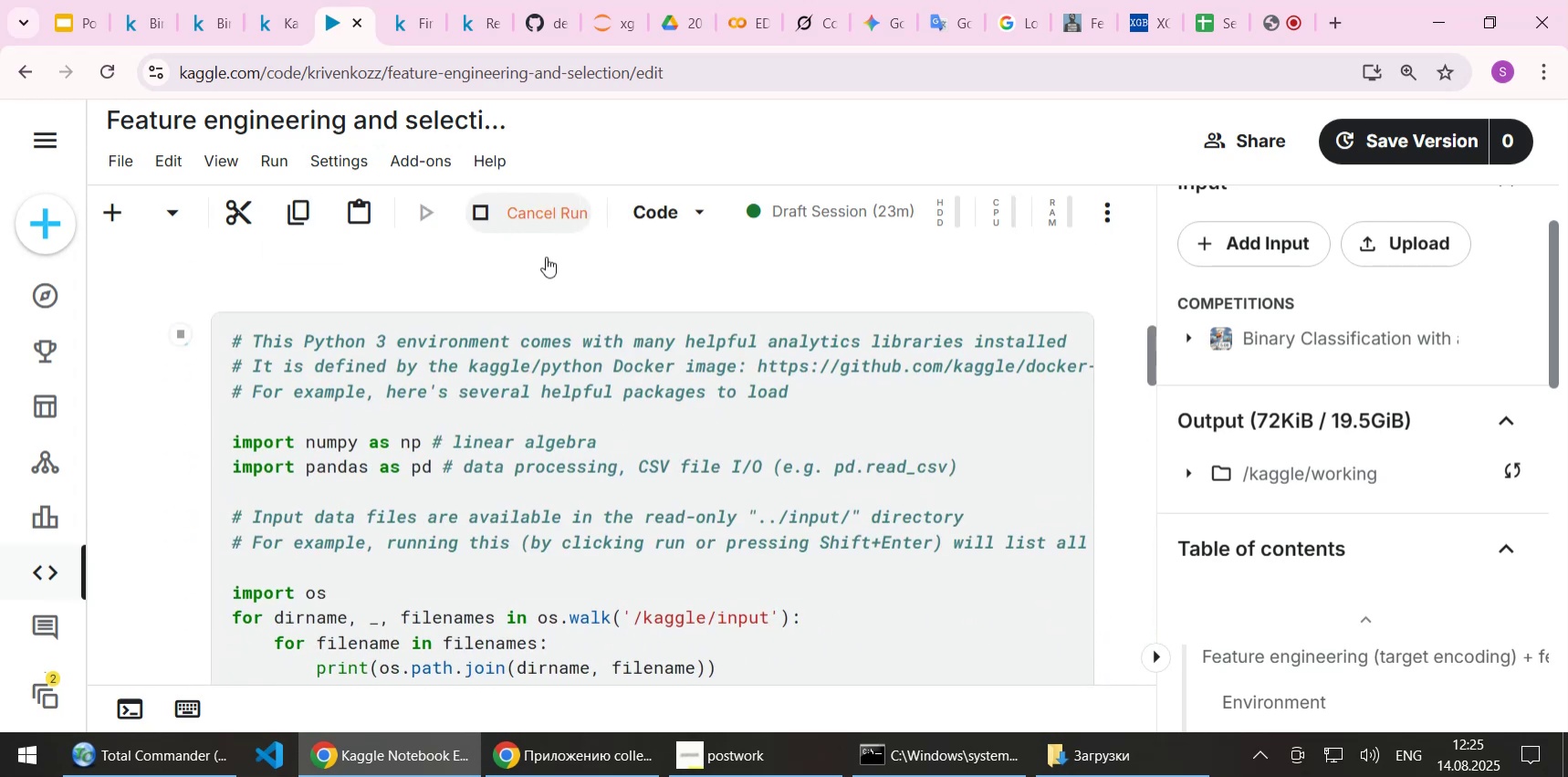 
scroll: coordinate [612, 340], scroll_direction: up, amount: 6.0
 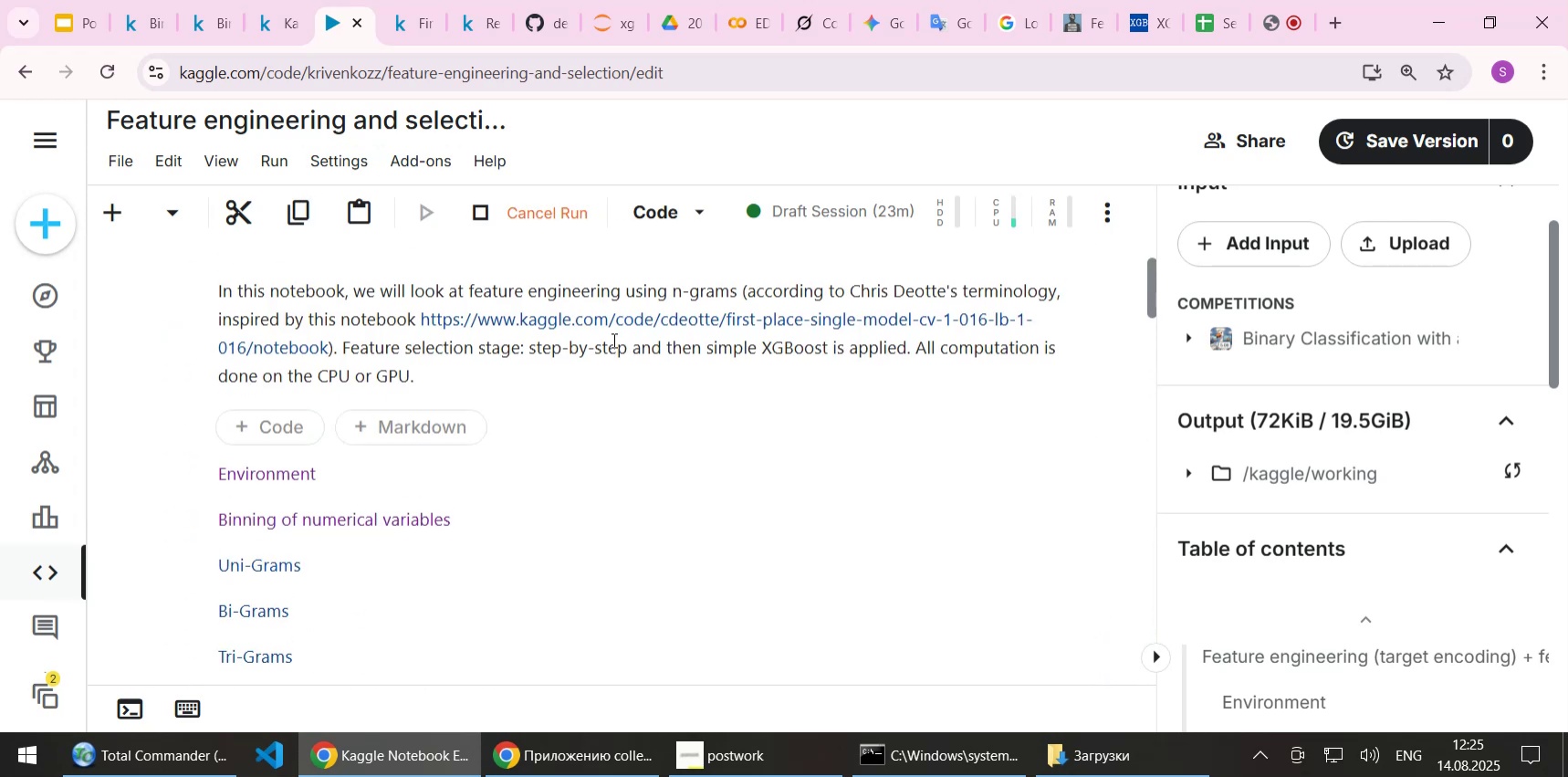 
scroll: coordinate [612, 340], scroll_direction: down, amount: 35.0
 